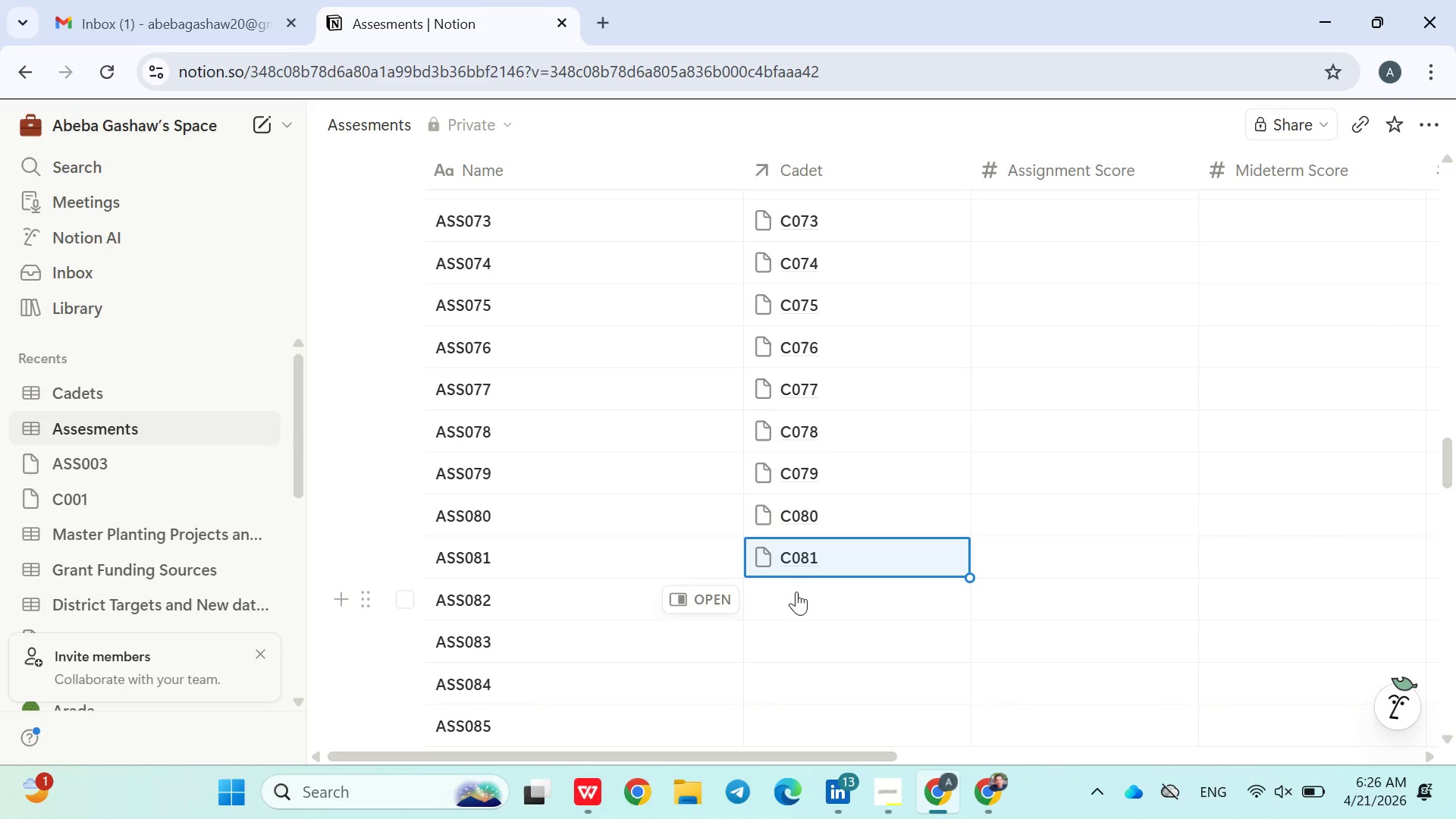 
left_click([796, 592])
 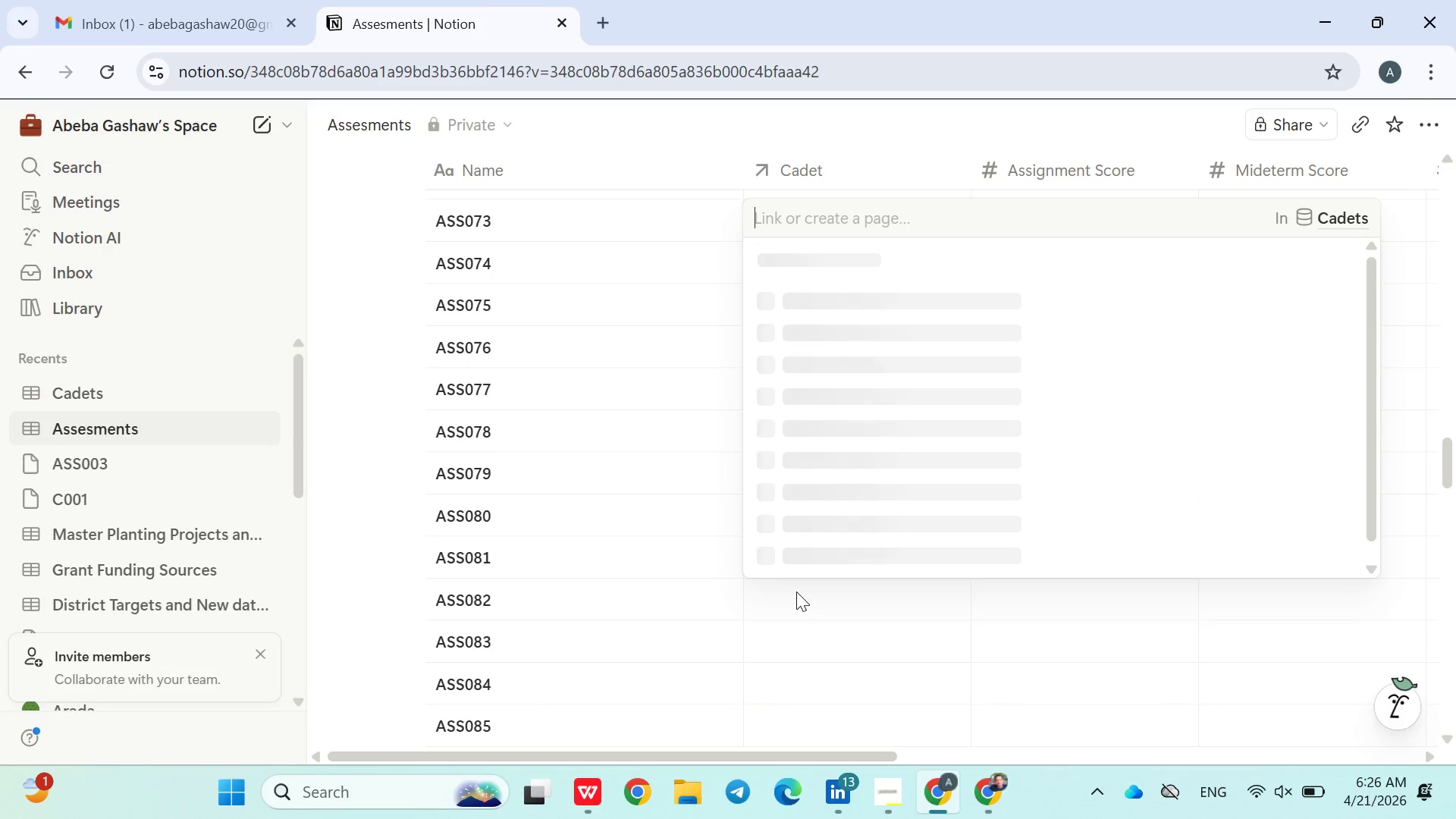 
type(C082)
 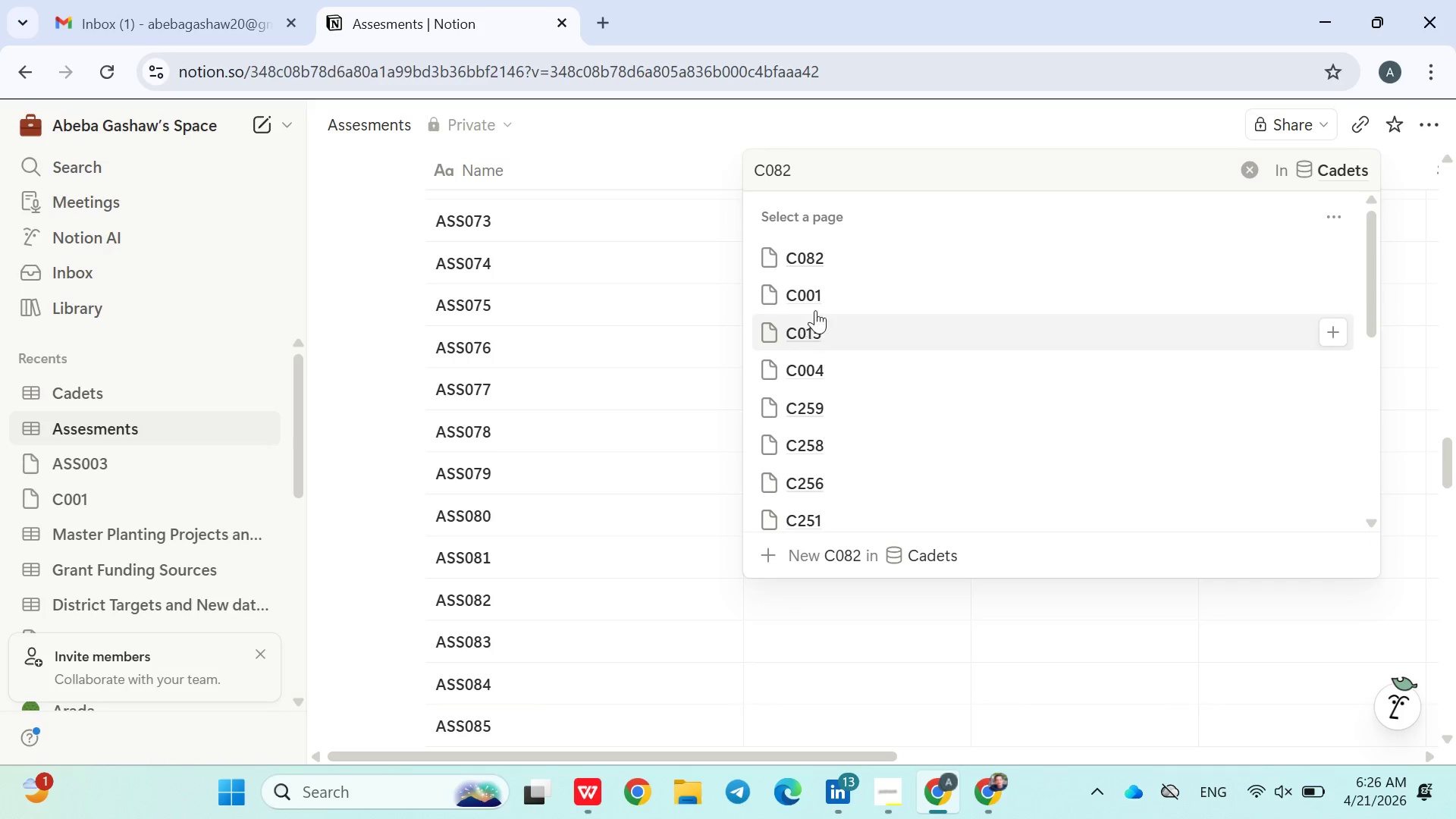 
left_click([819, 261])
 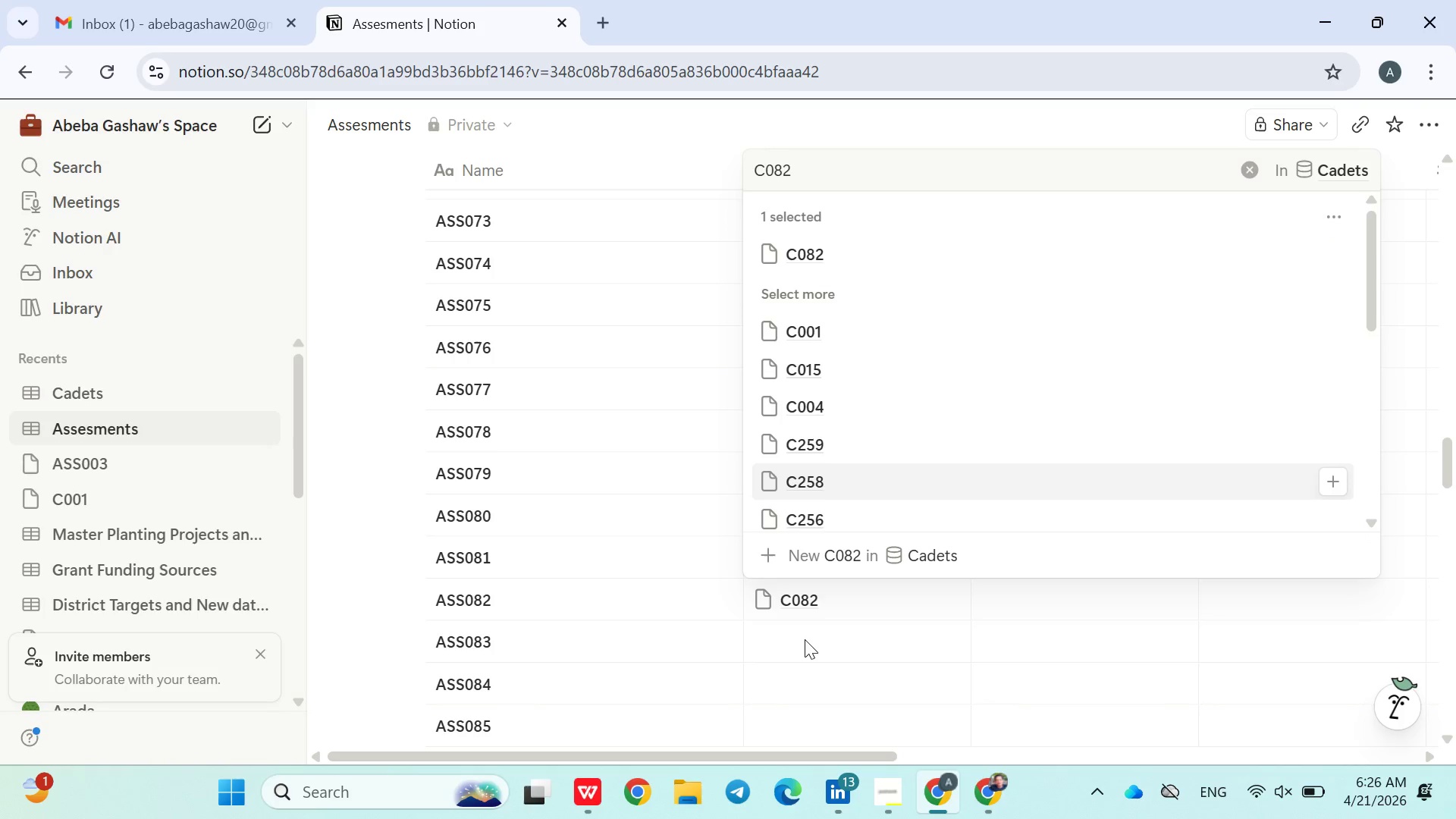 
left_click([802, 639])
 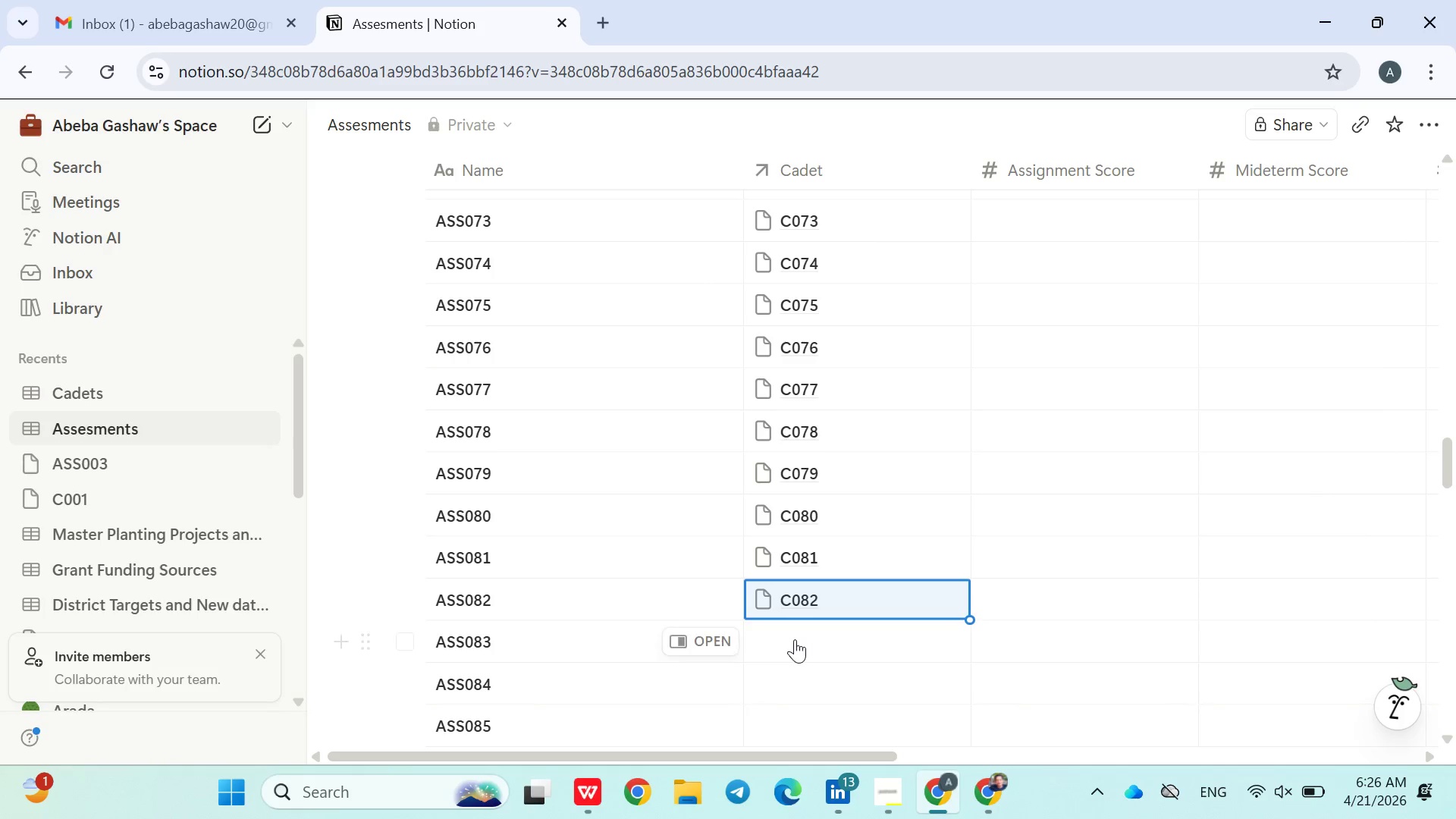 
left_click([795, 639])
 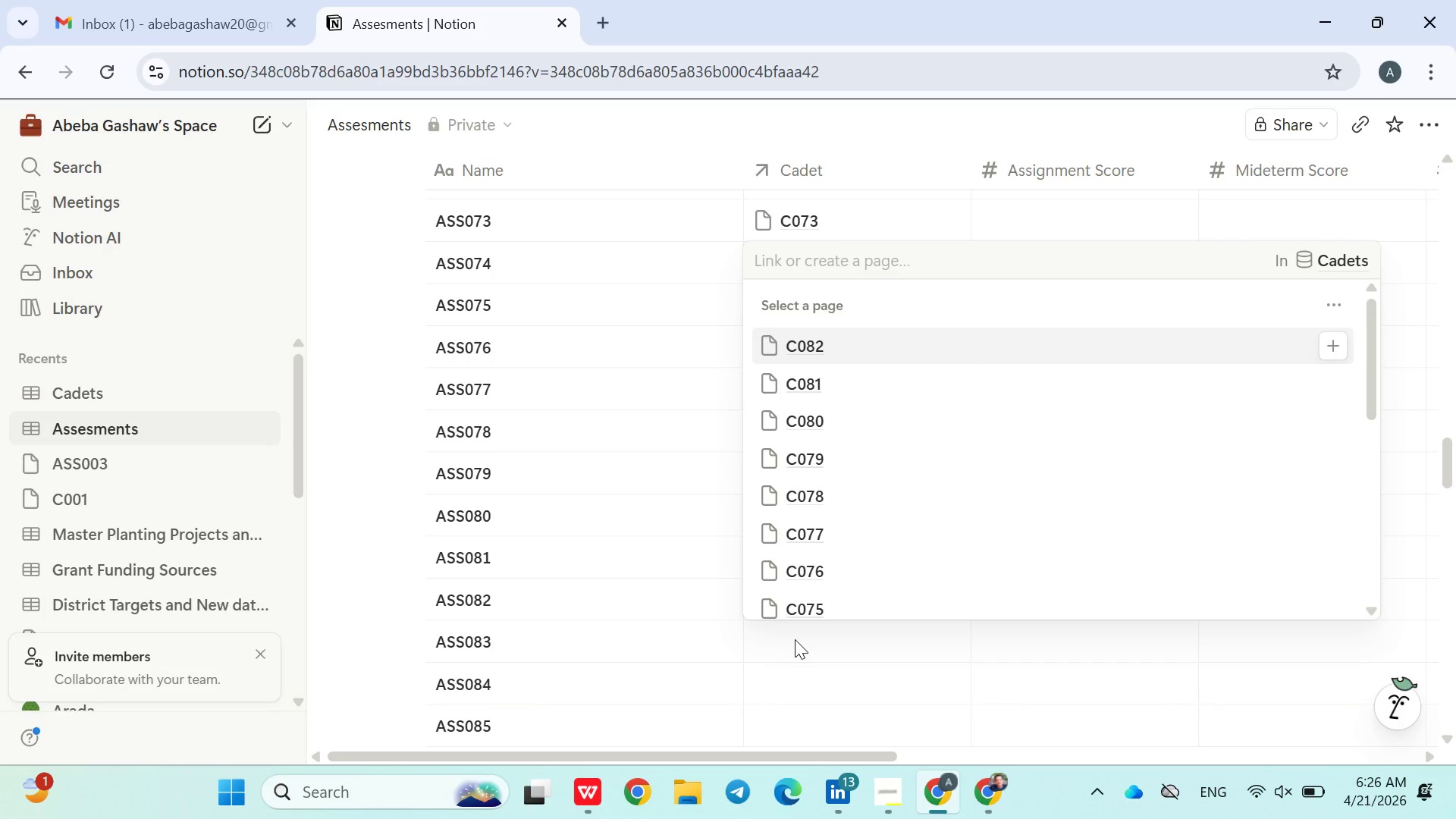 
type(C083)
 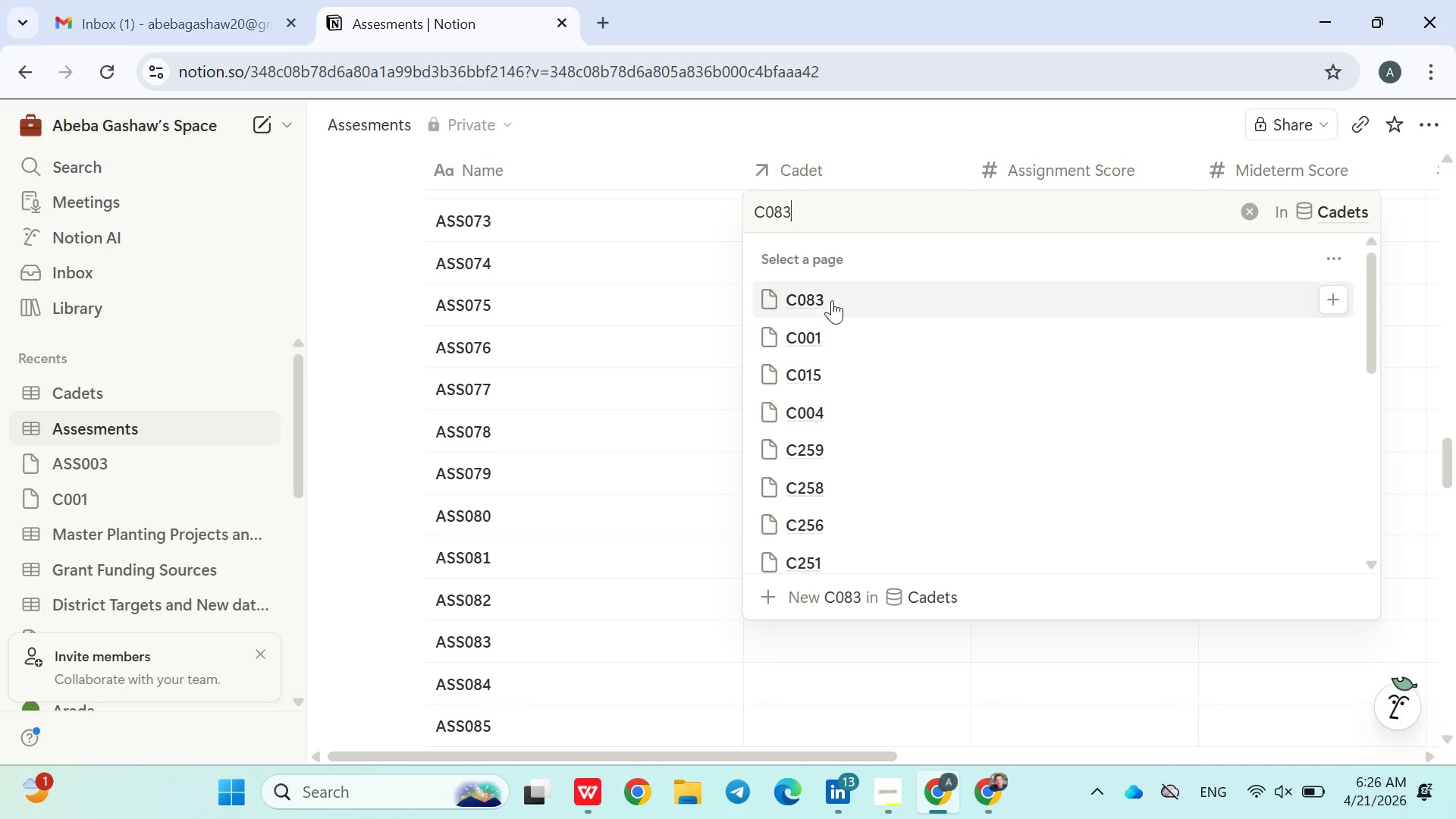 
left_click([832, 292])
 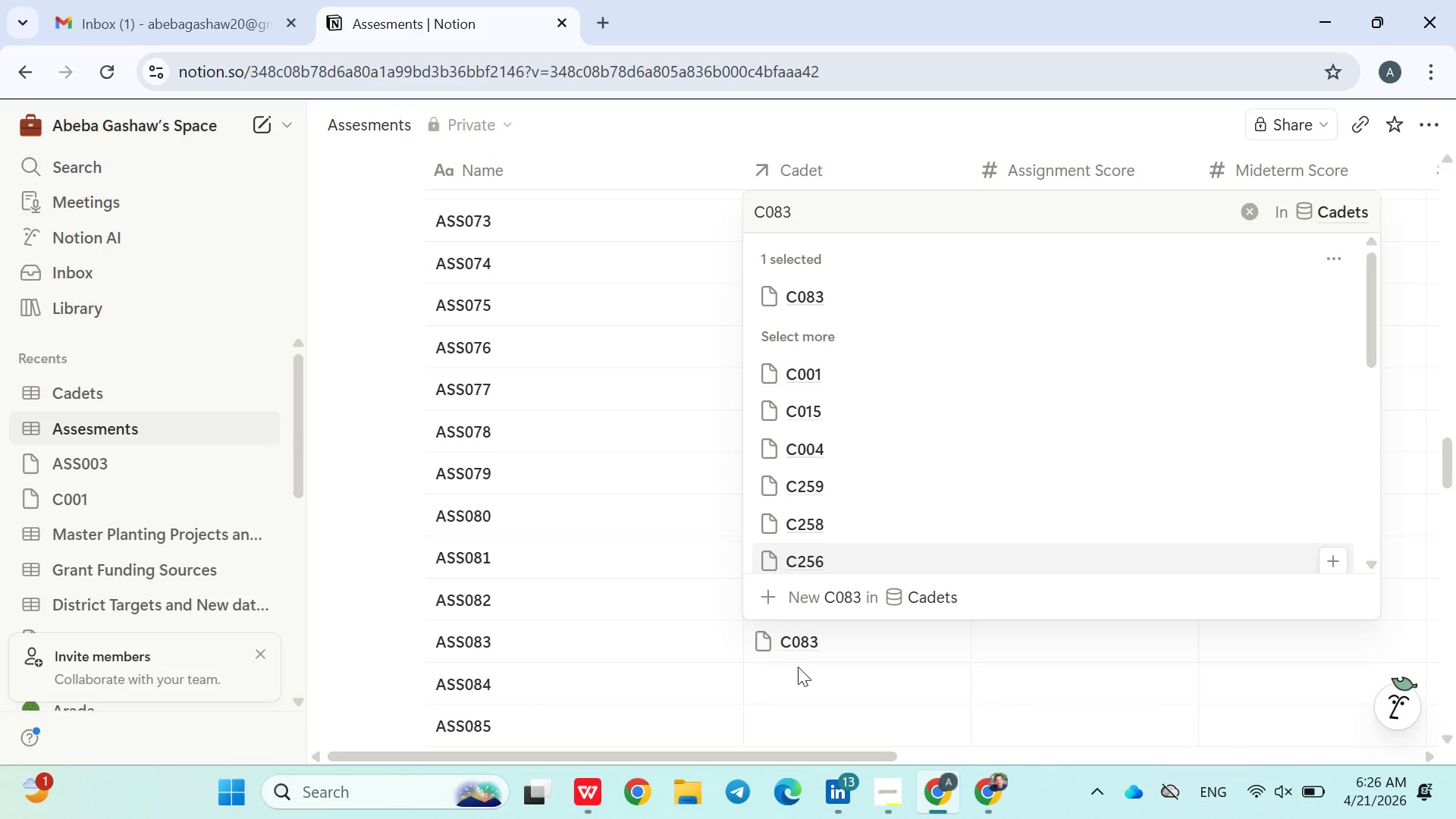 
left_click([792, 683])
 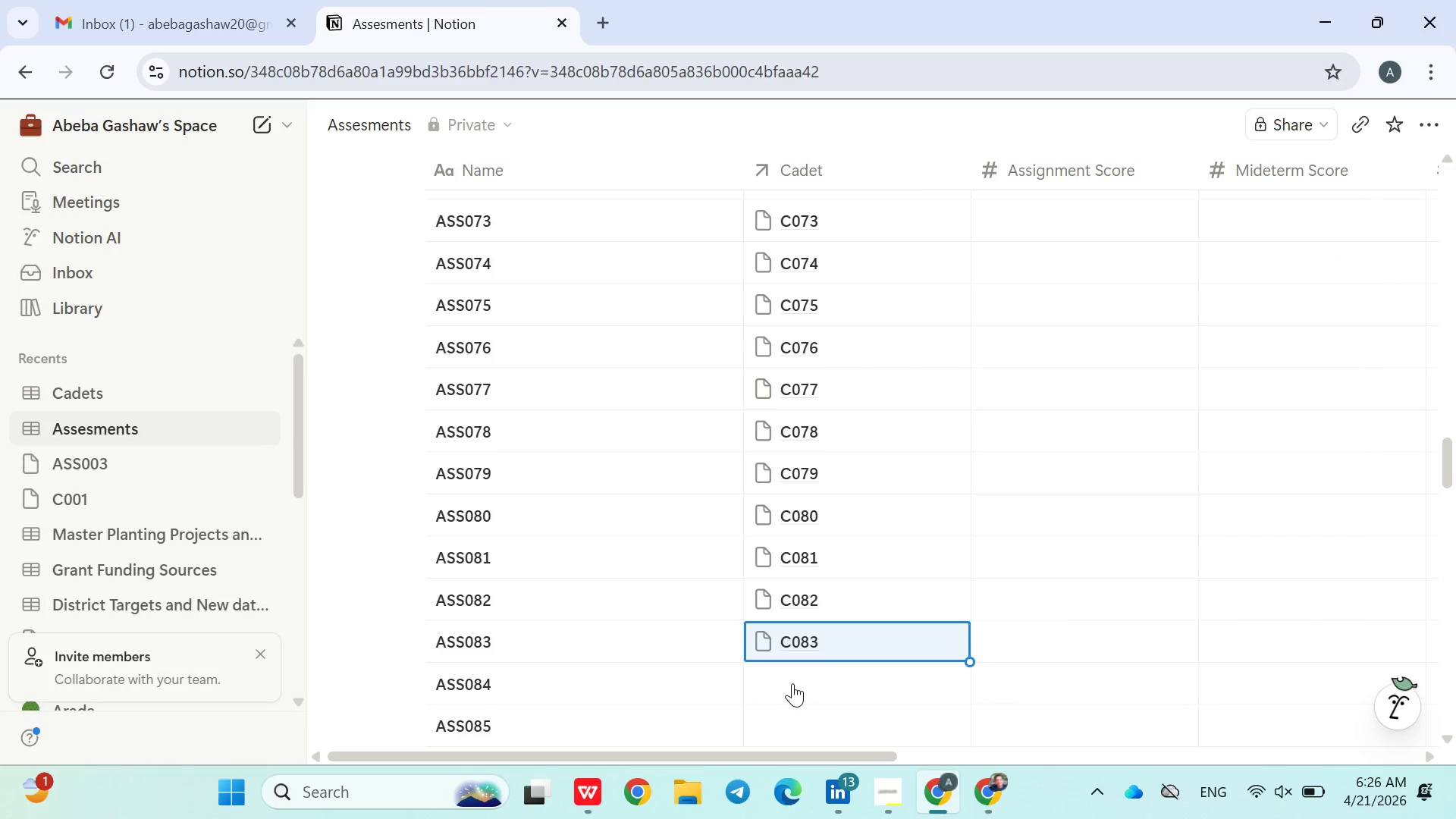 
left_click([792, 683])
 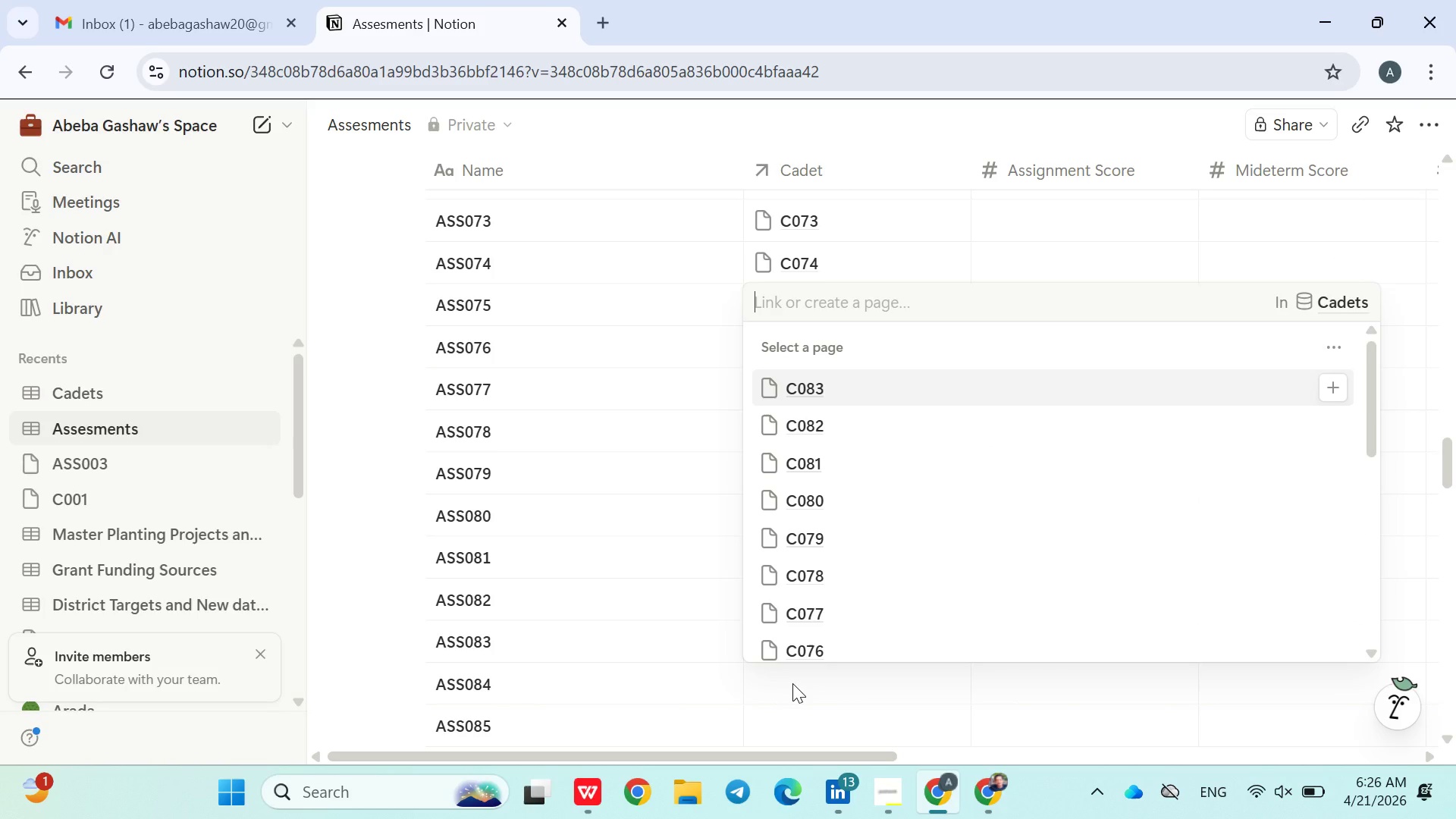 
type(C084)
 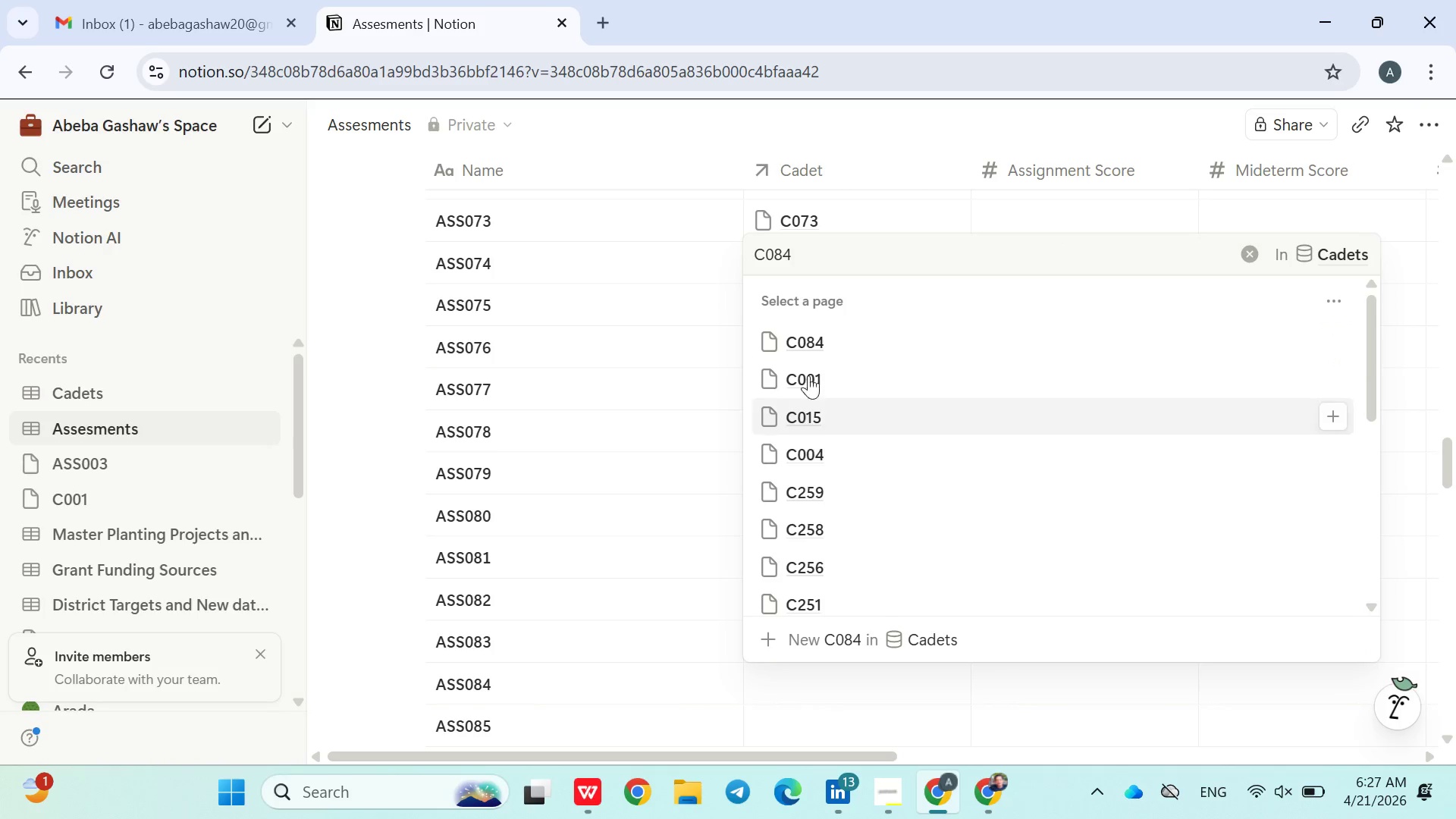 
left_click([809, 353])
 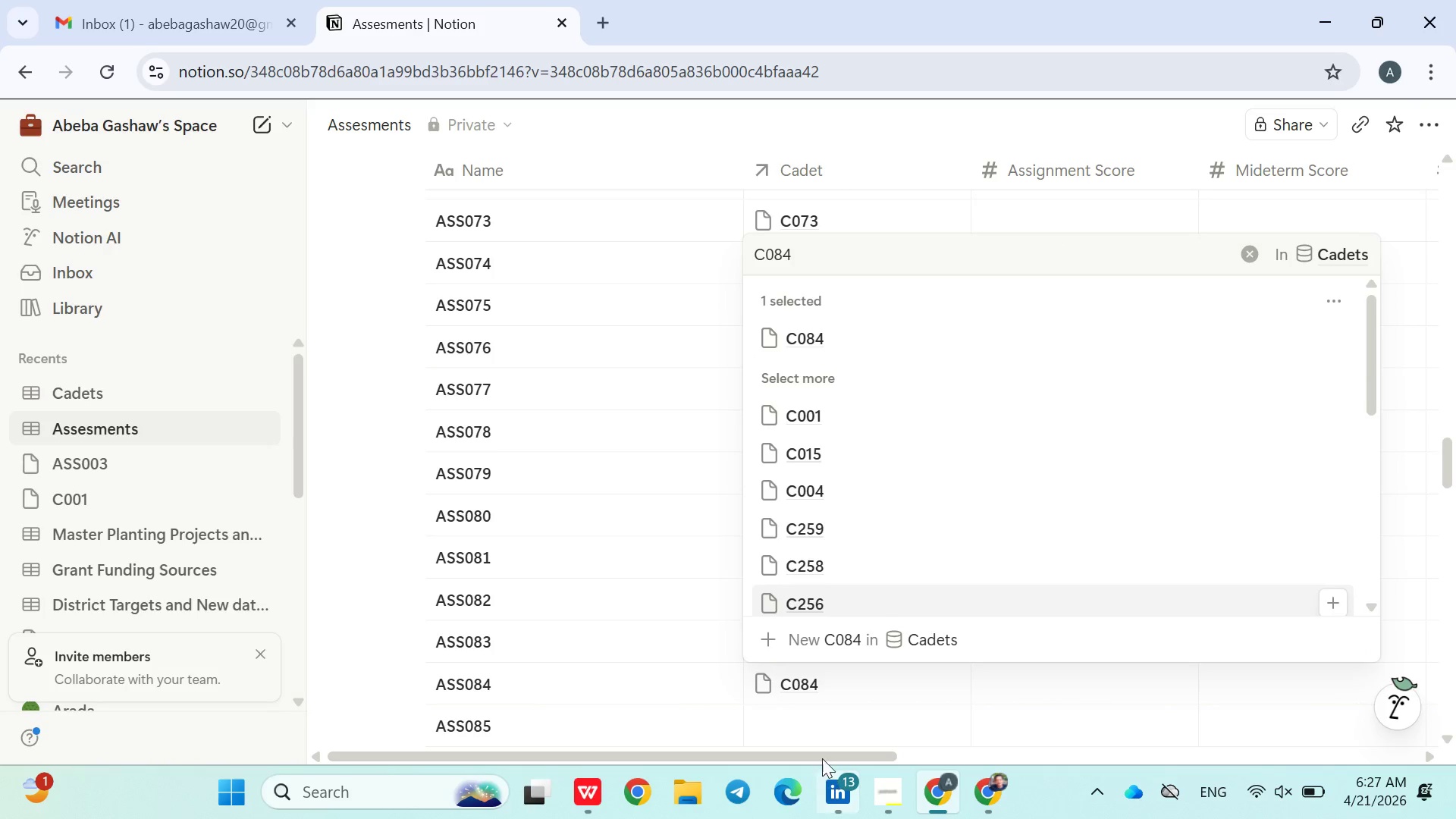 
left_click([822, 733])
 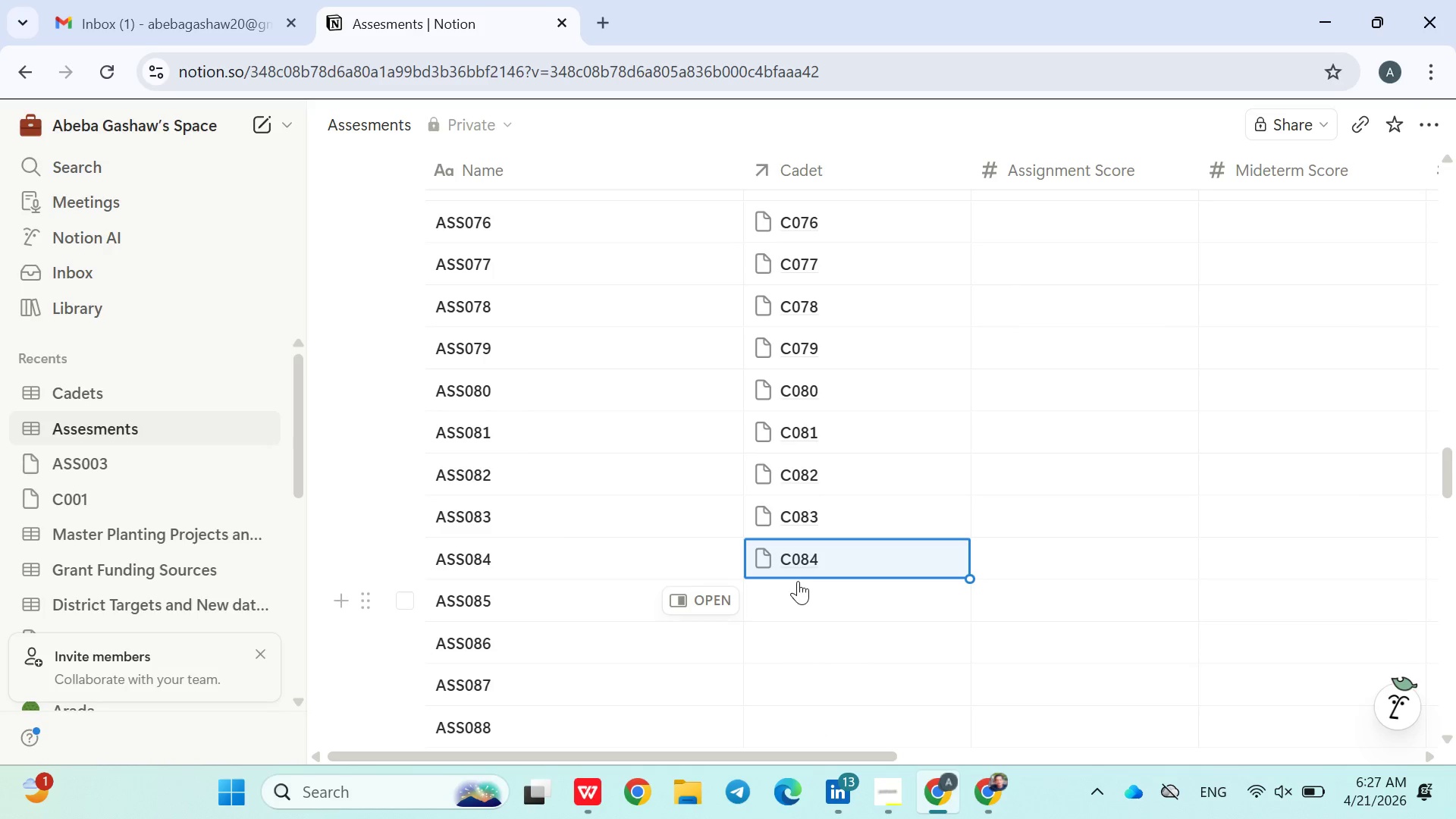 
left_click([797, 597])
 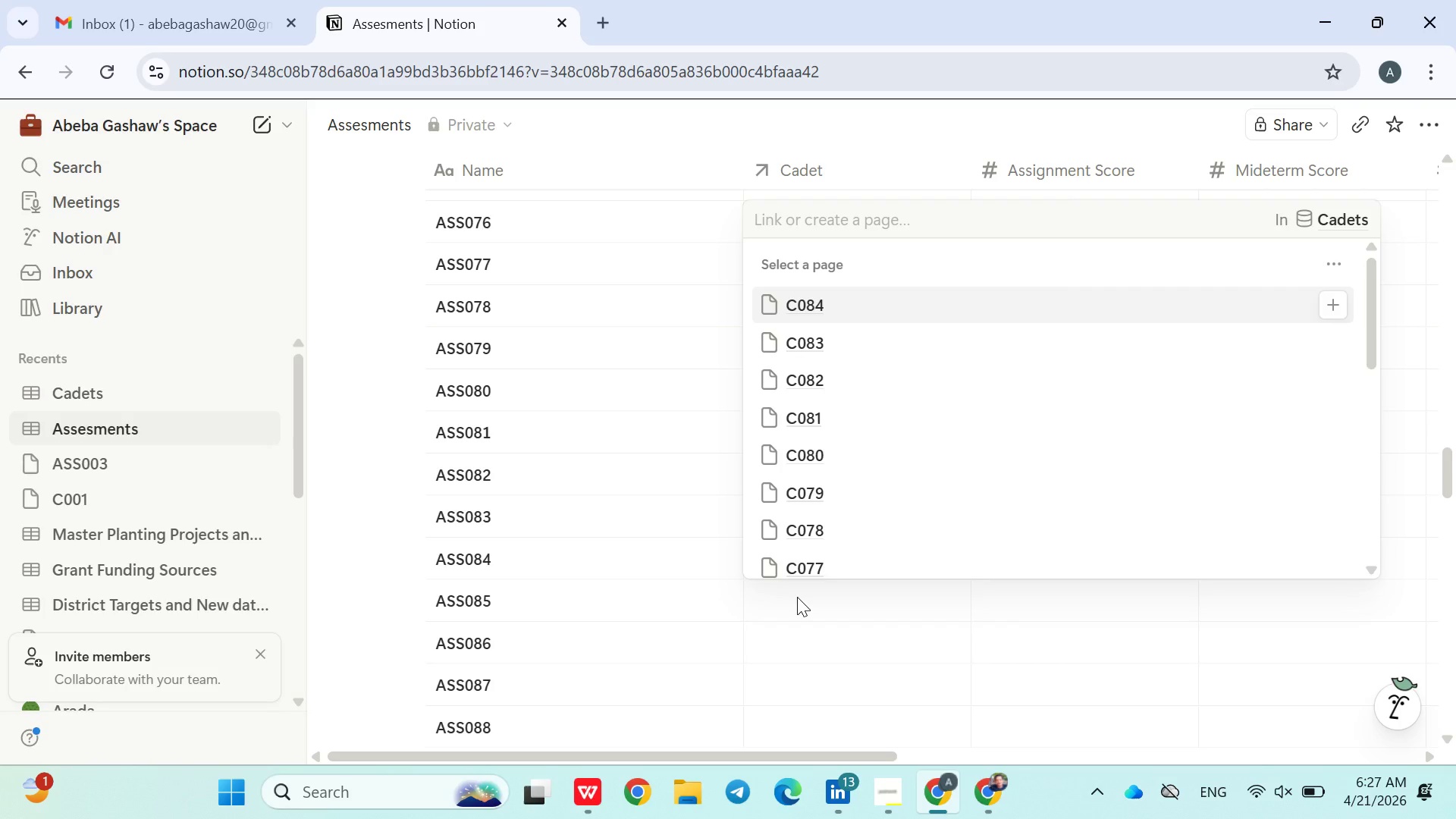 
type(C085)
 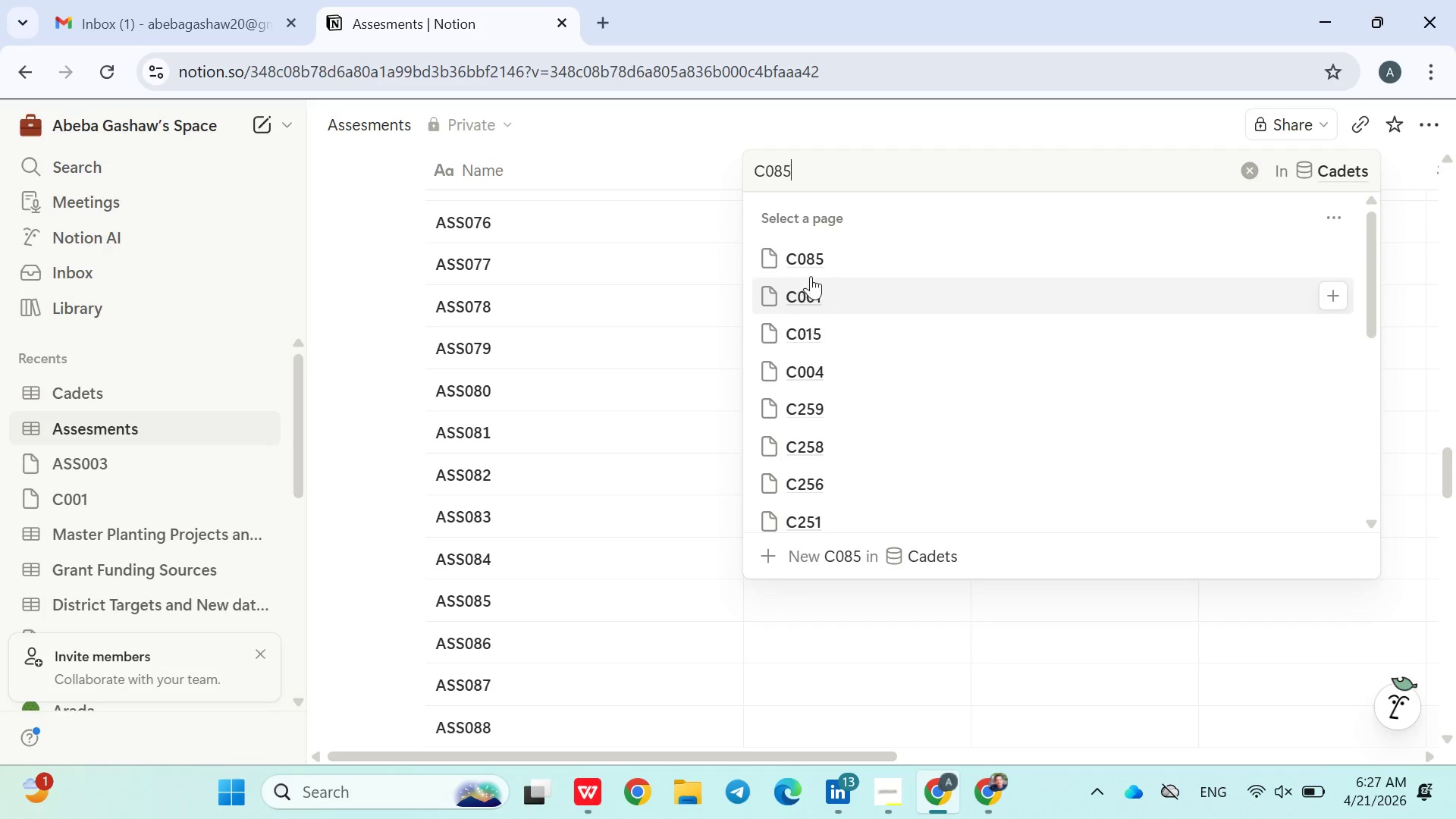 
left_click([811, 268])
 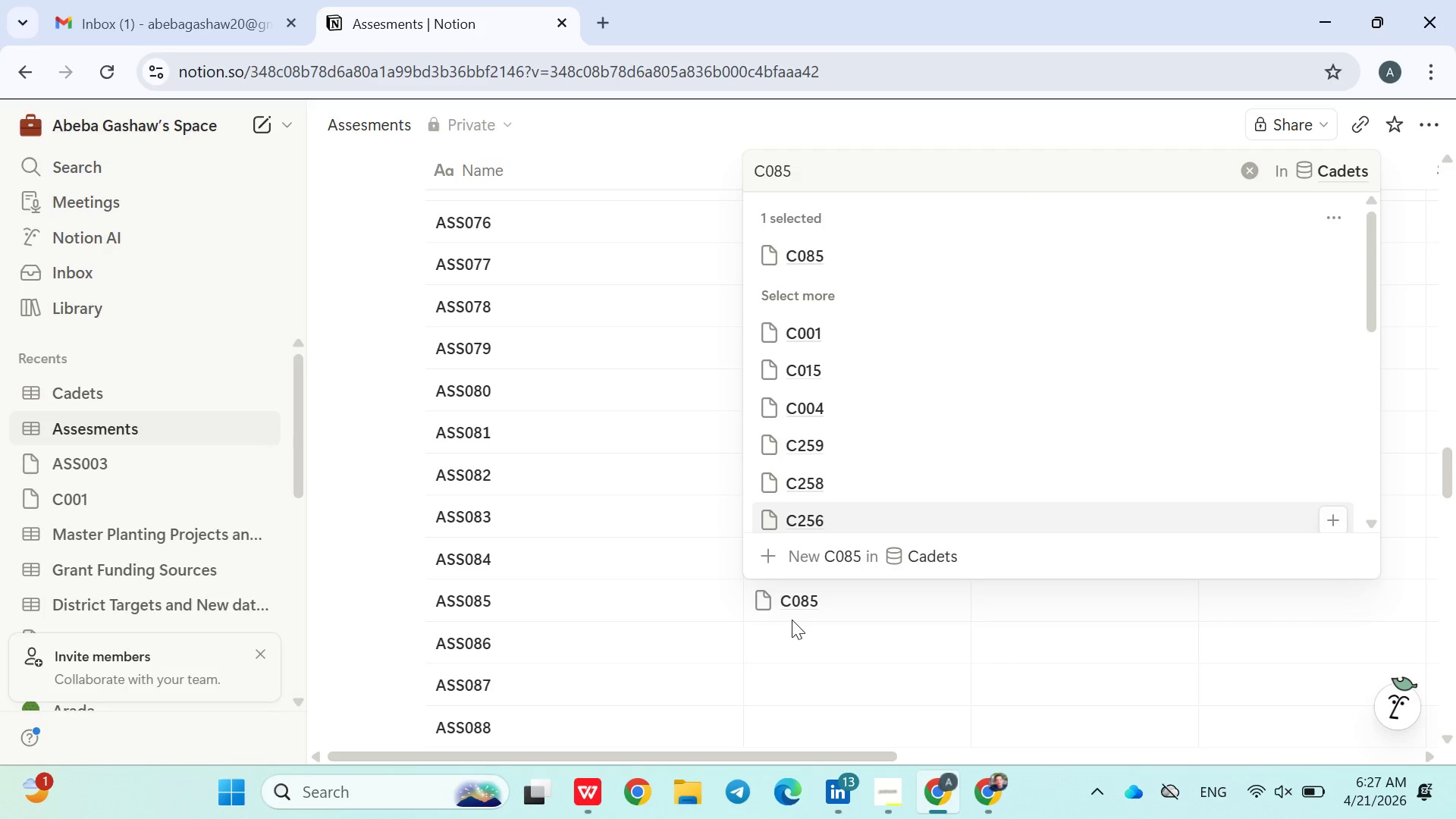 
left_click([788, 653])
 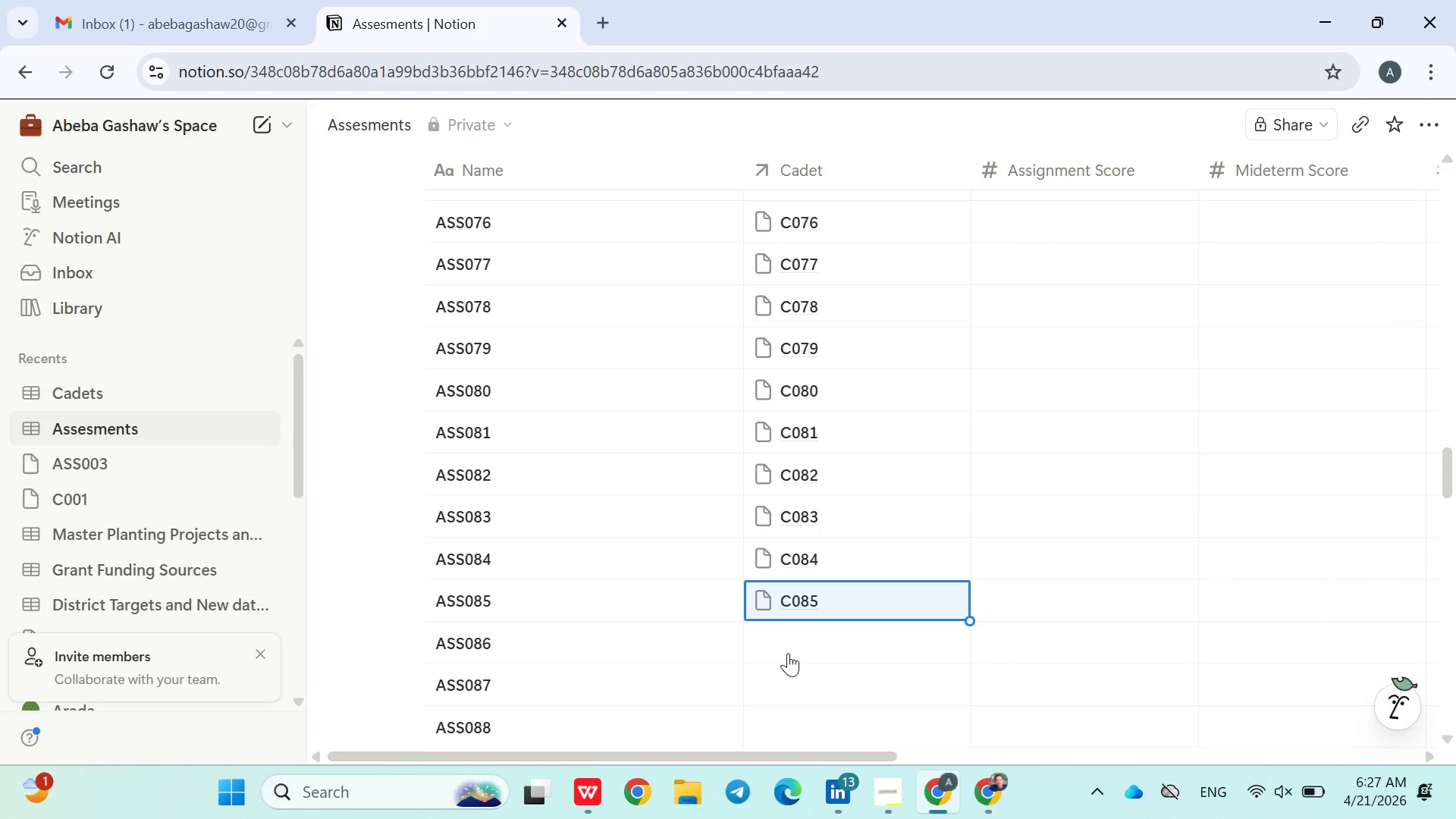 
left_click([788, 653])
 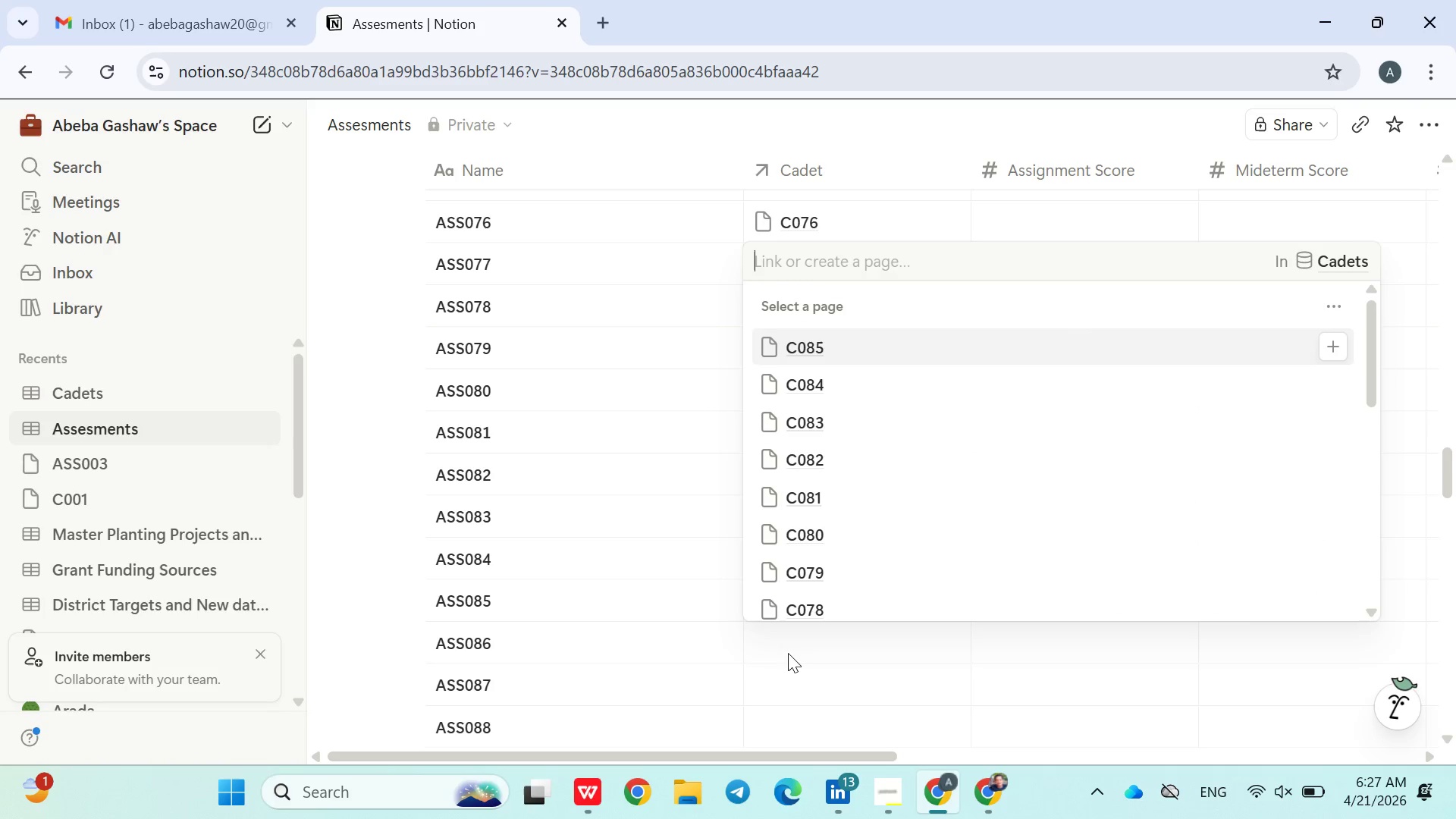 
type(C086)
 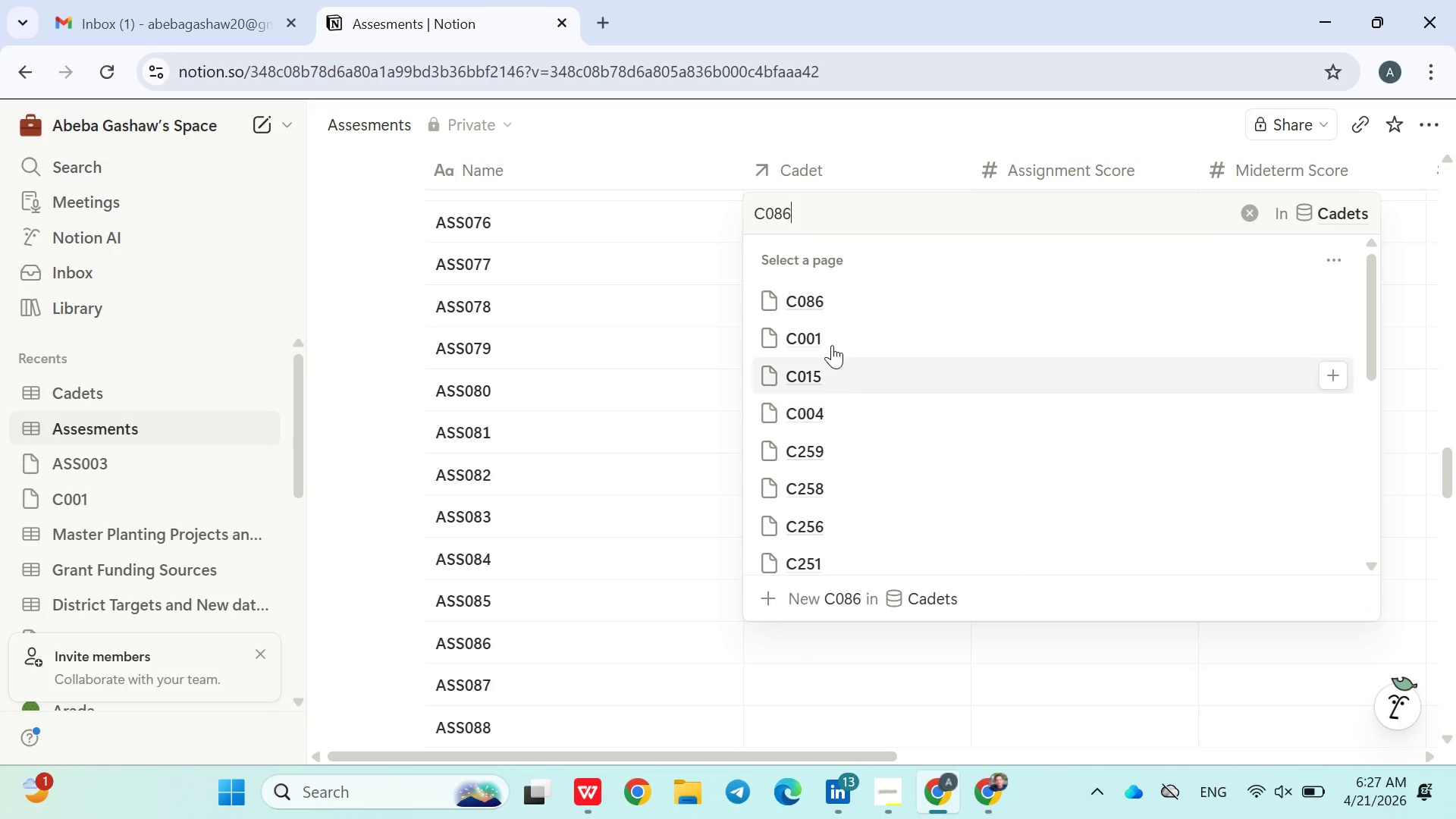 
left_click([824, 300])
 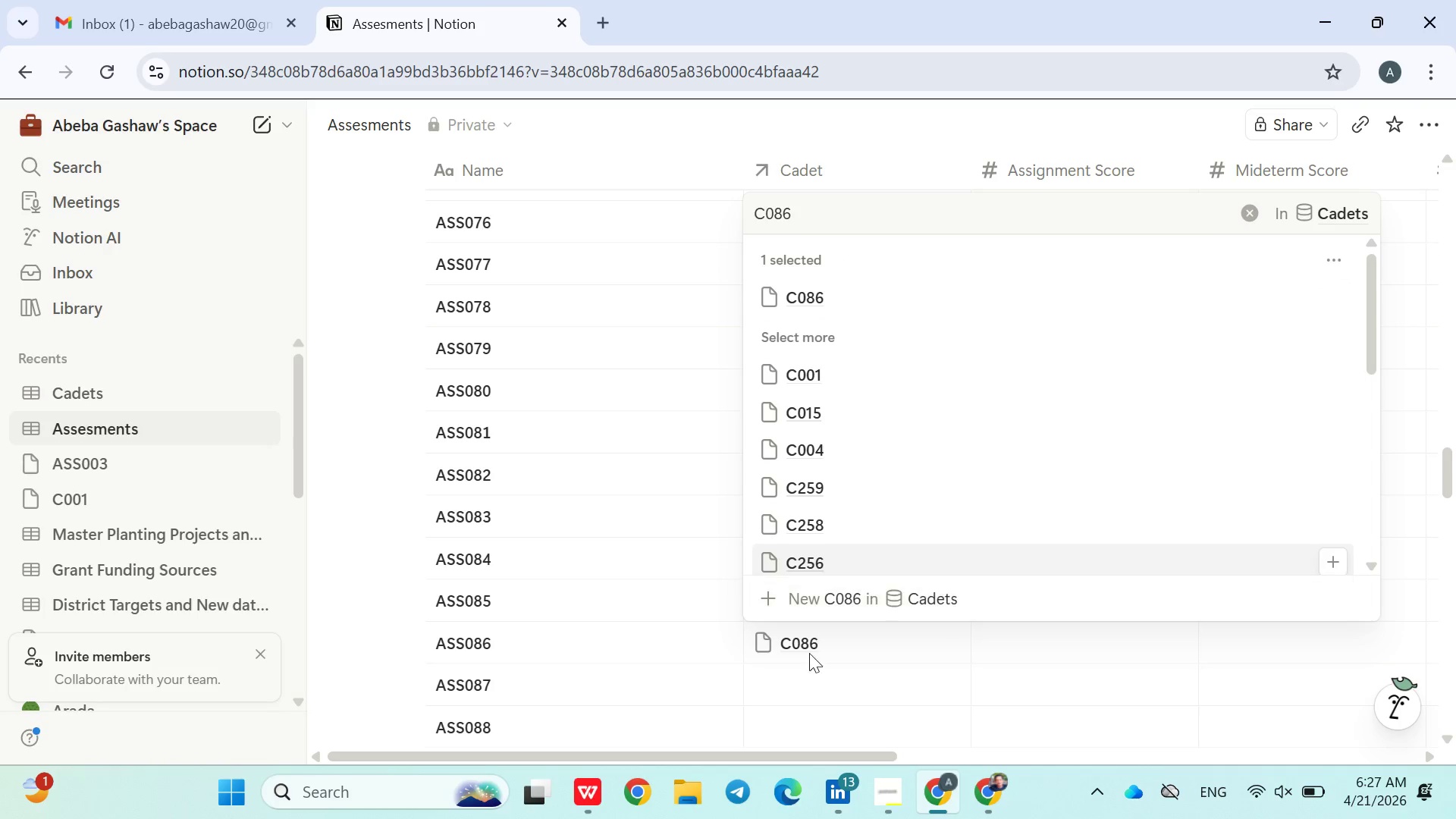 
left_click([794, 687])
 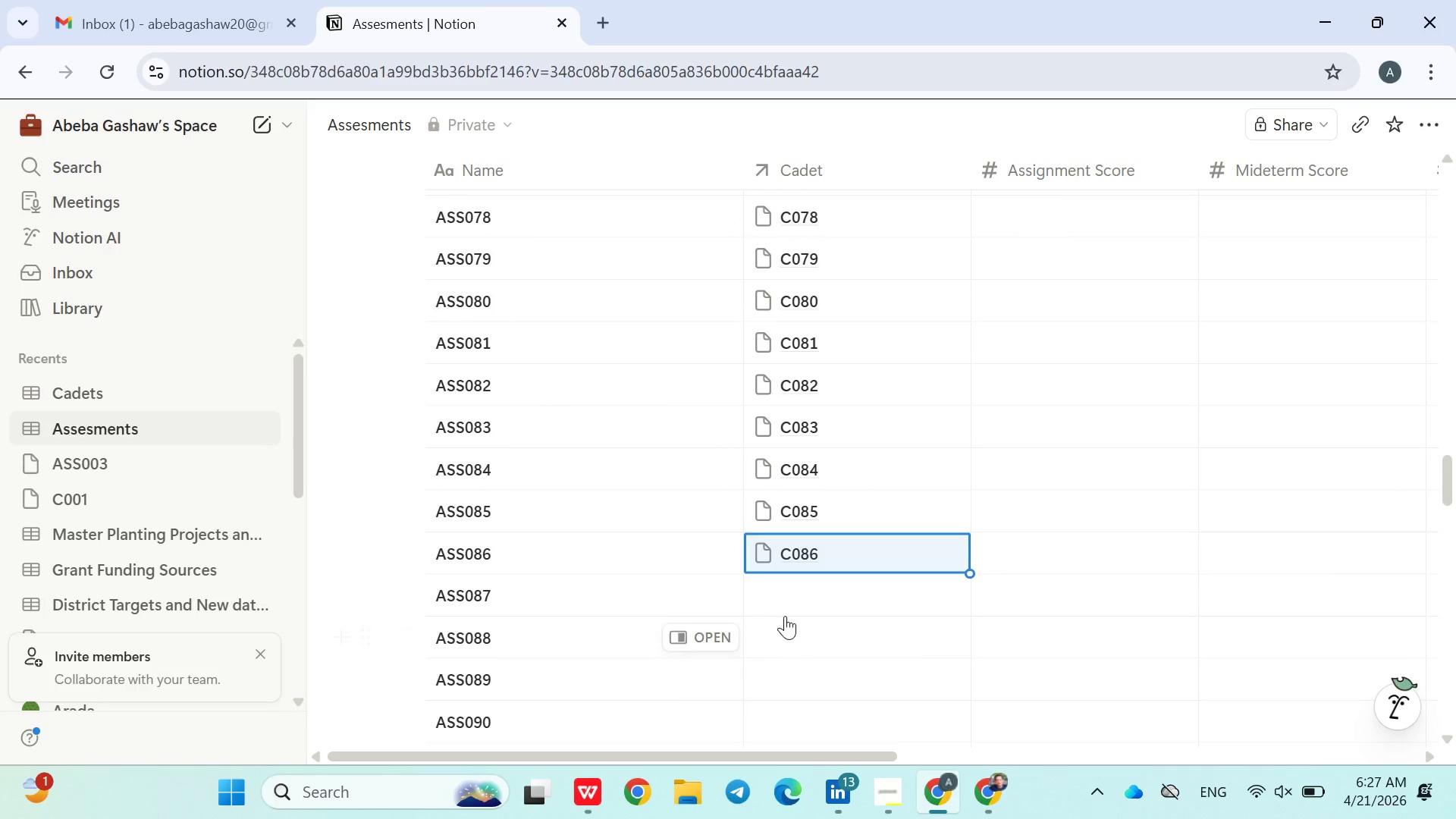 
left_click([786, 598])
 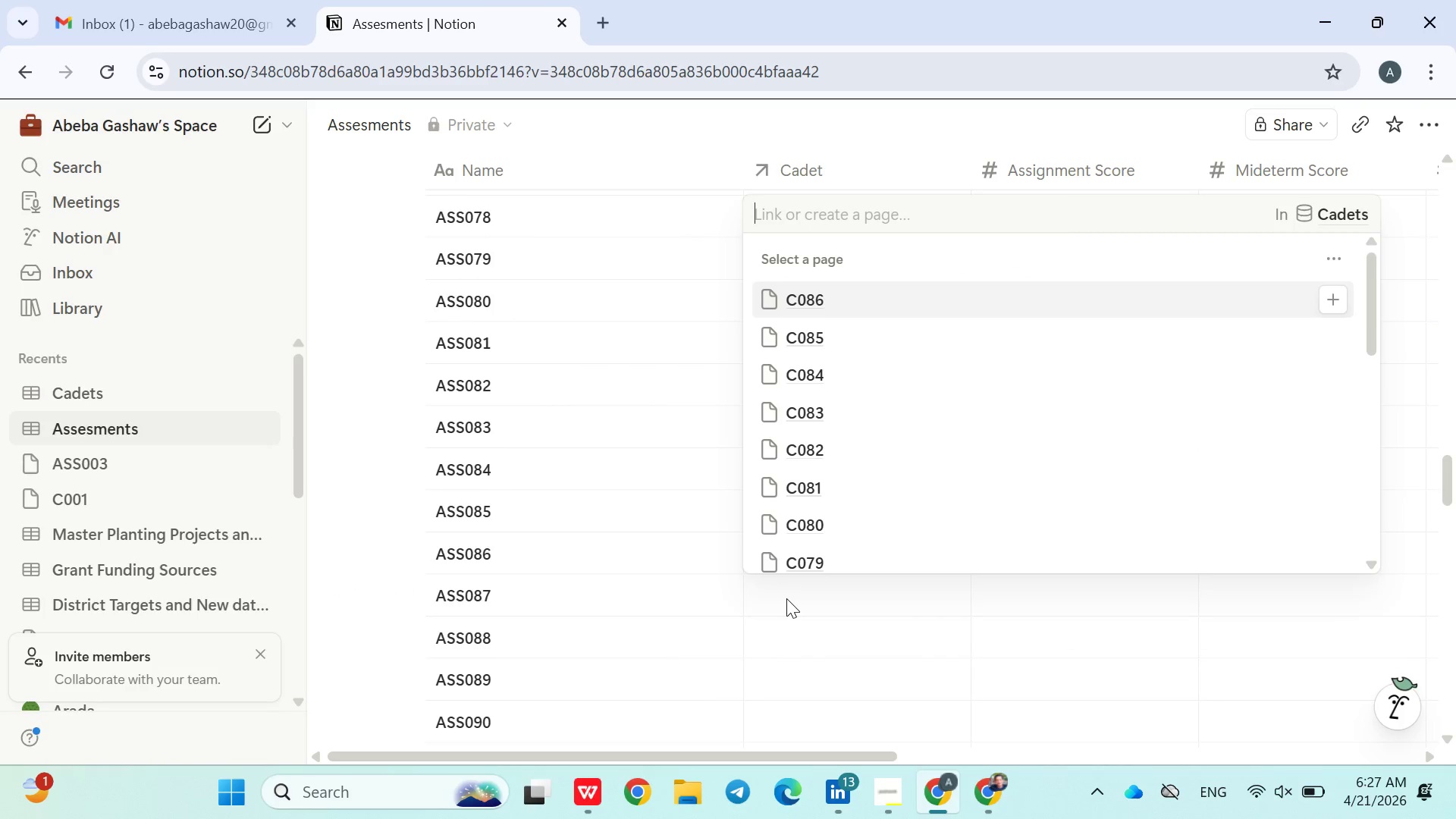 
type(C087)
 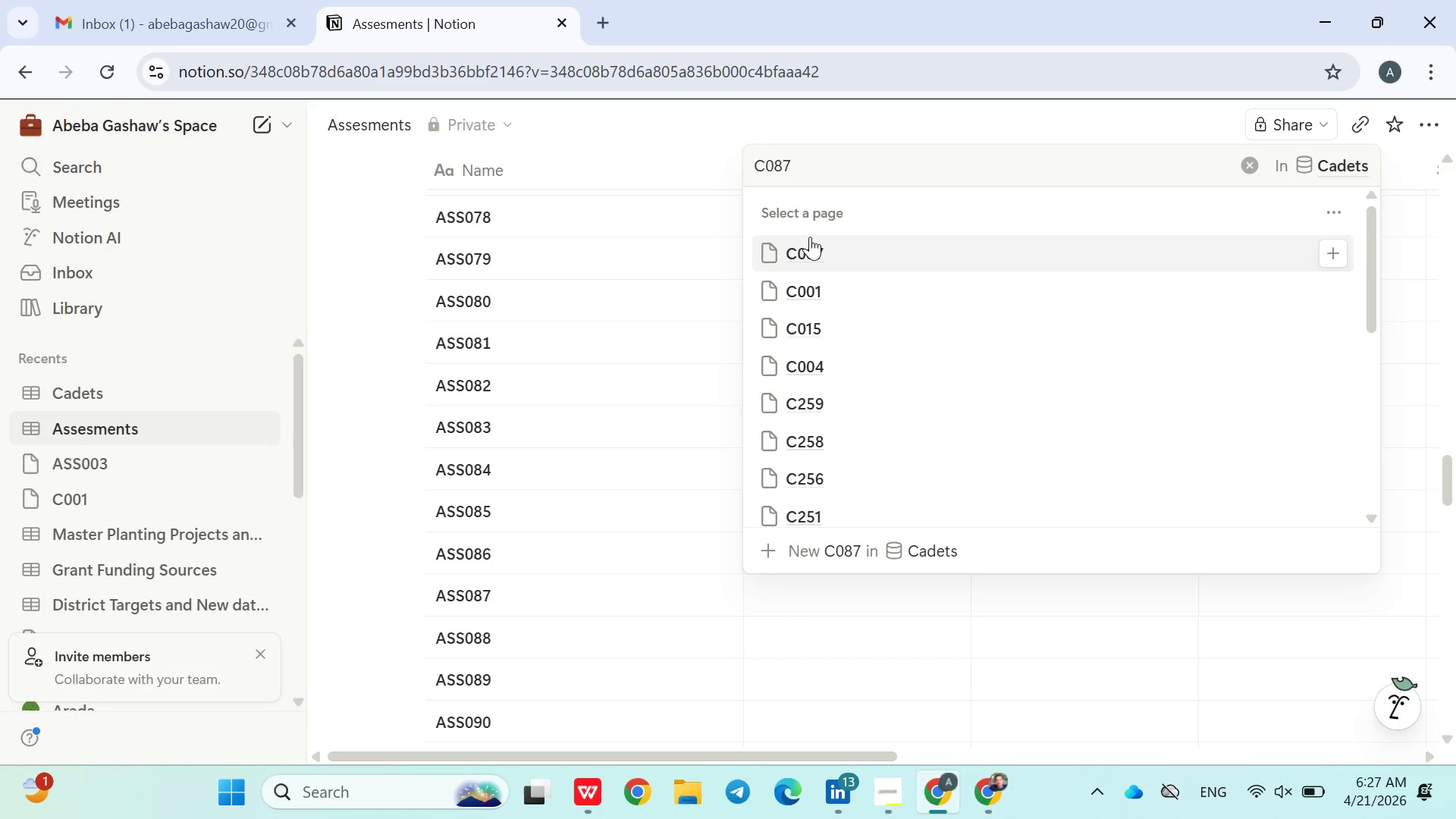 
left_click([815, 247])
 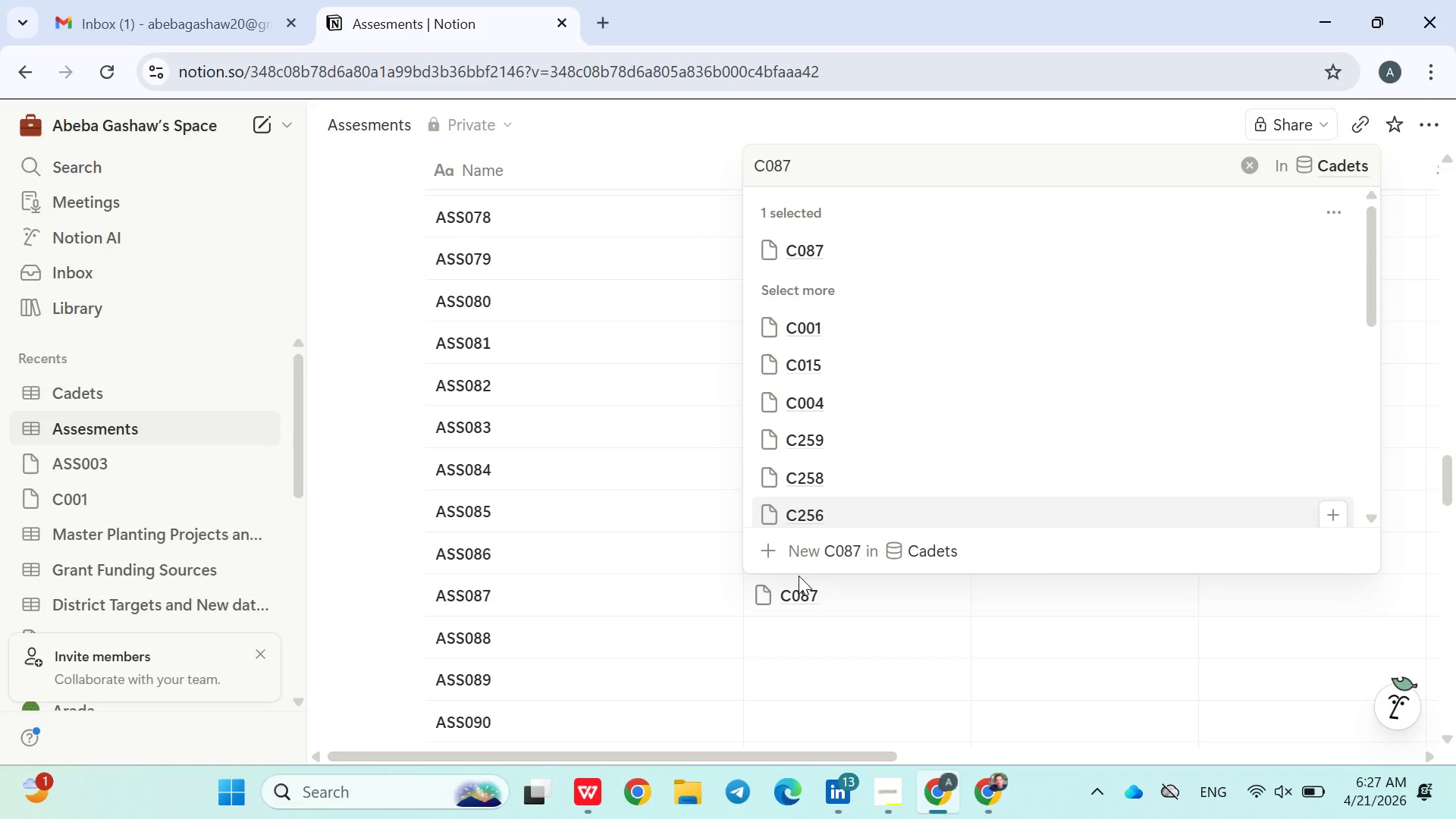 
left_click([799, 648])
 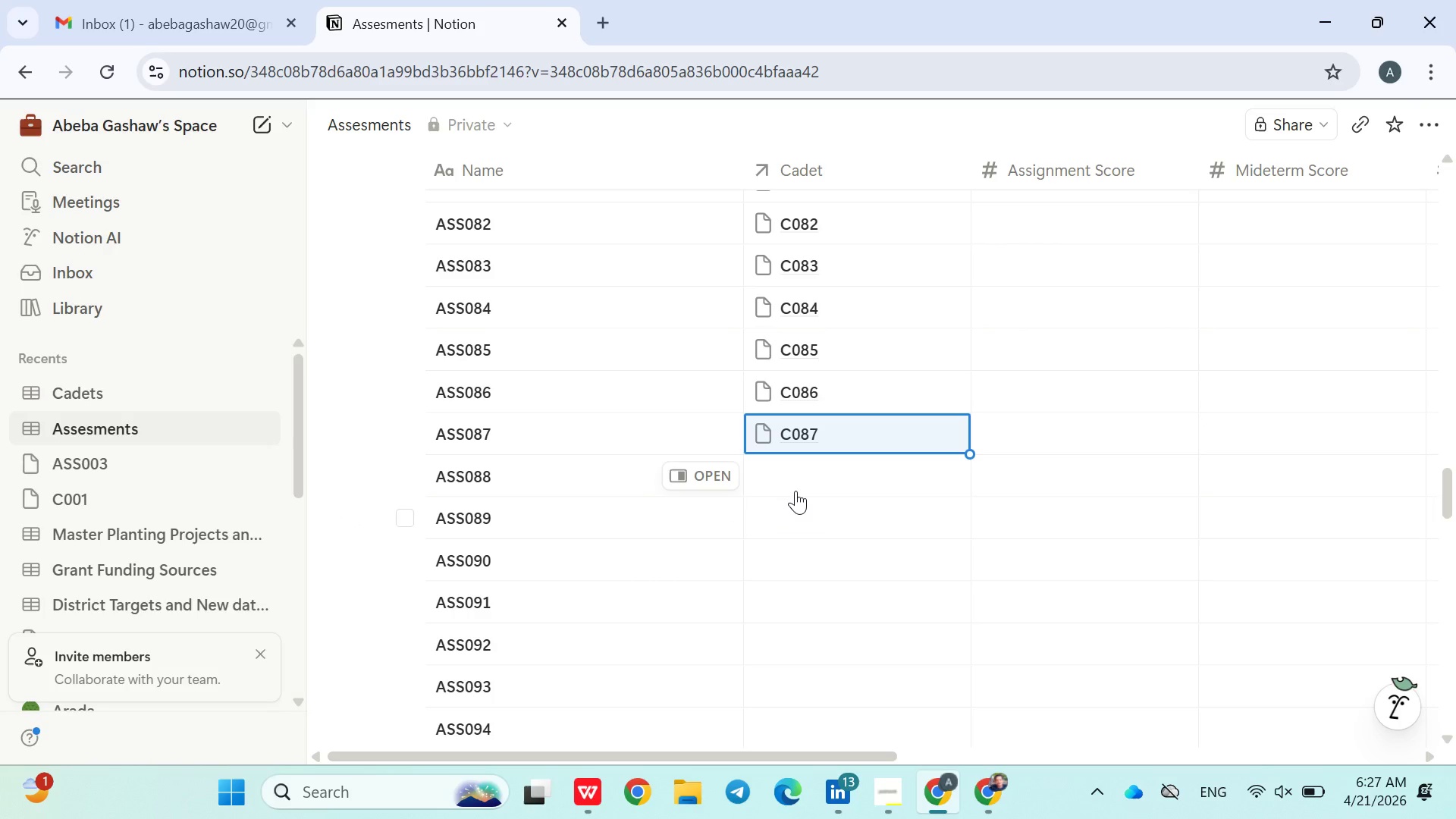 
left_click([795, 485])
 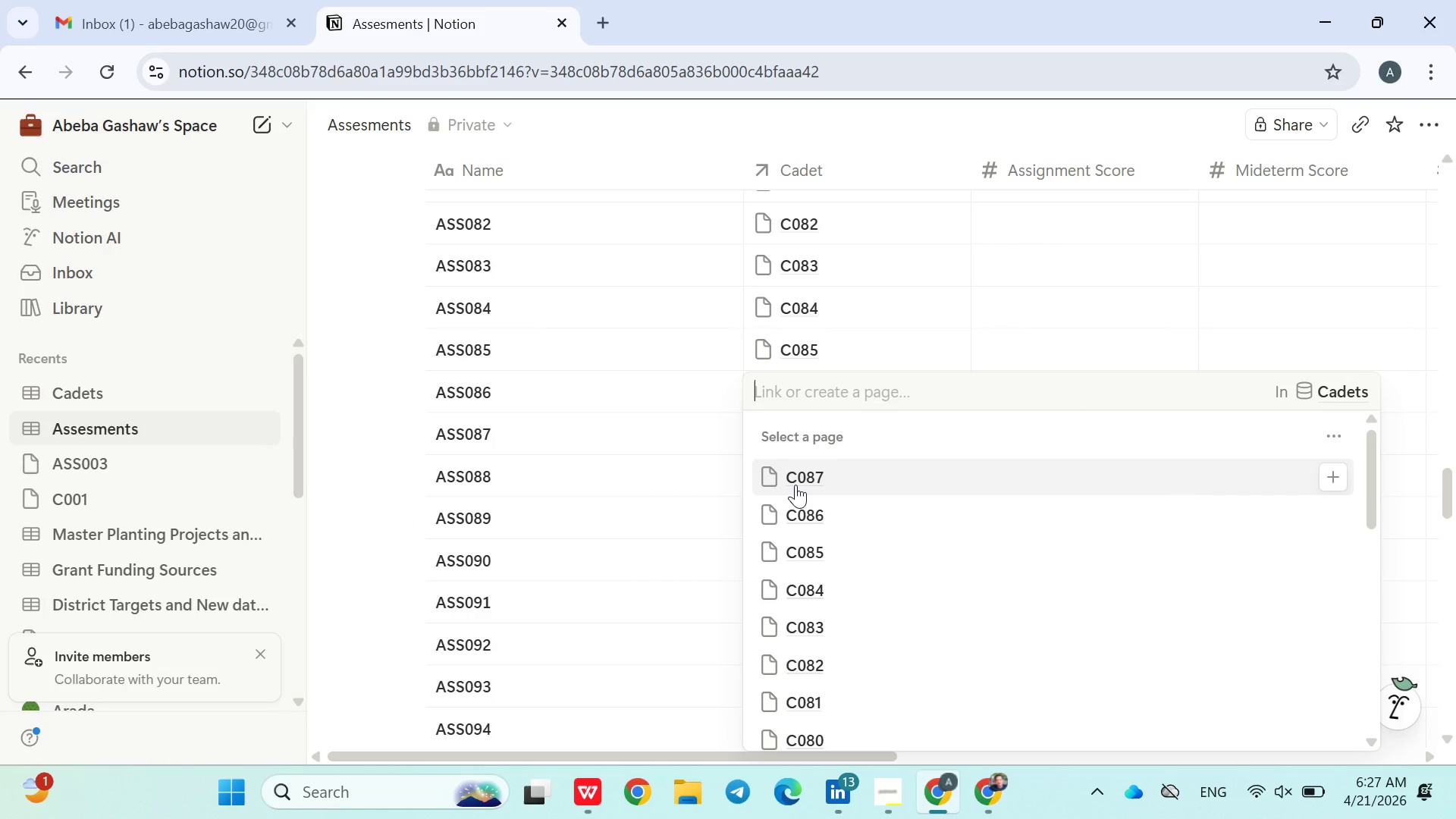 
type(C088)
 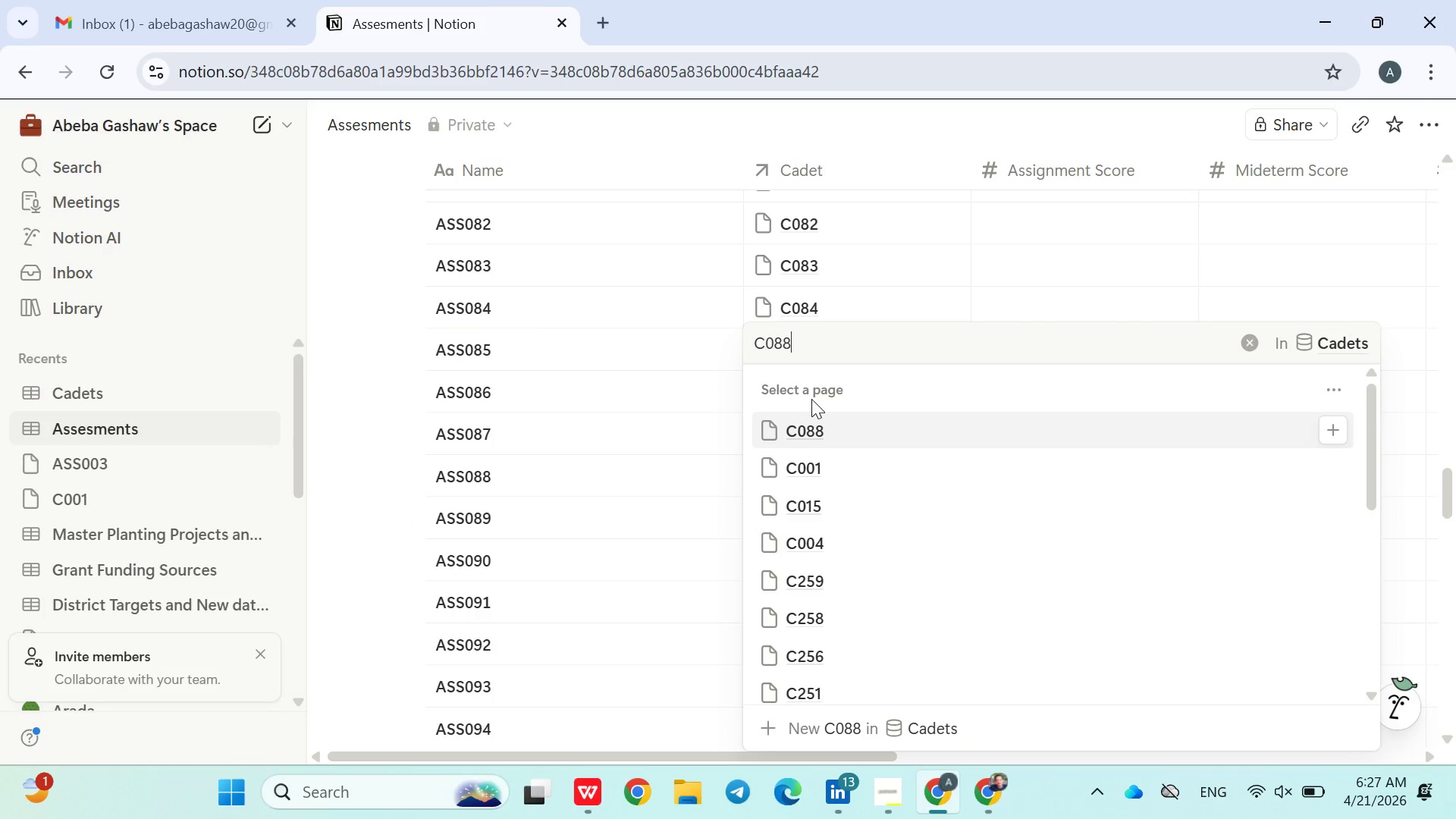 
left_click([826, 426])
 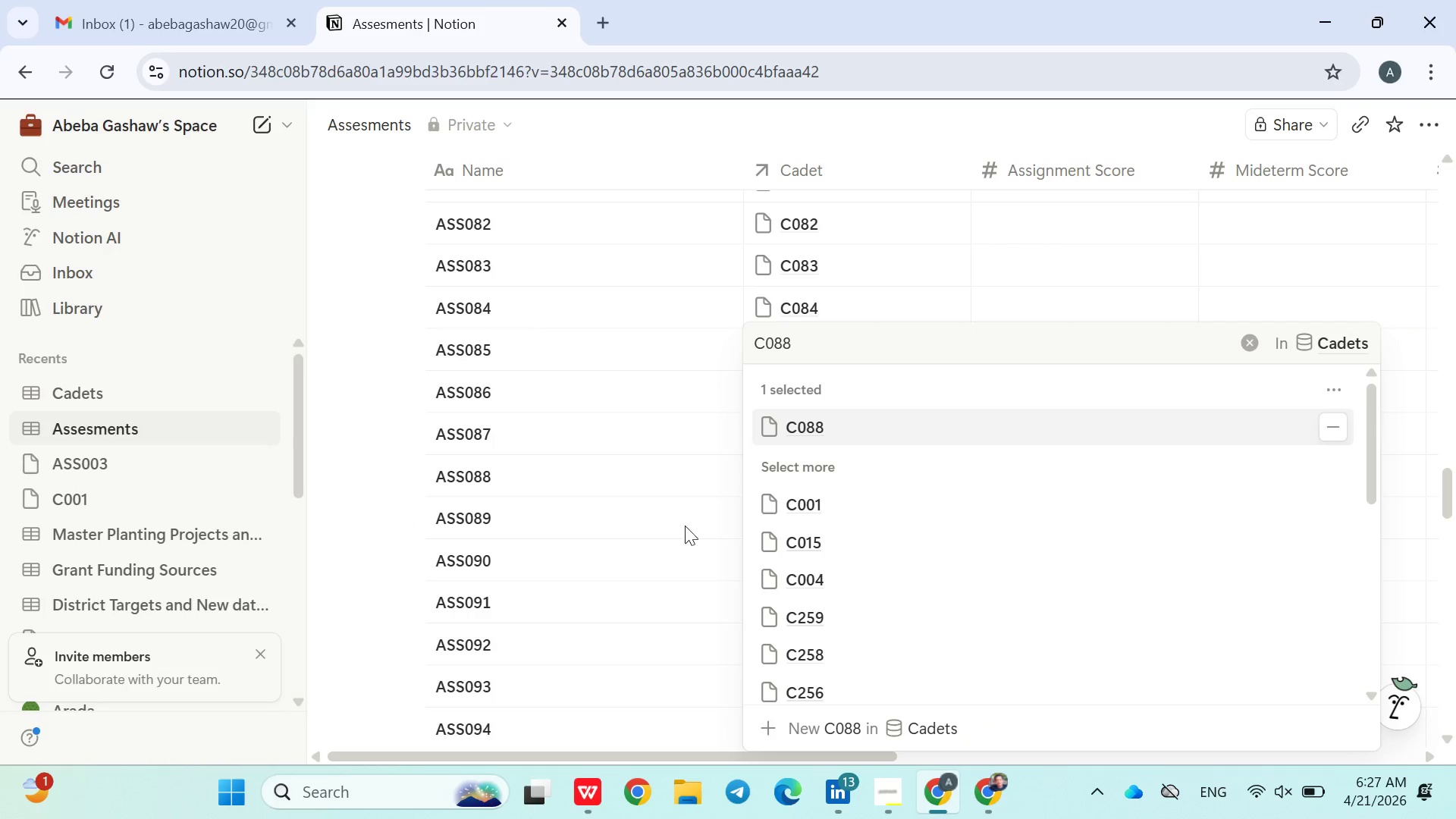 
left_click([681, 531])
 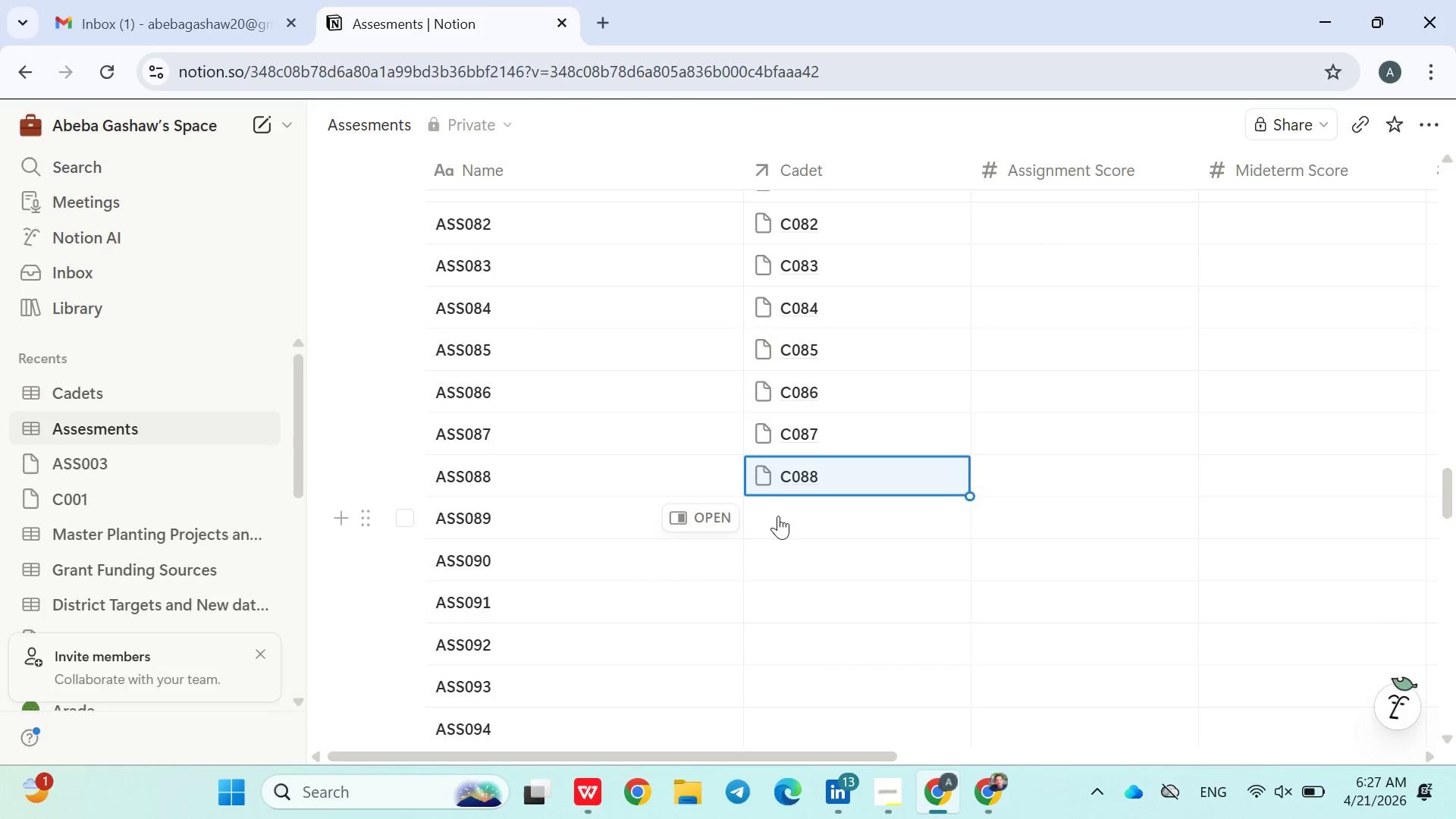 
left_click([780, 516])
 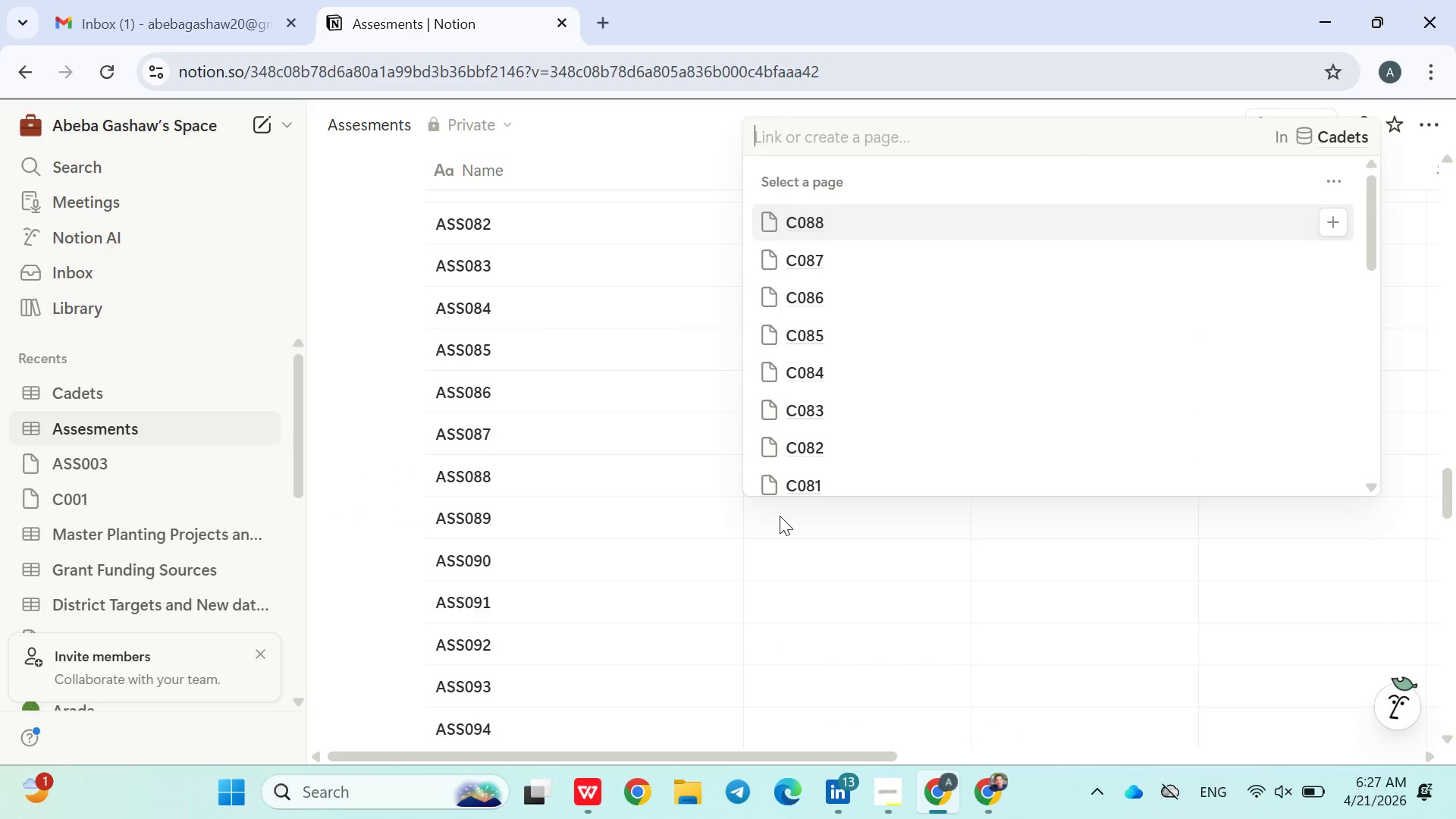 
type(C089)
 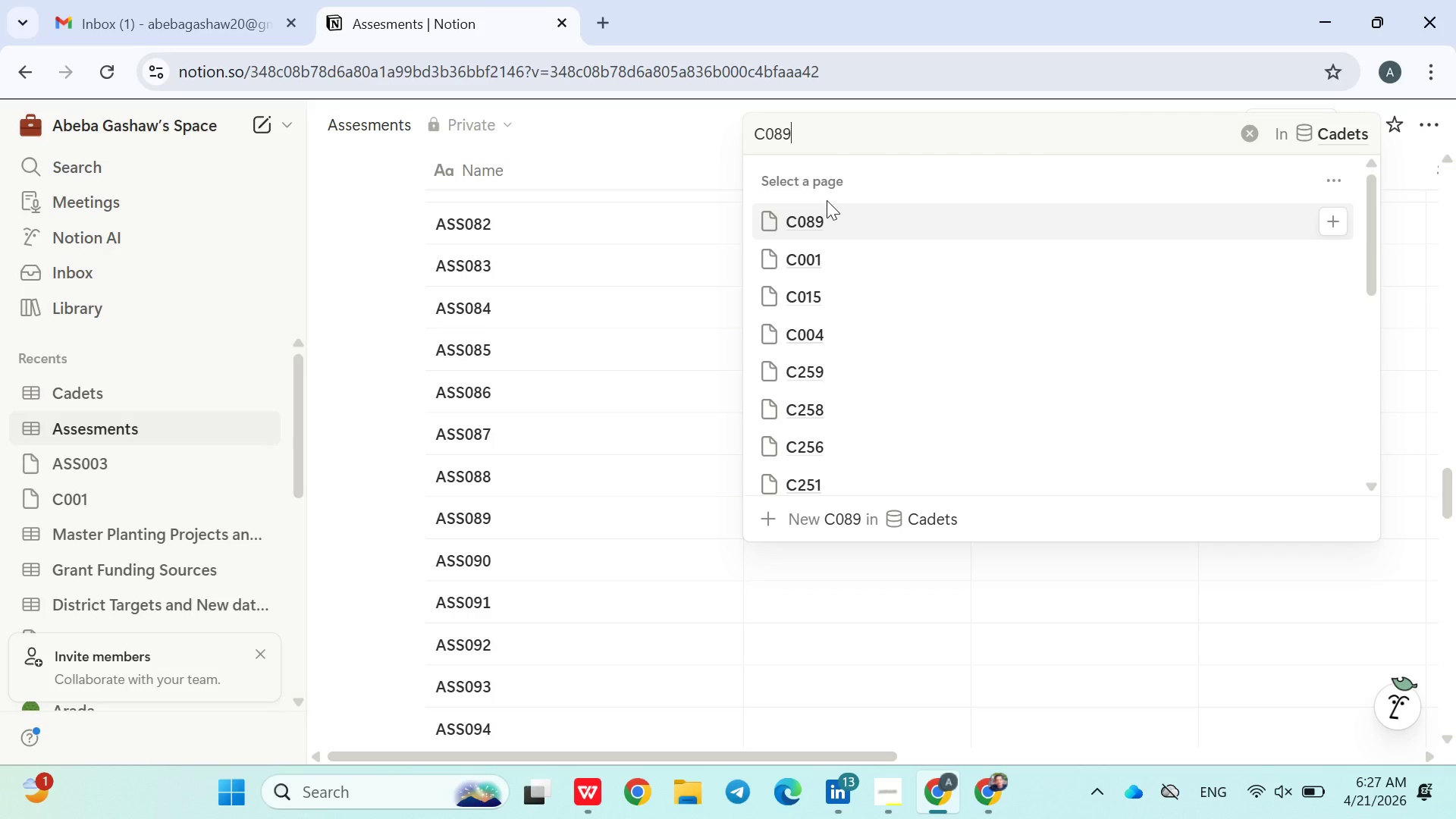 
left_click([824, 215])
 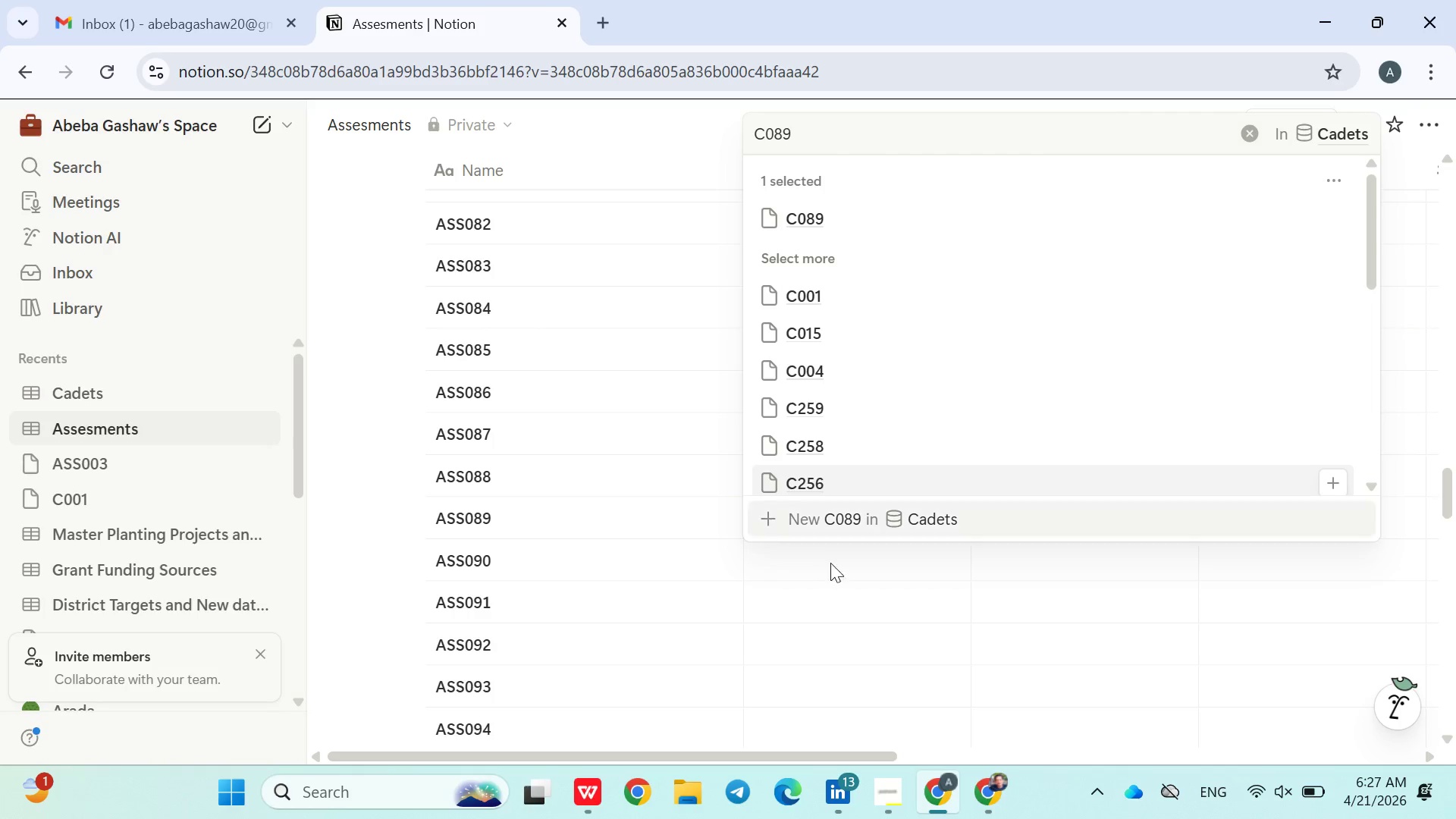 
left_click([823, 576])
 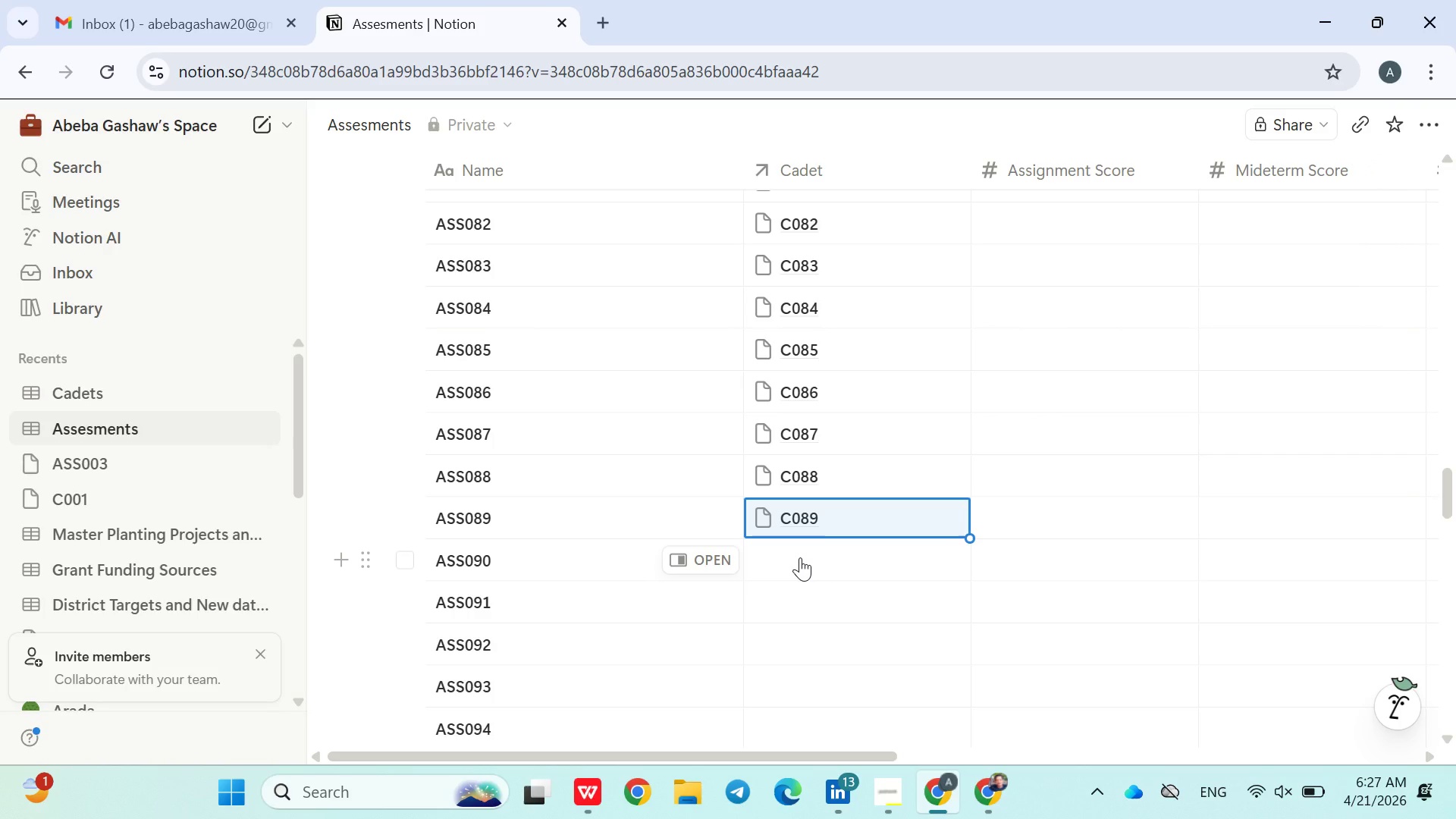 
left_click([800, 557])
 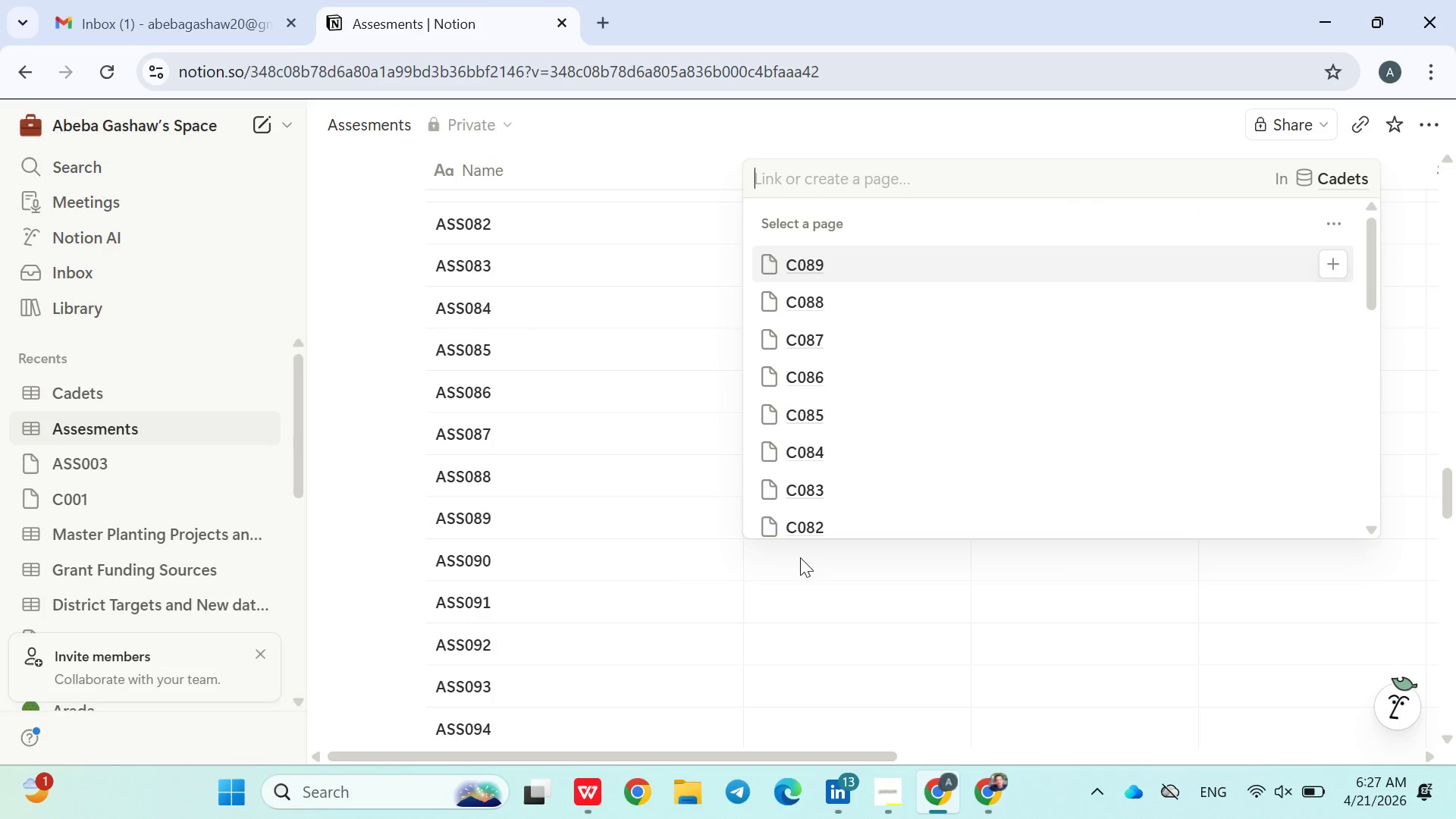 
type(C090)
 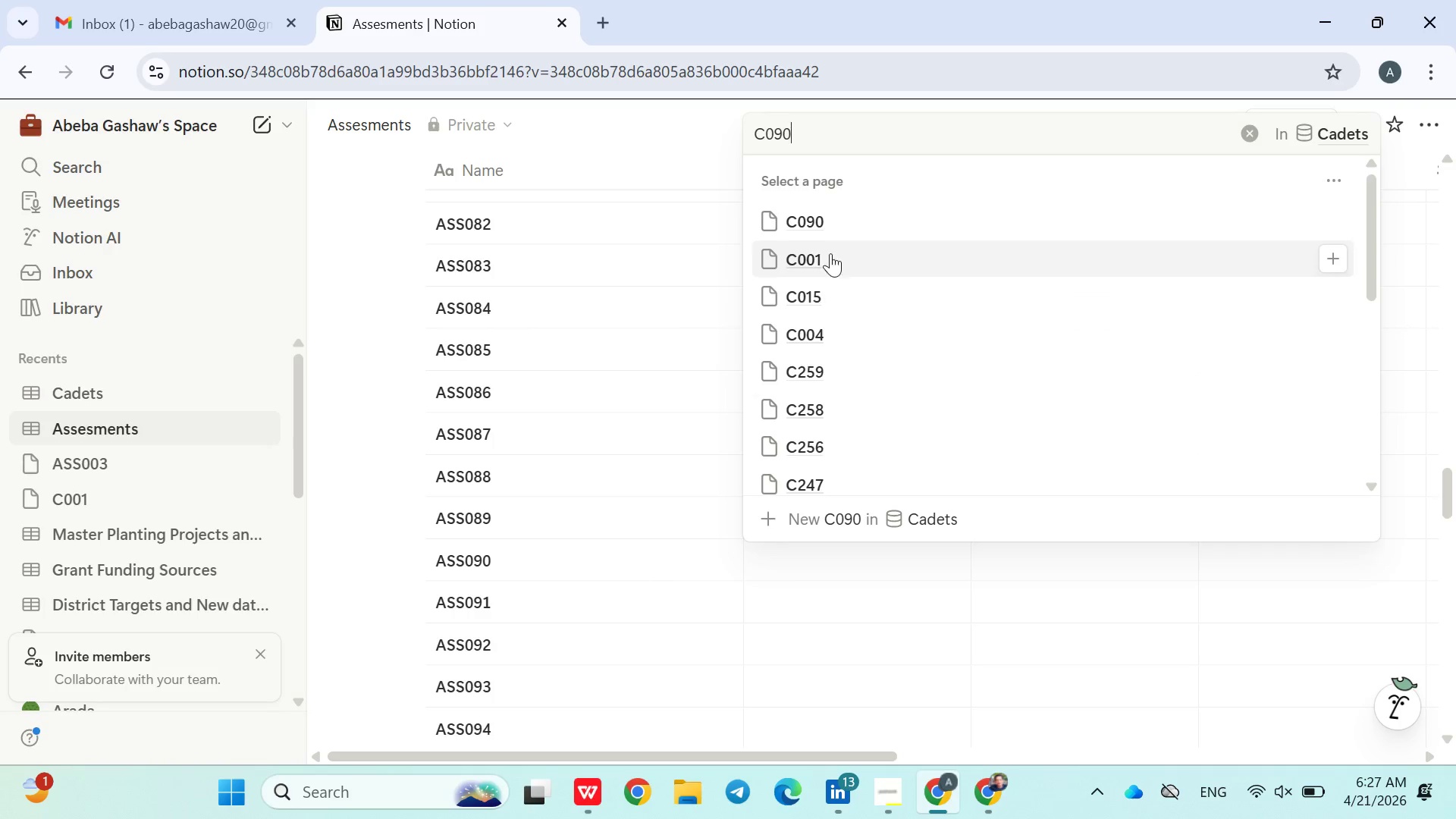 
left_click([827, 222])
 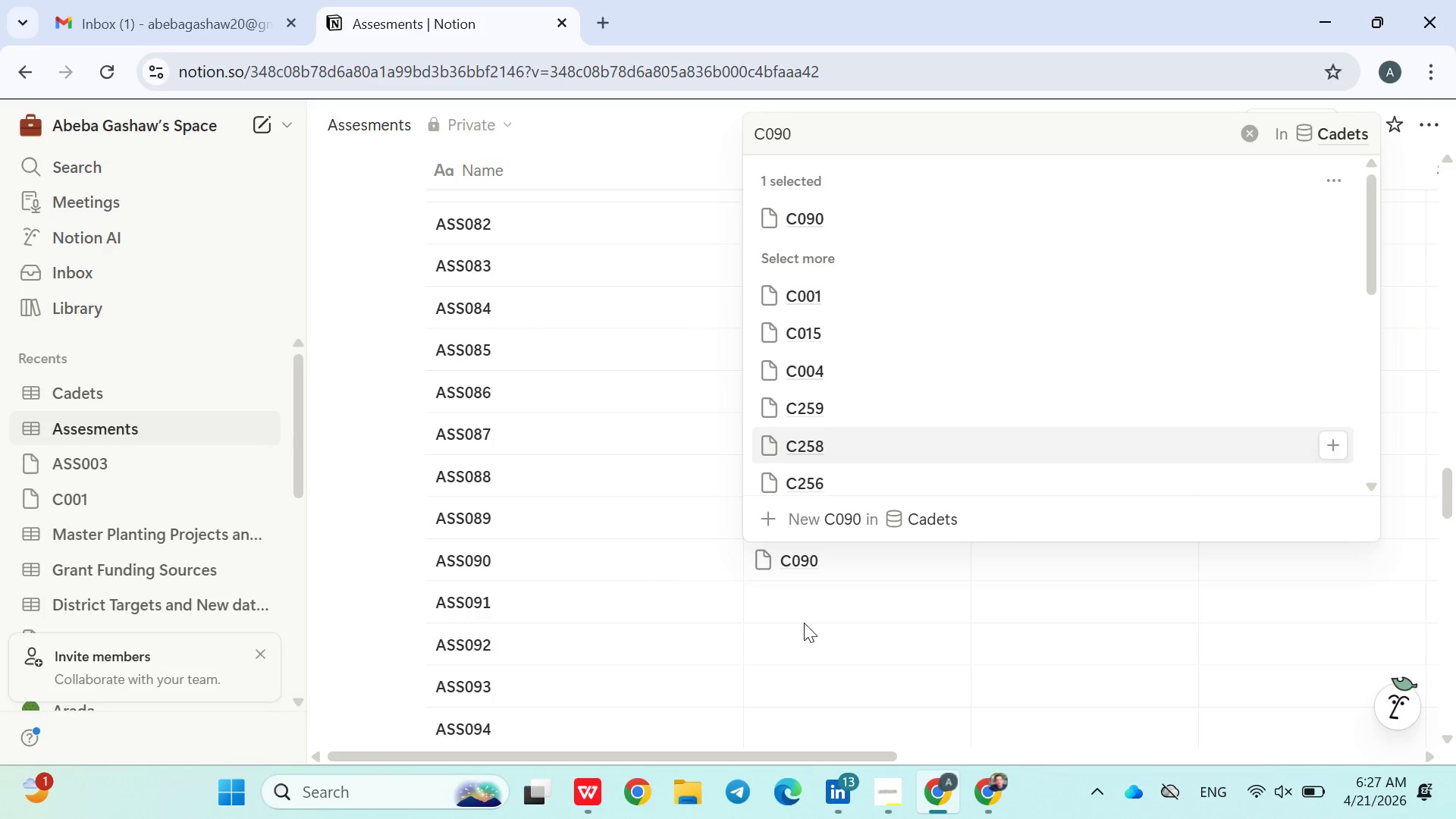 
left_click([791, 614])
 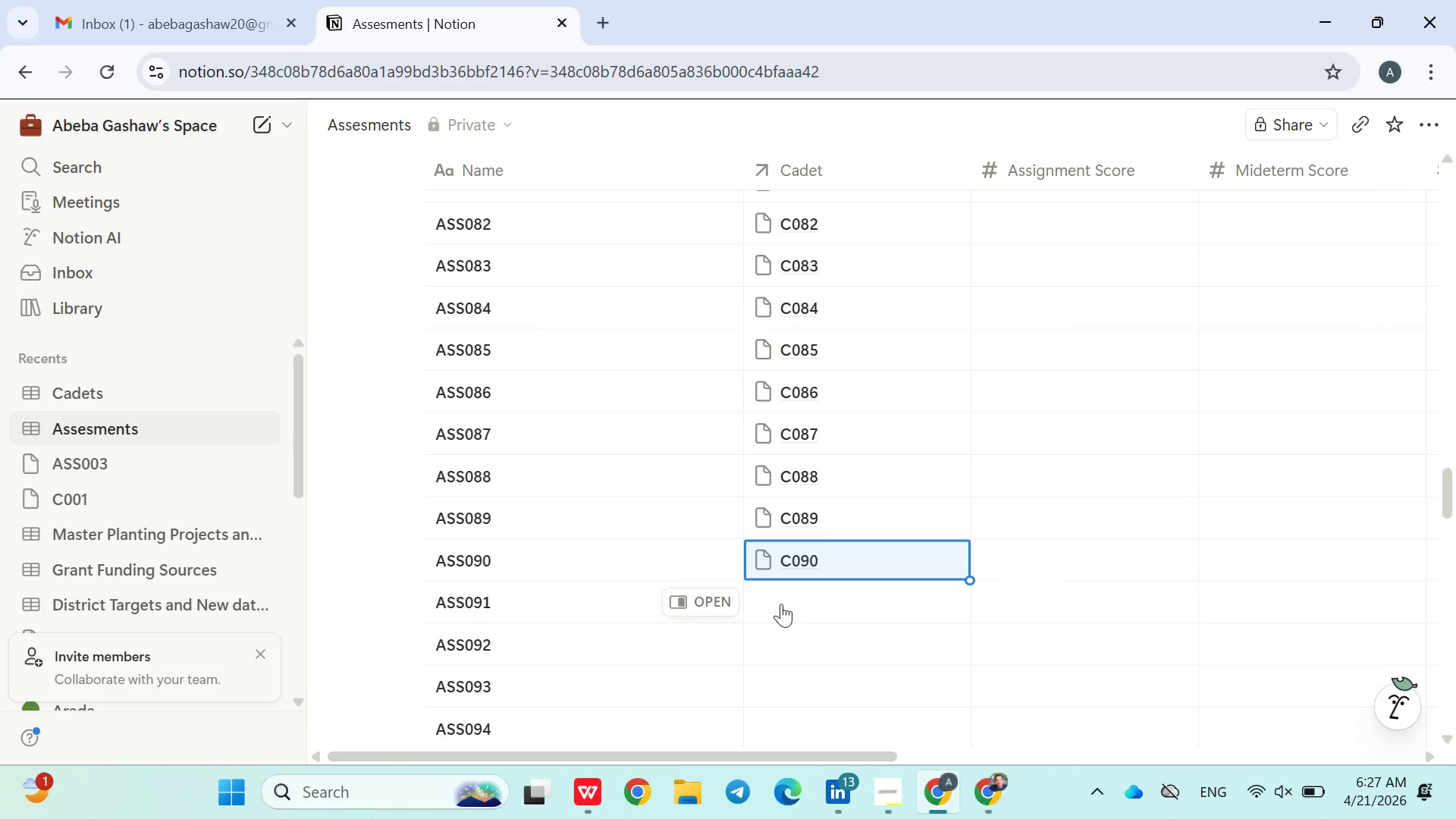 
left_click([781, 604])
 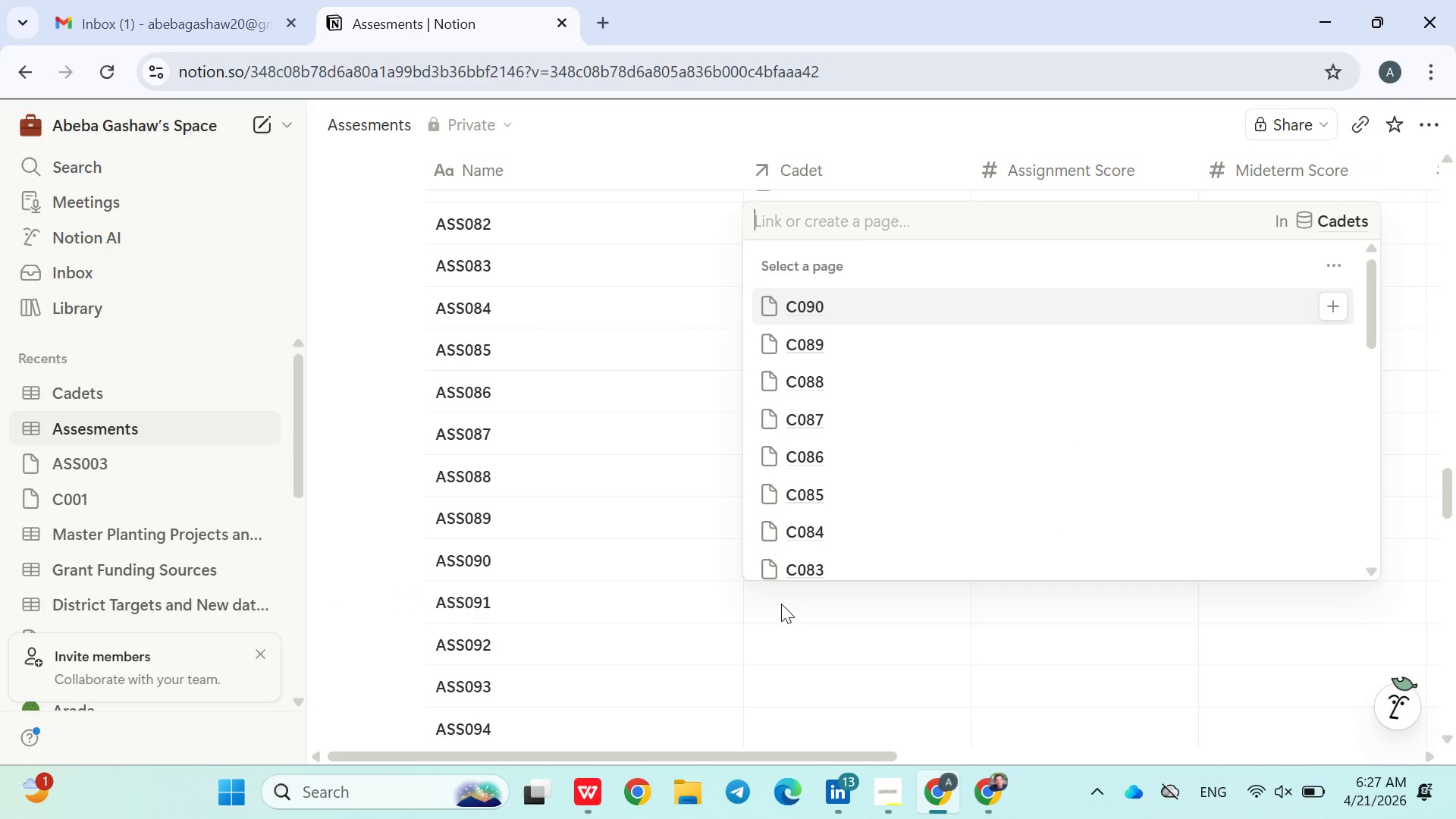 
type(C091)
 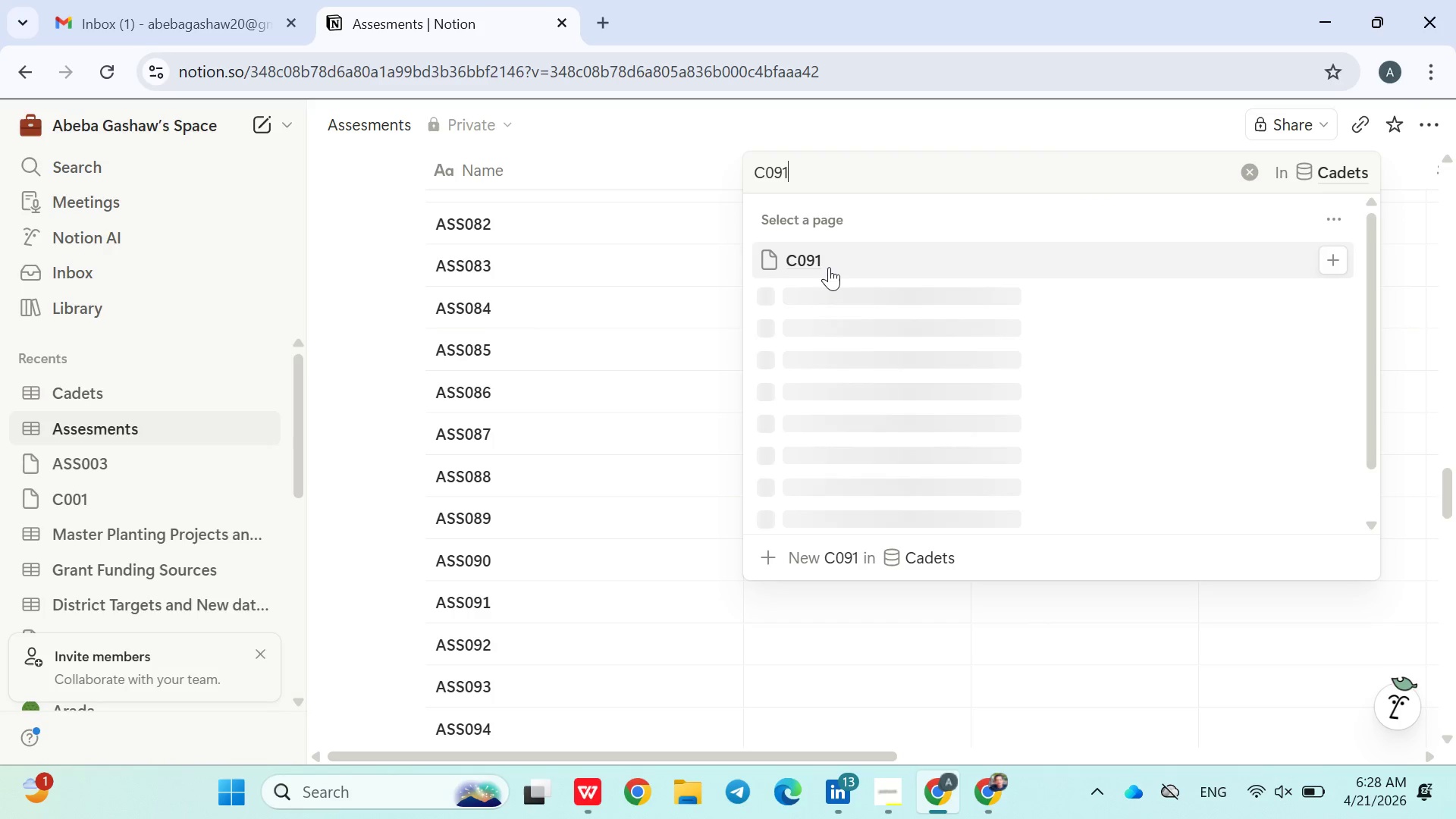 
left_click([829, 265])
 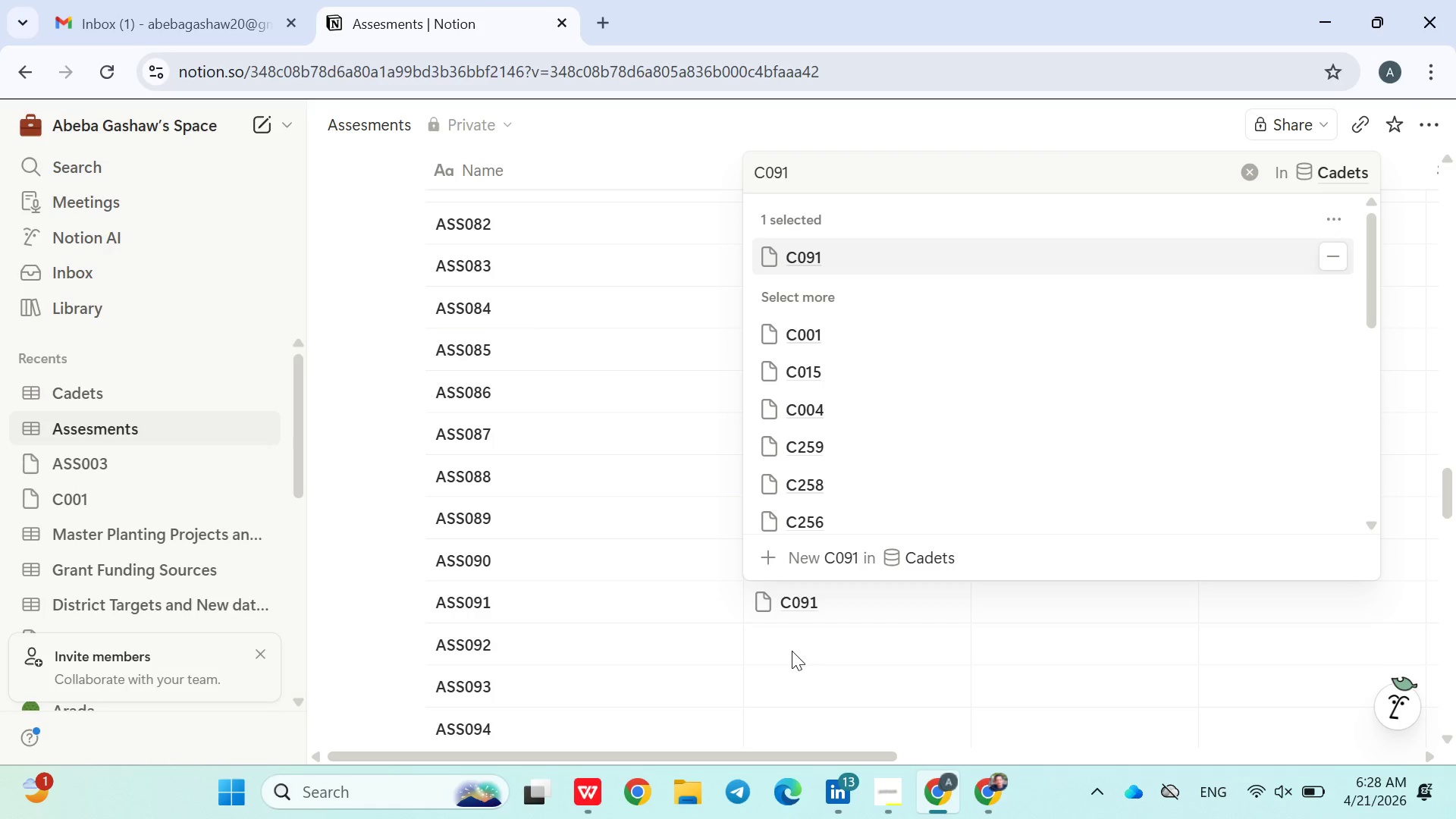 
left_click([792, 651])
 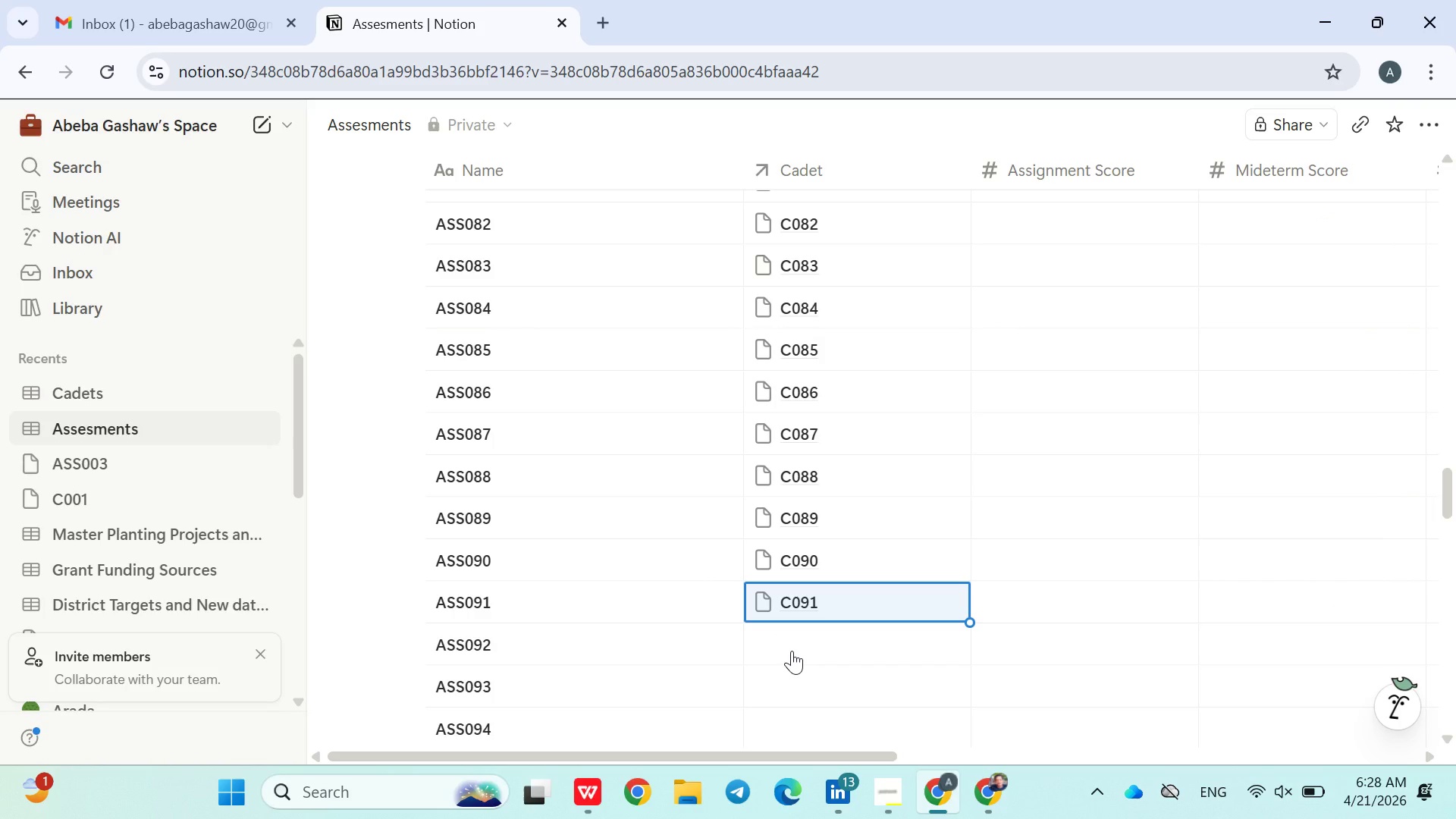 
left_click([792, 651])
 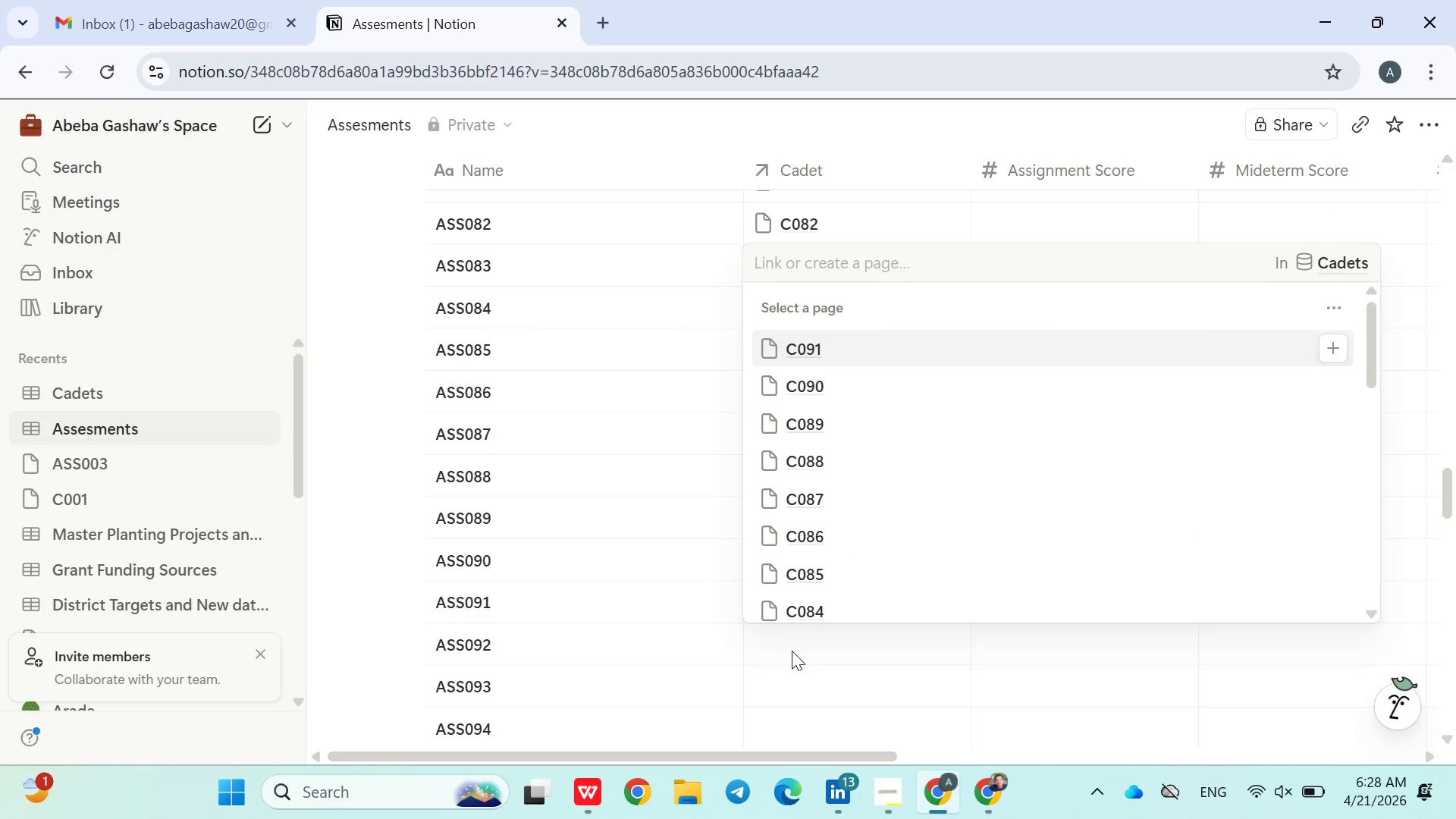 
type(C09)
 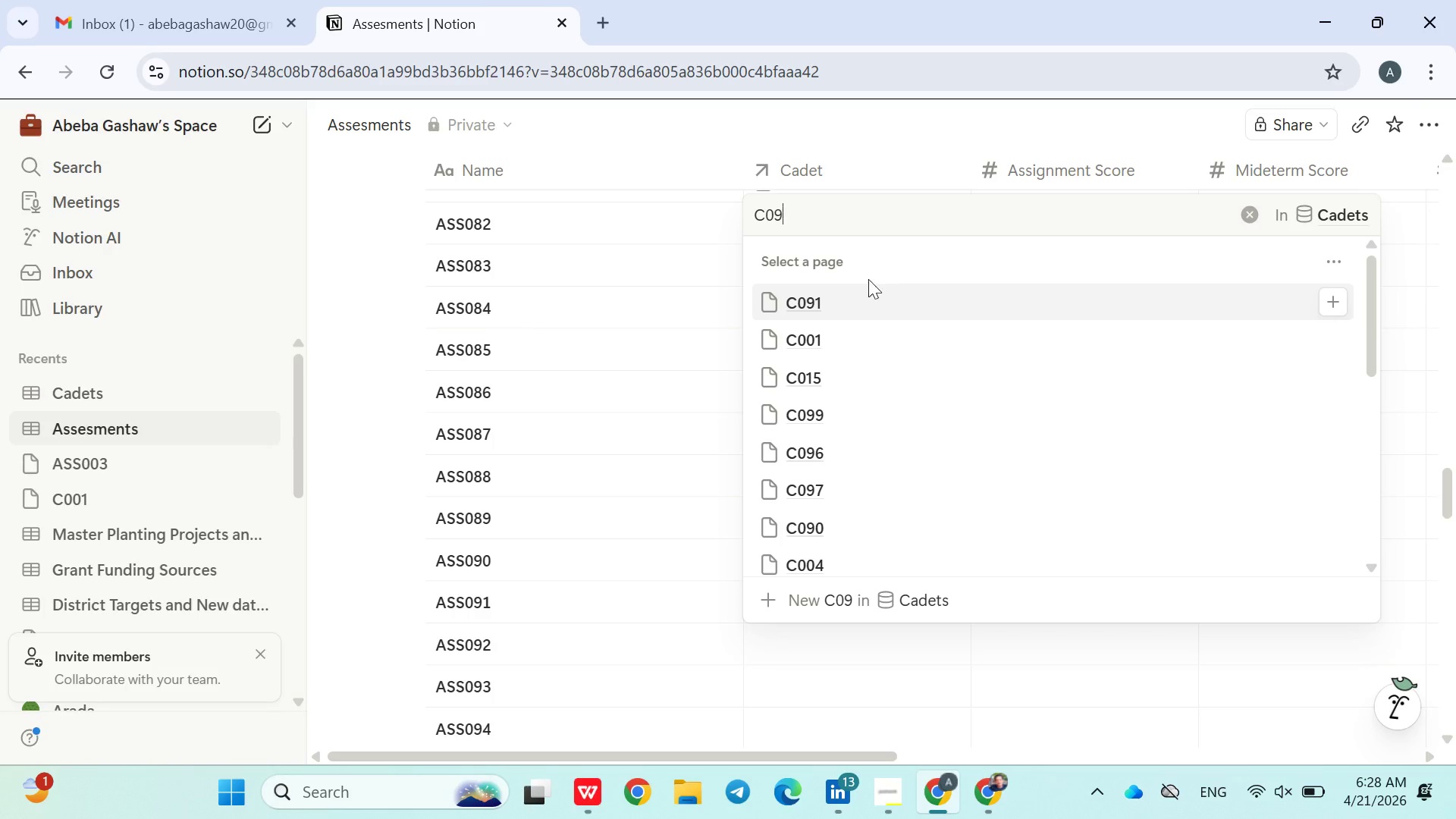 
left_click([834, 293])
 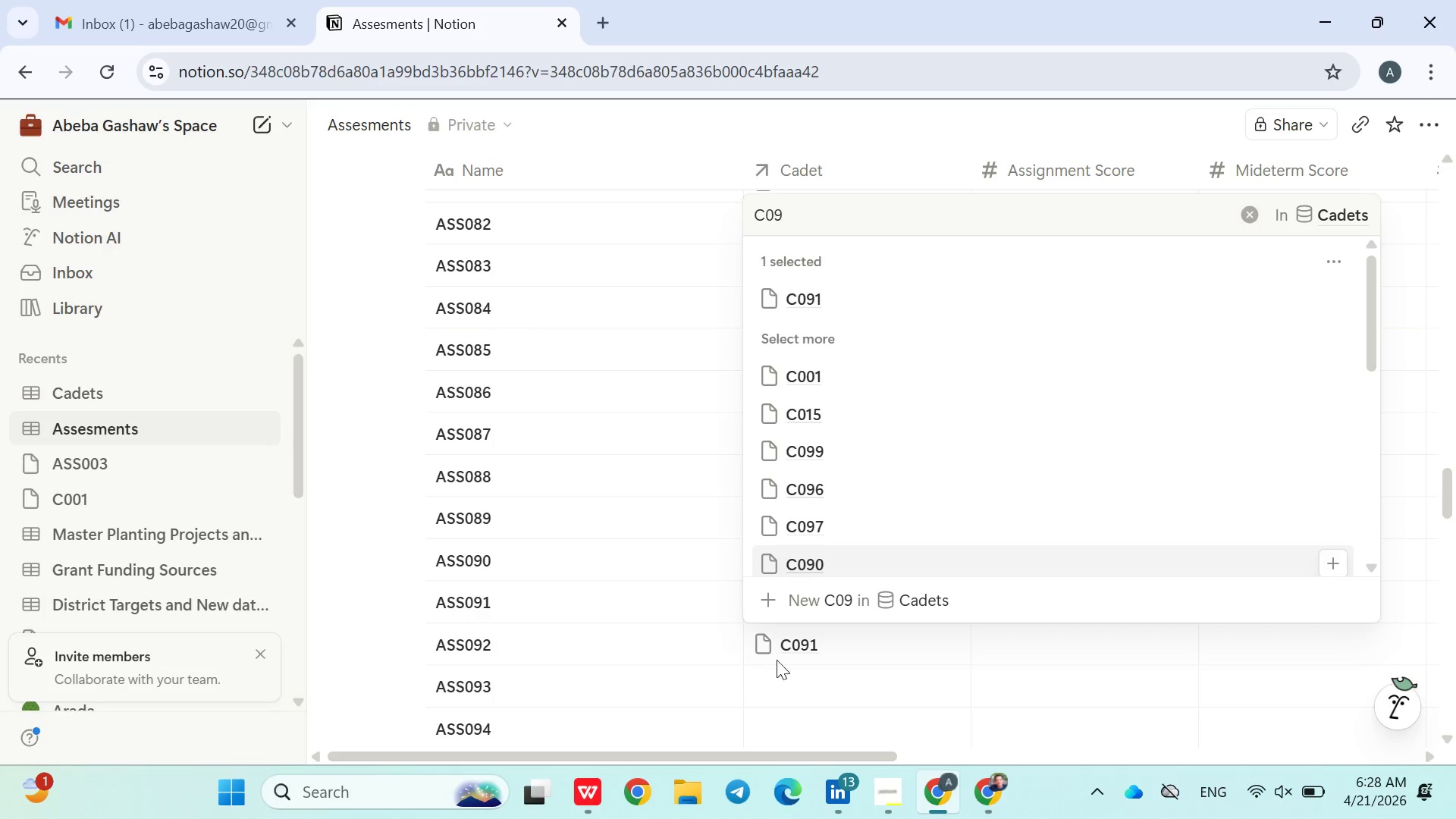 
left_click([852, 660])
 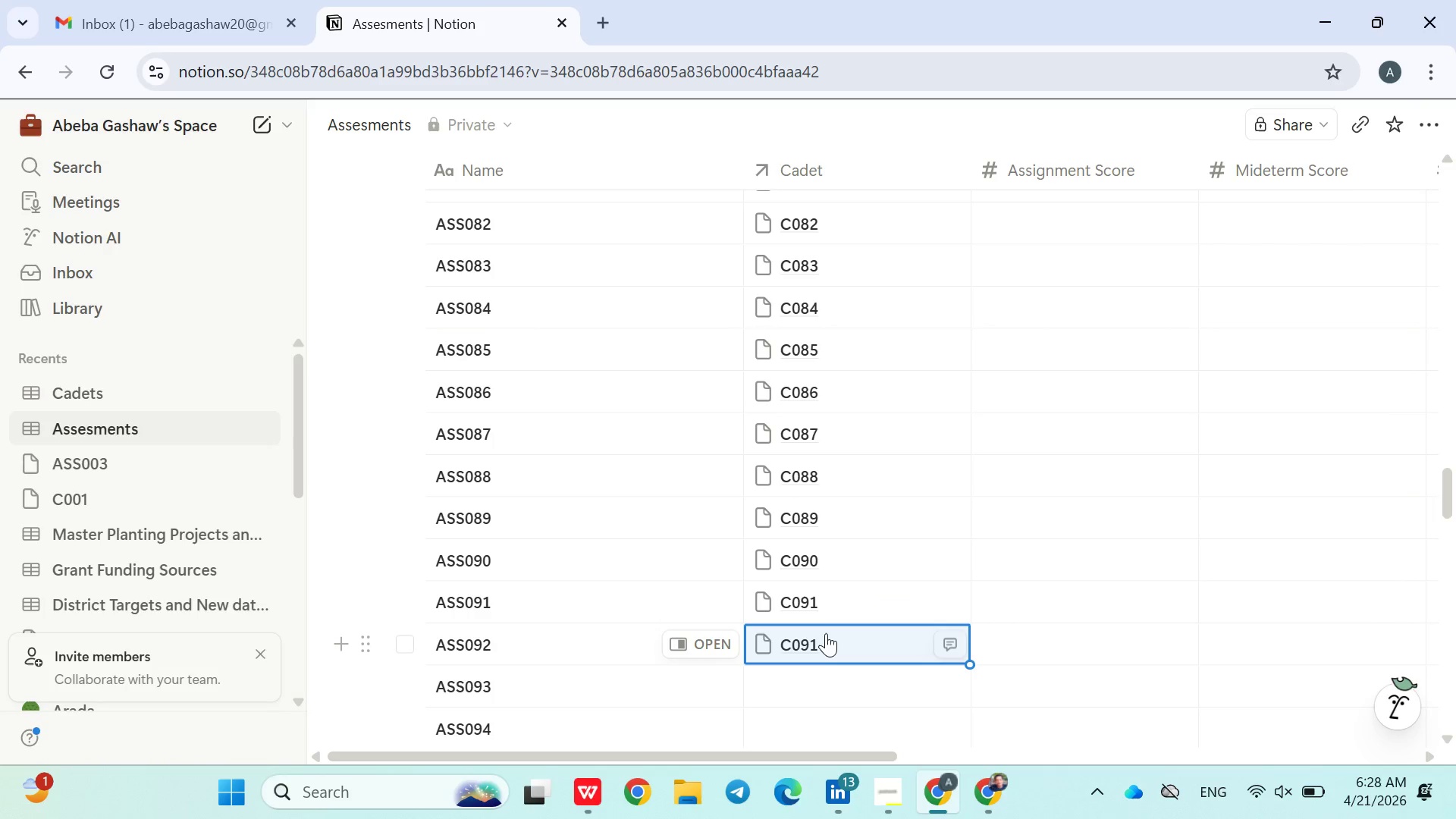 
double_click([826, 633])
 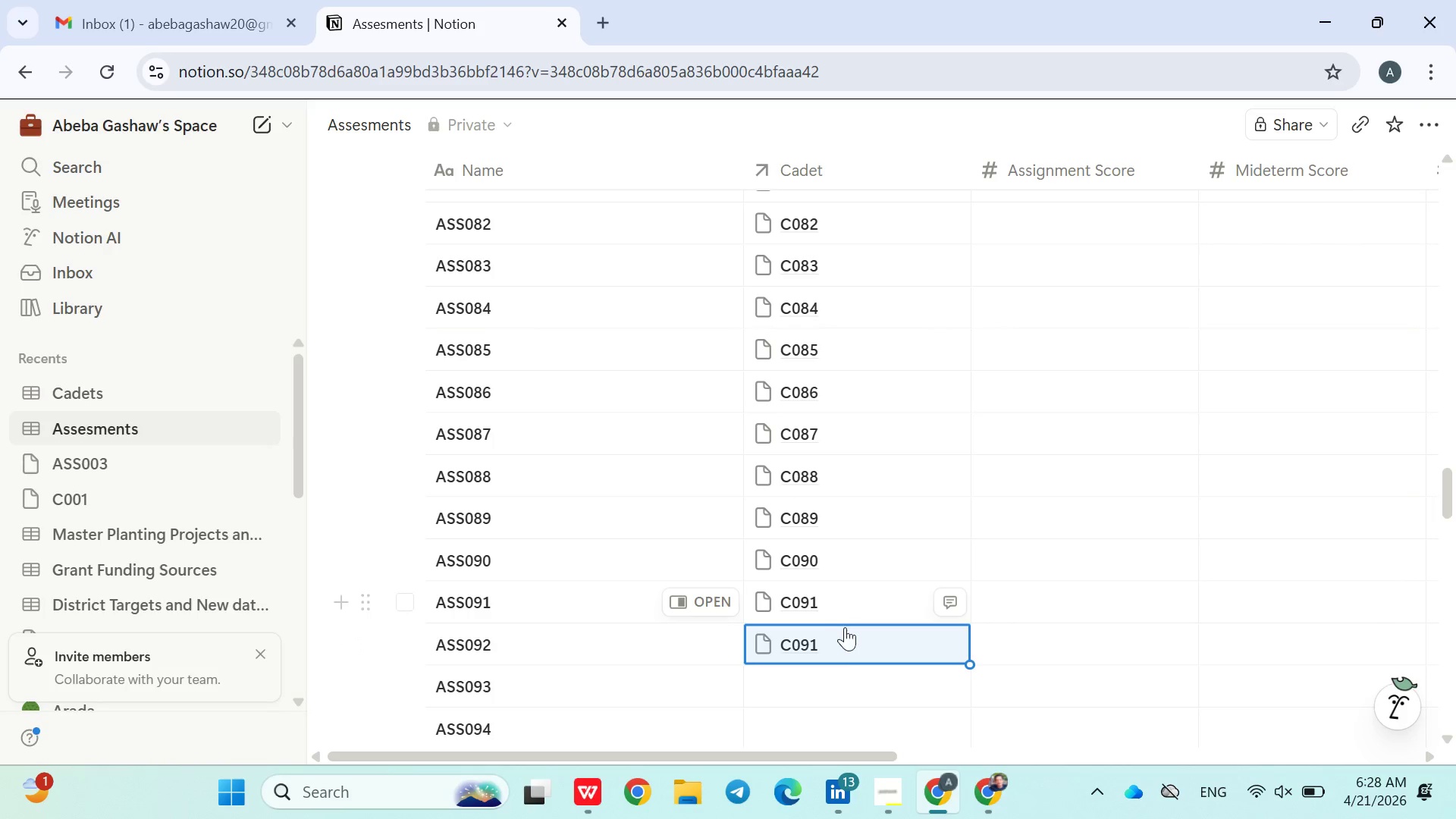 
left_click([844, 644])
 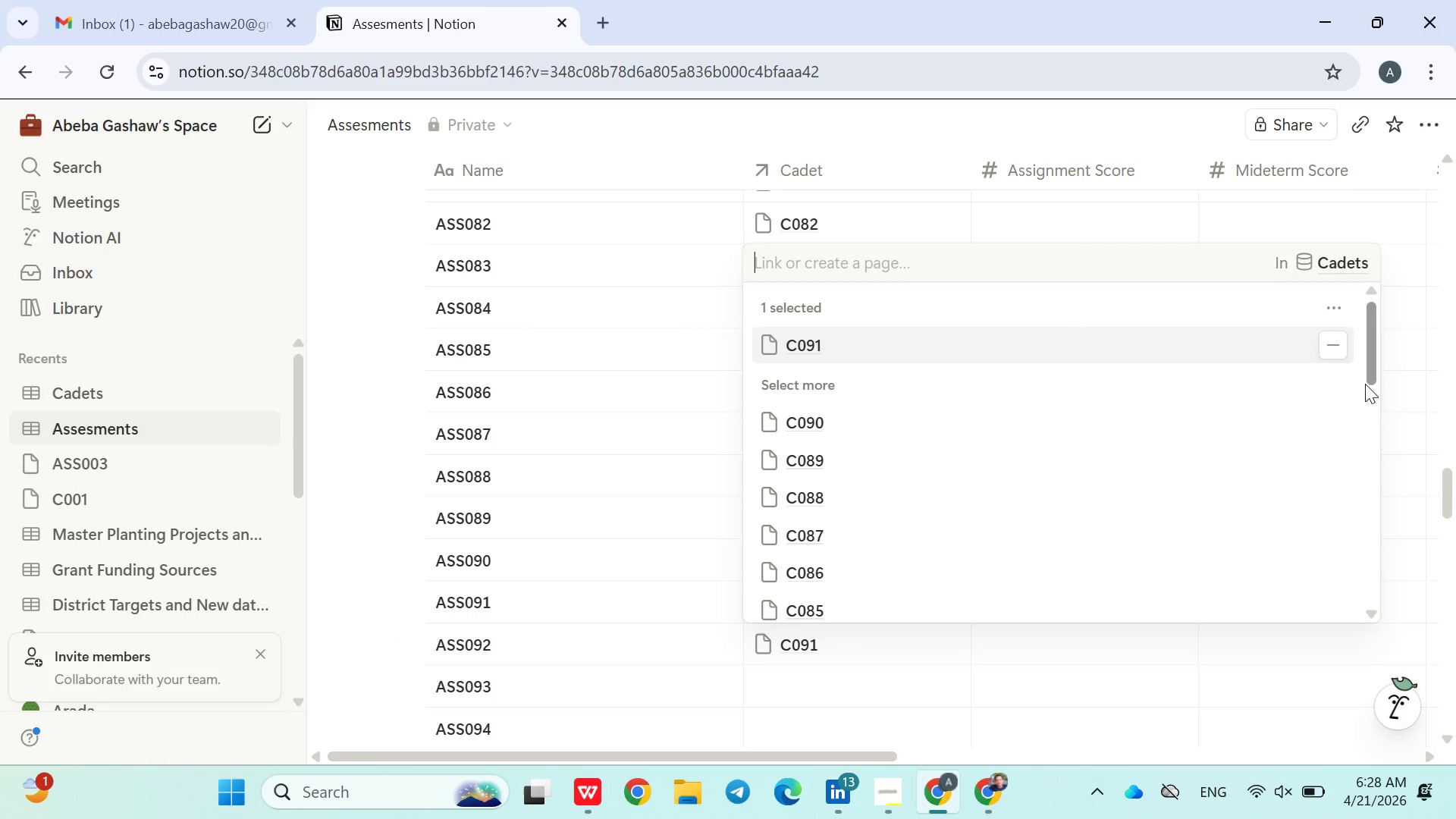 
left_click([1341, 344])
 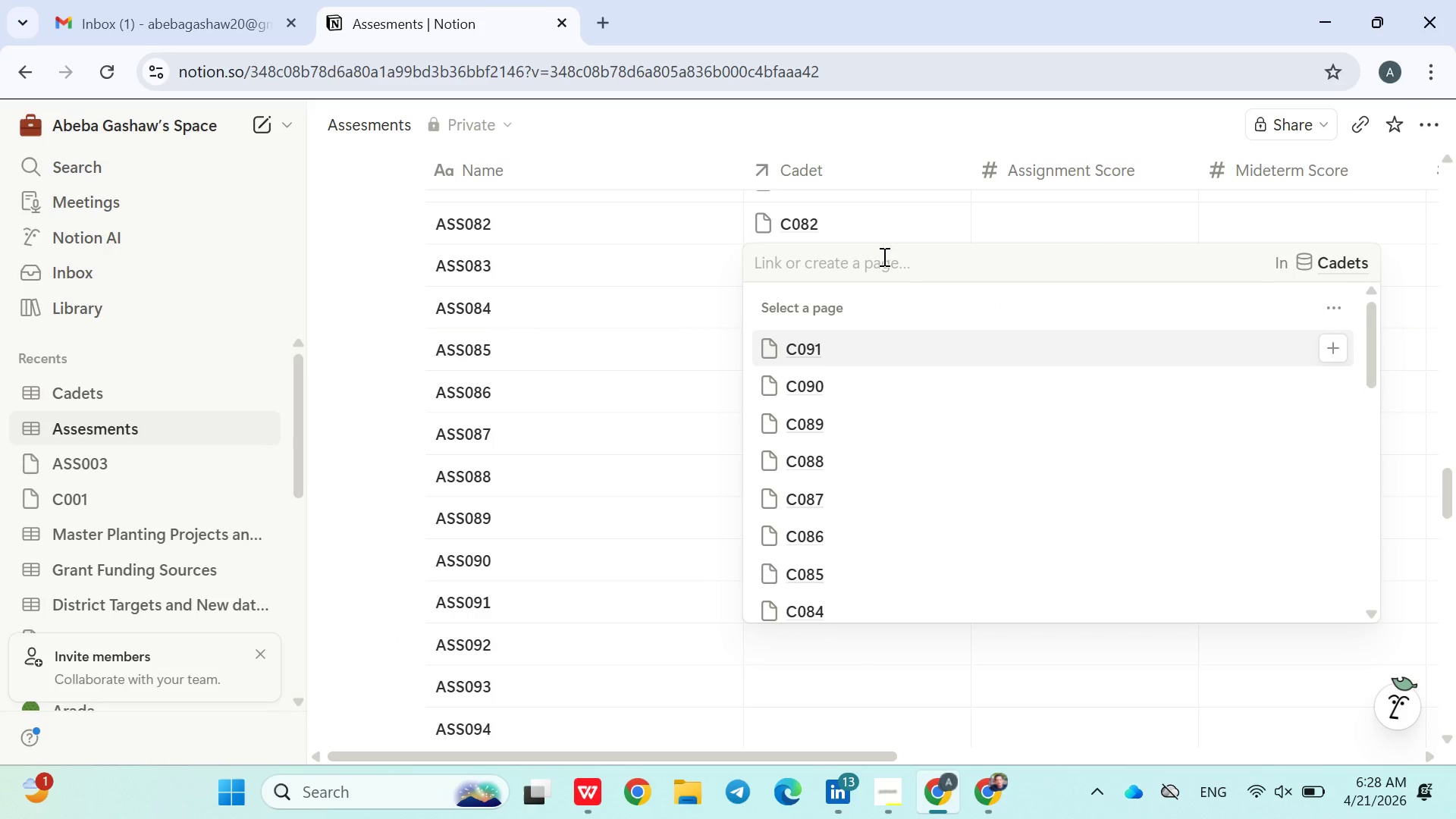 
left_click([883, 256])
 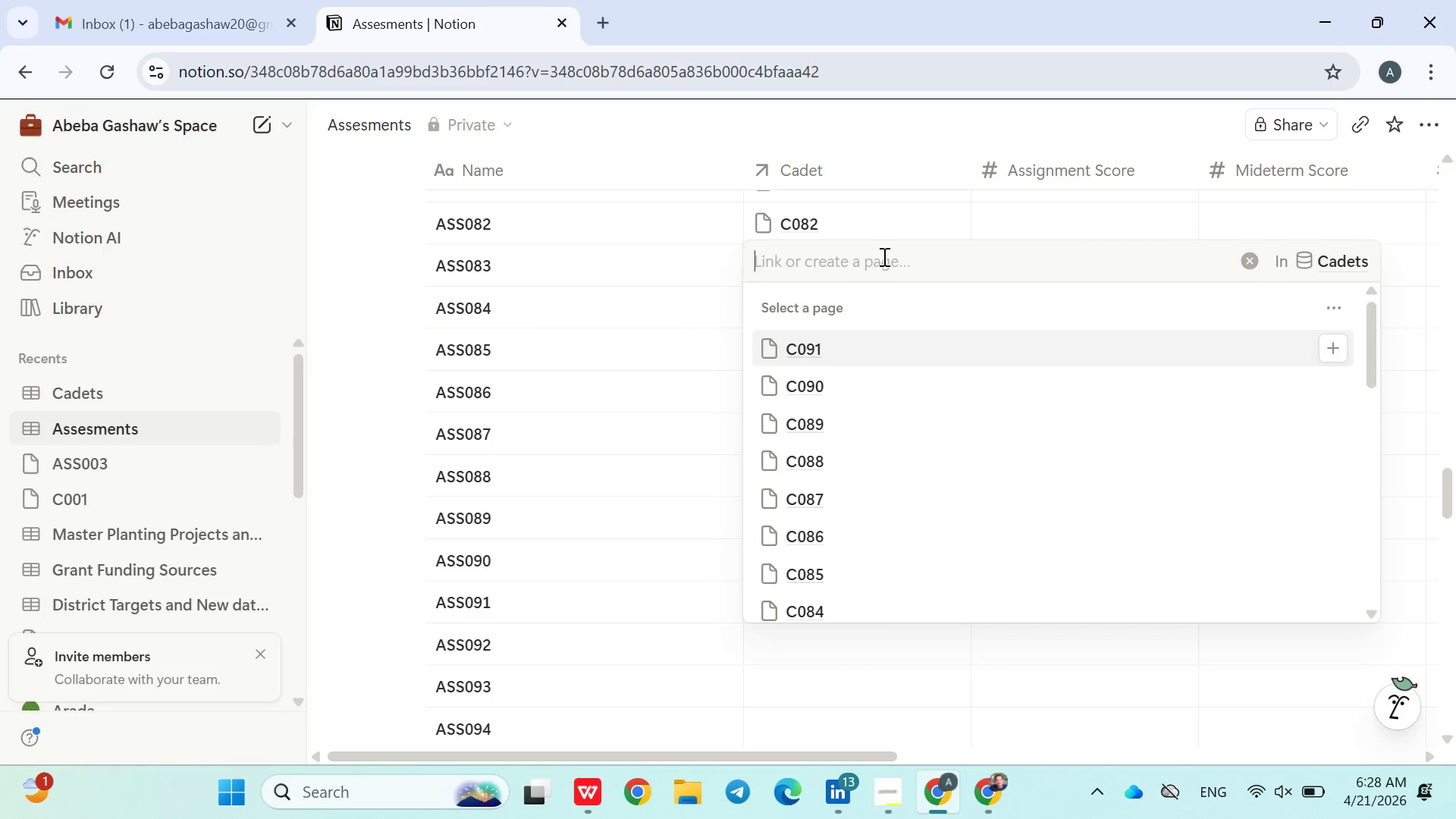 
type(C092)
 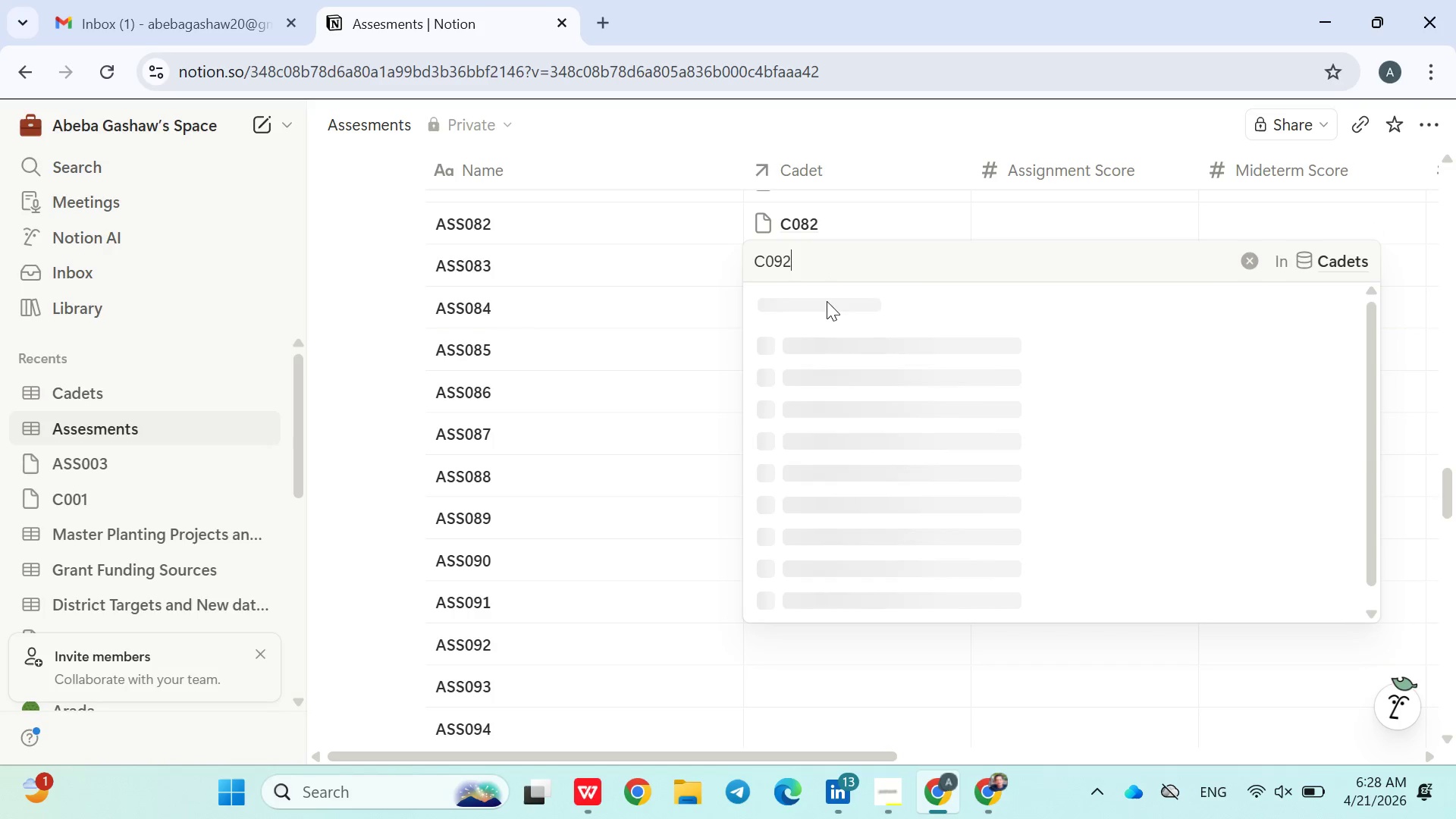 
mouse_move([829, 331])
 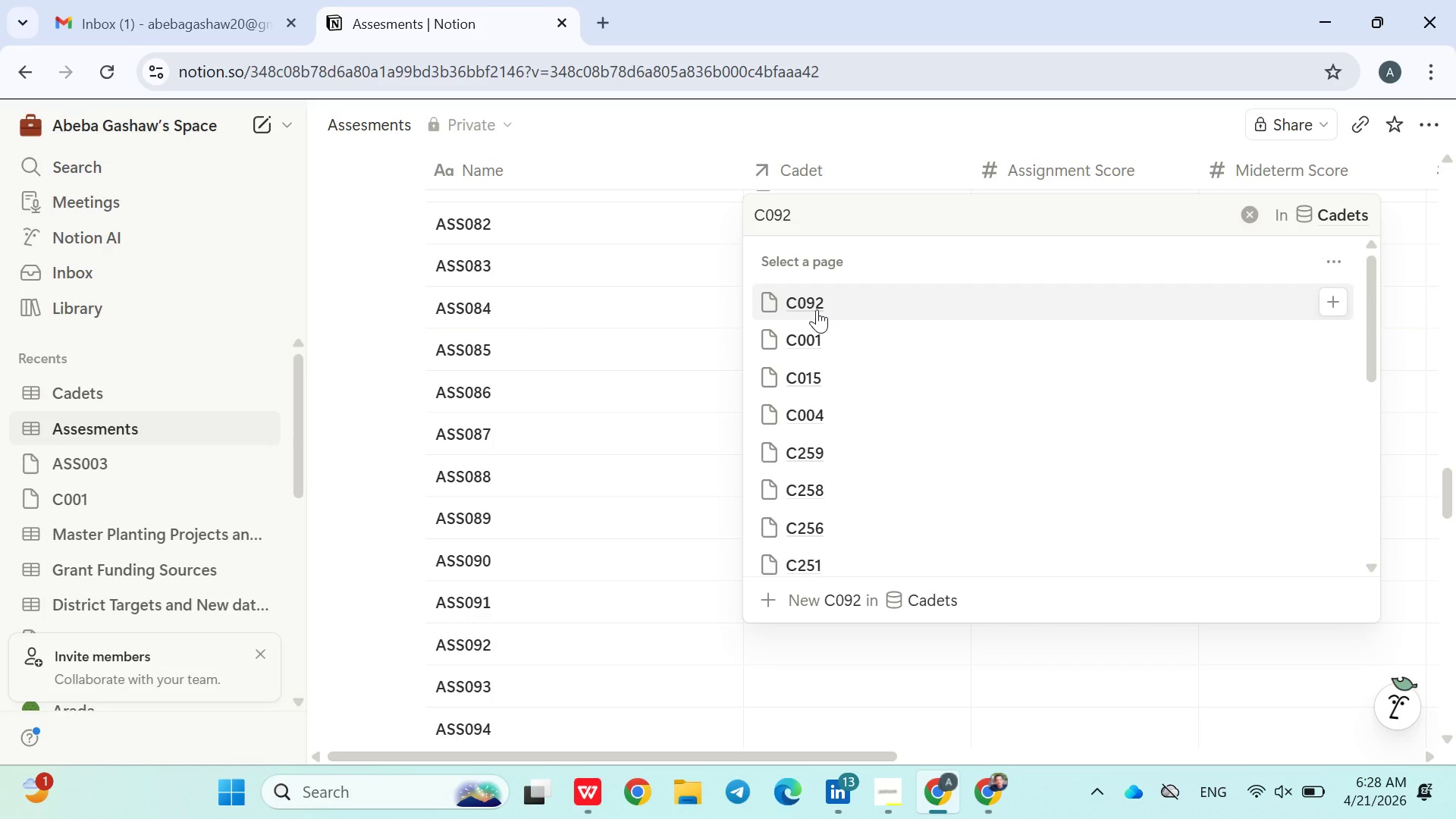 
left_click([817, 309])
 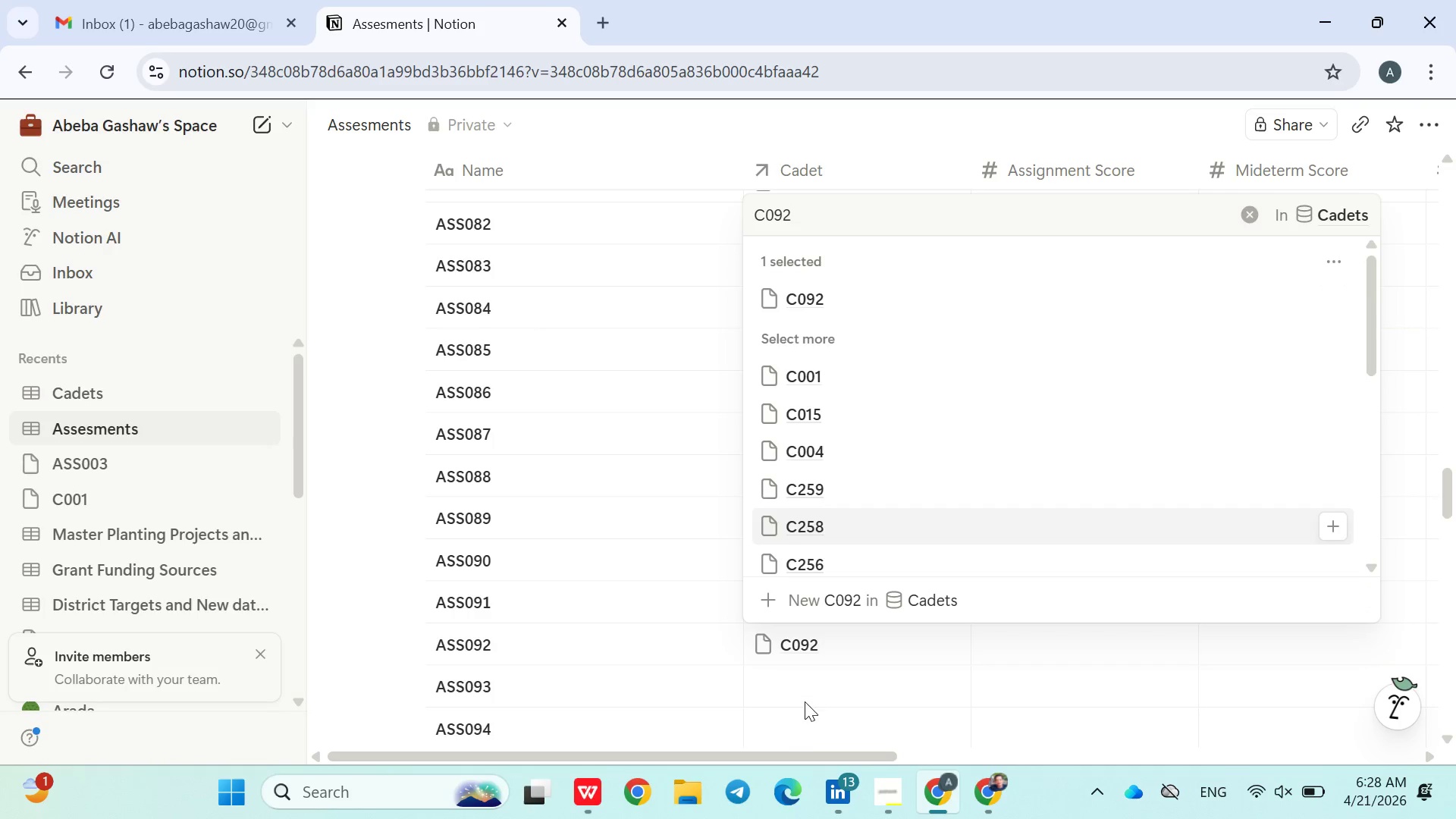 
left_click([800, 730])
 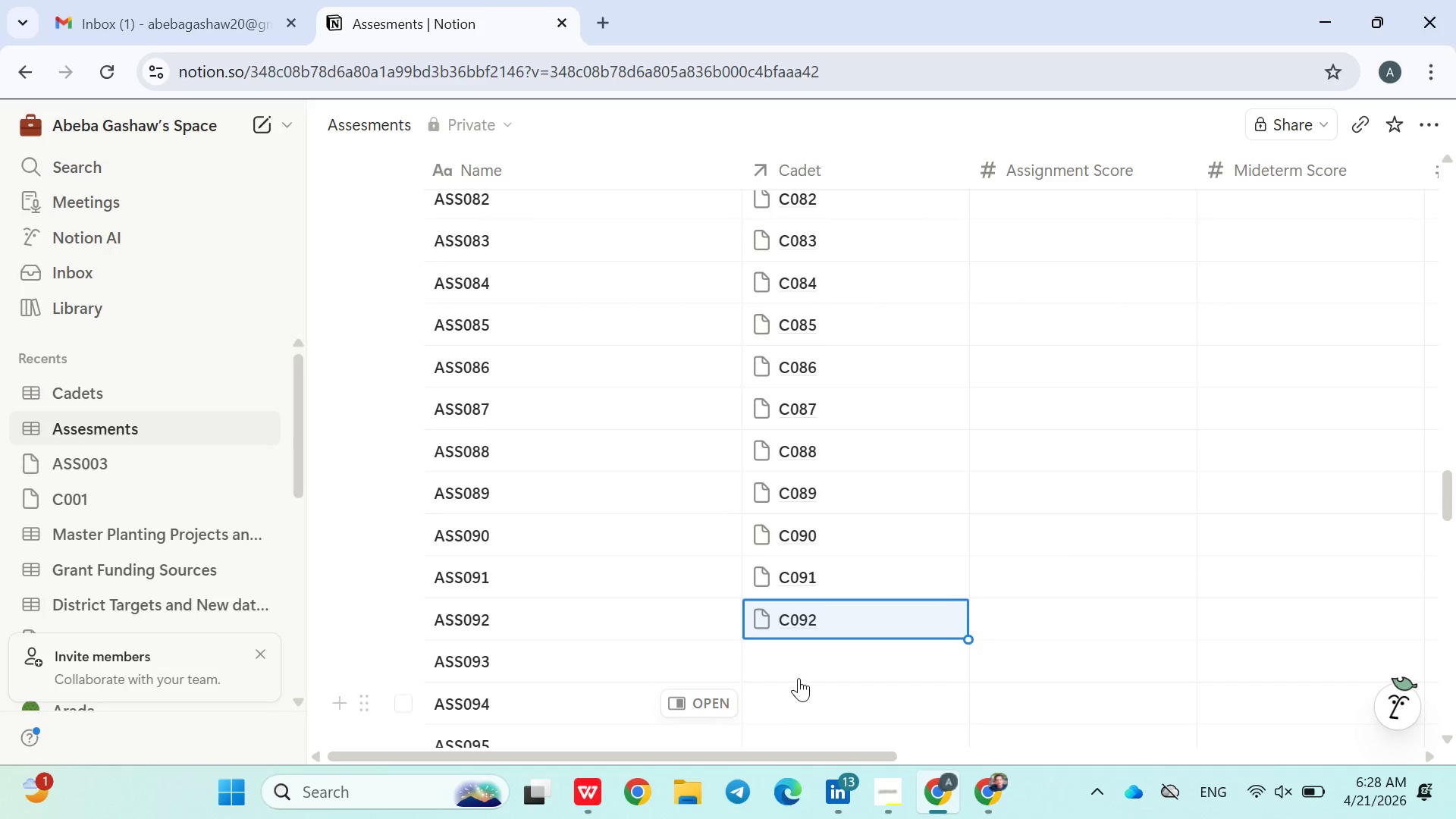 
left_click([801, 659])
 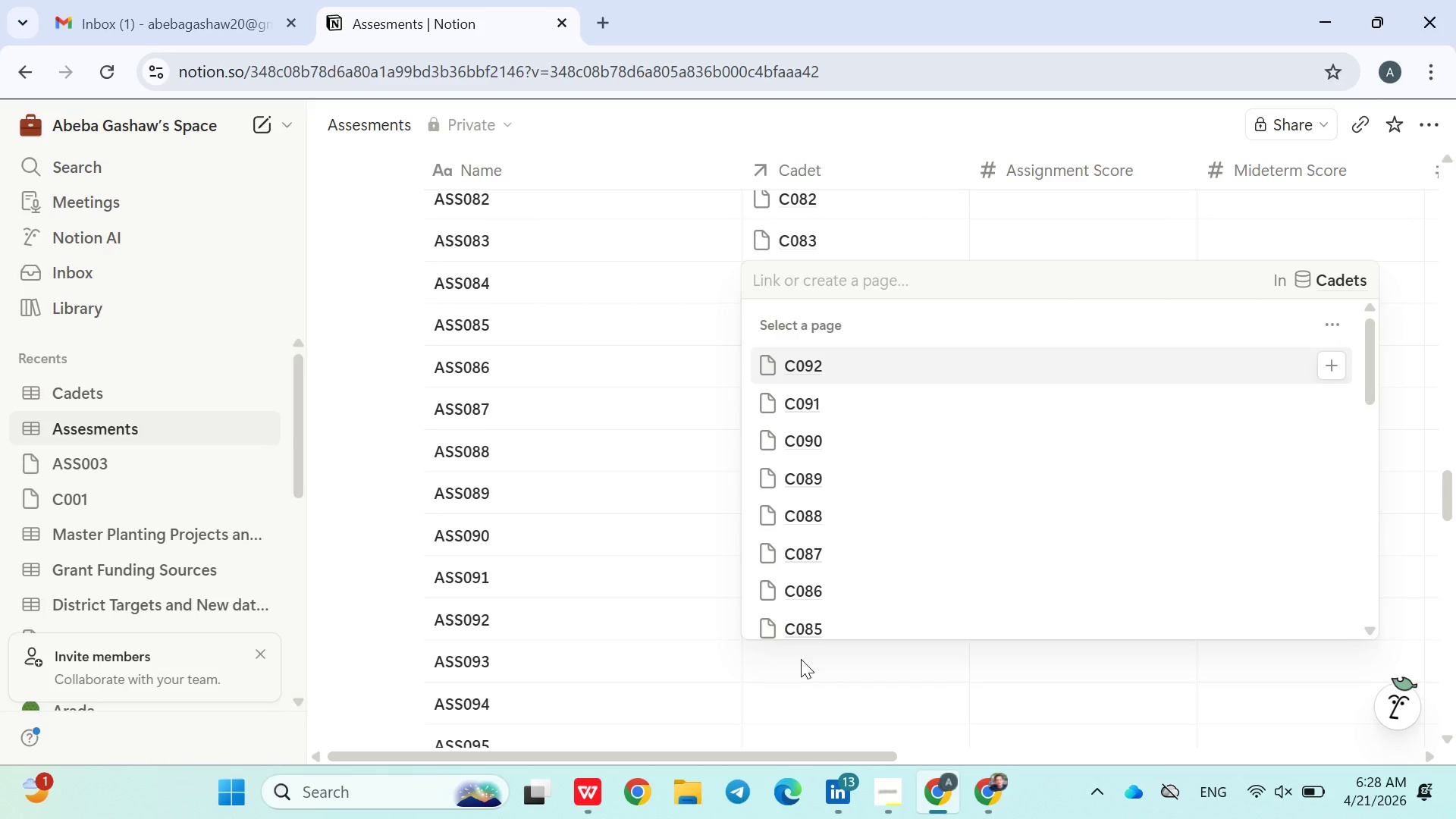 
type(C093)
 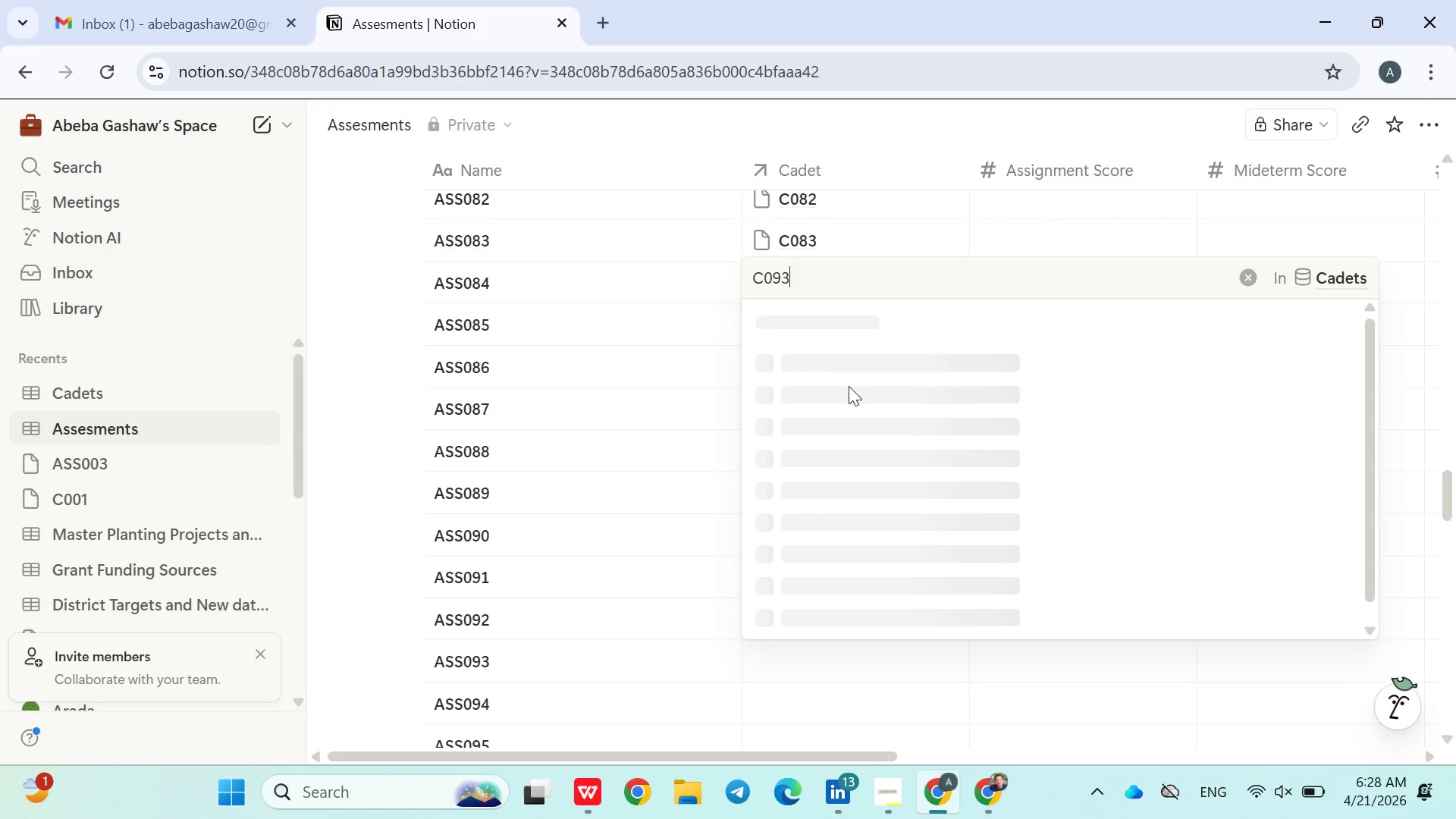 
mouse_move([822, 347])
 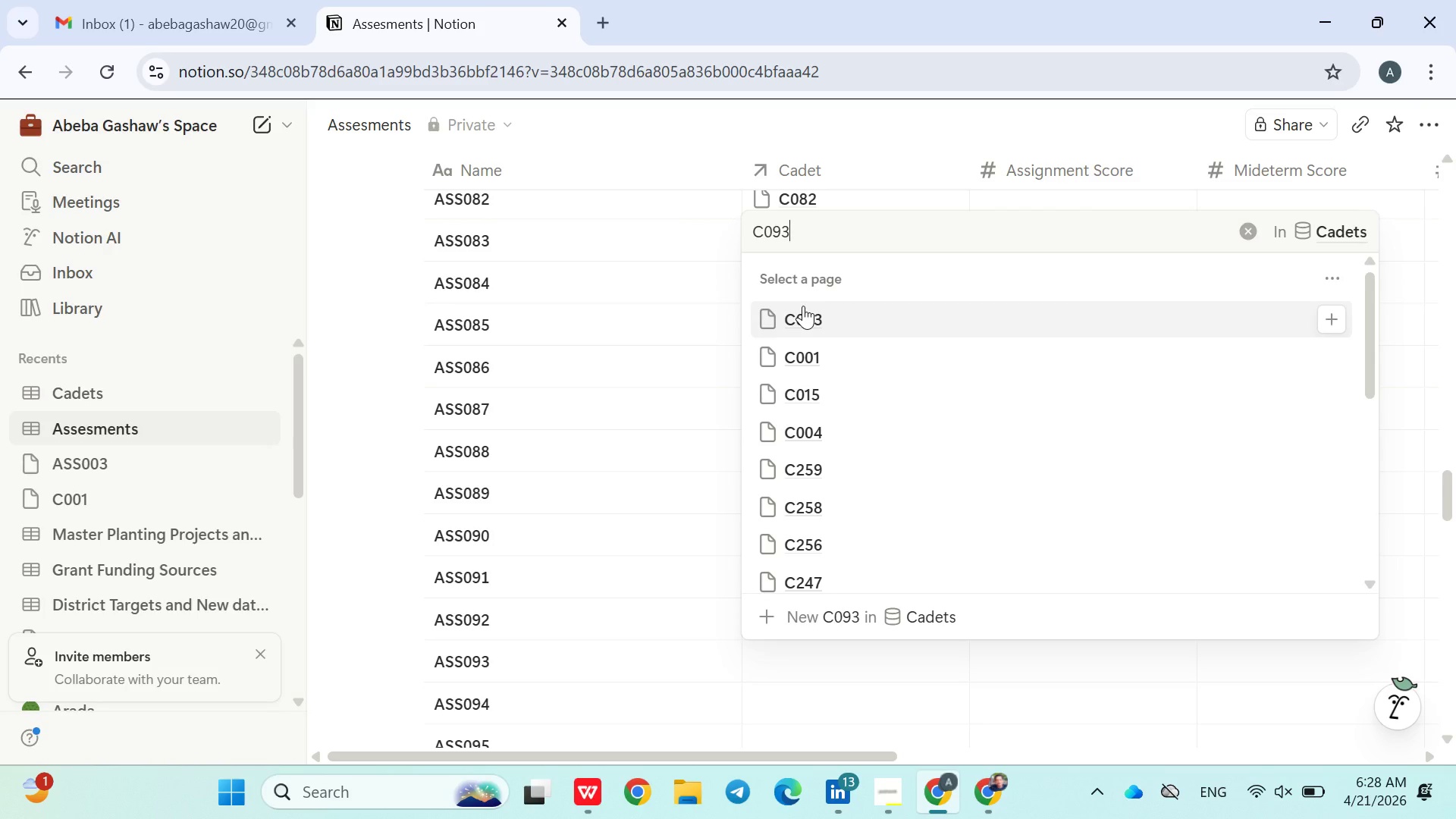 
left_click([803, 306])
 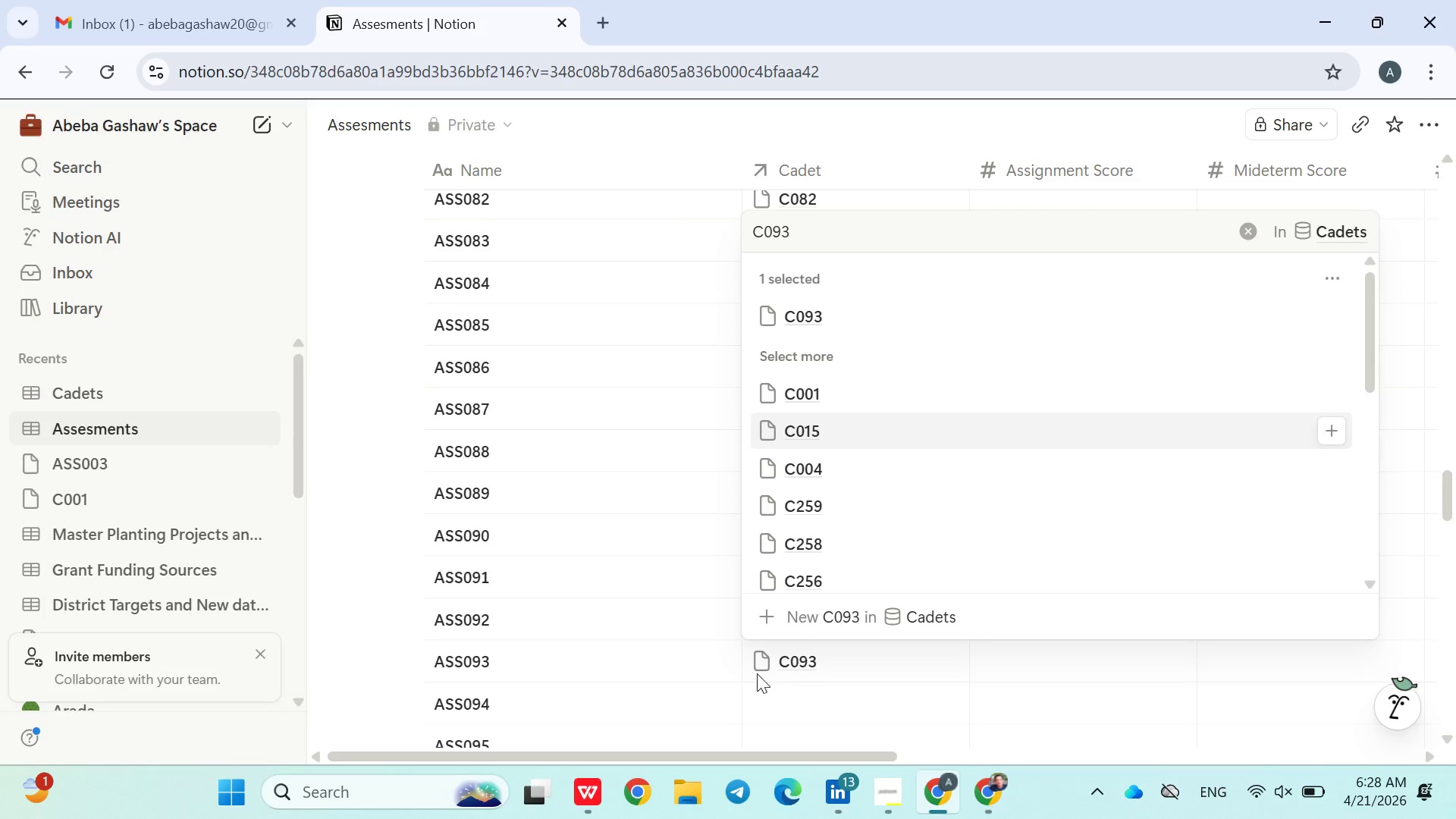 
left_click([786, 687])
 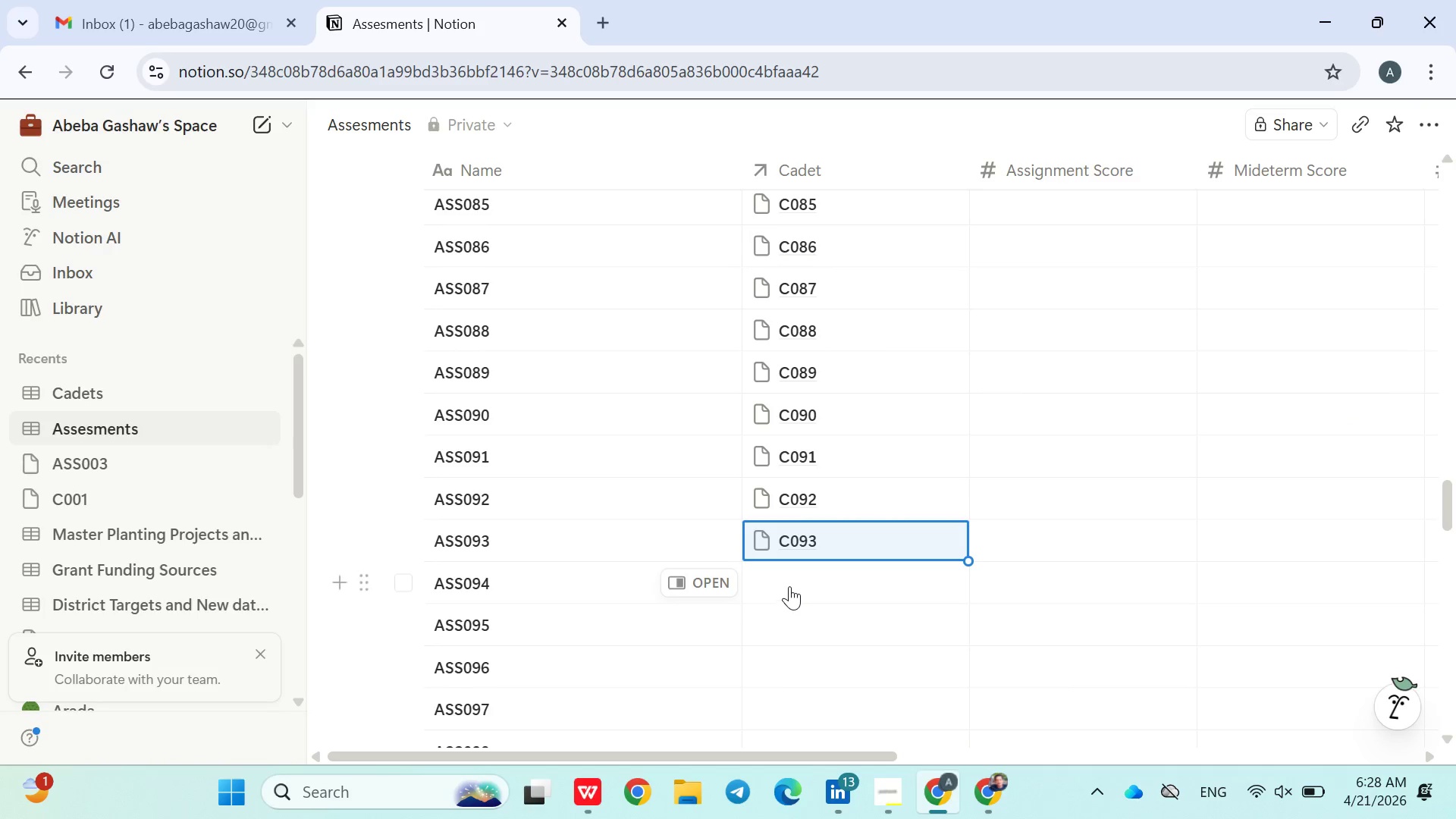 
left_click([789, 586])
 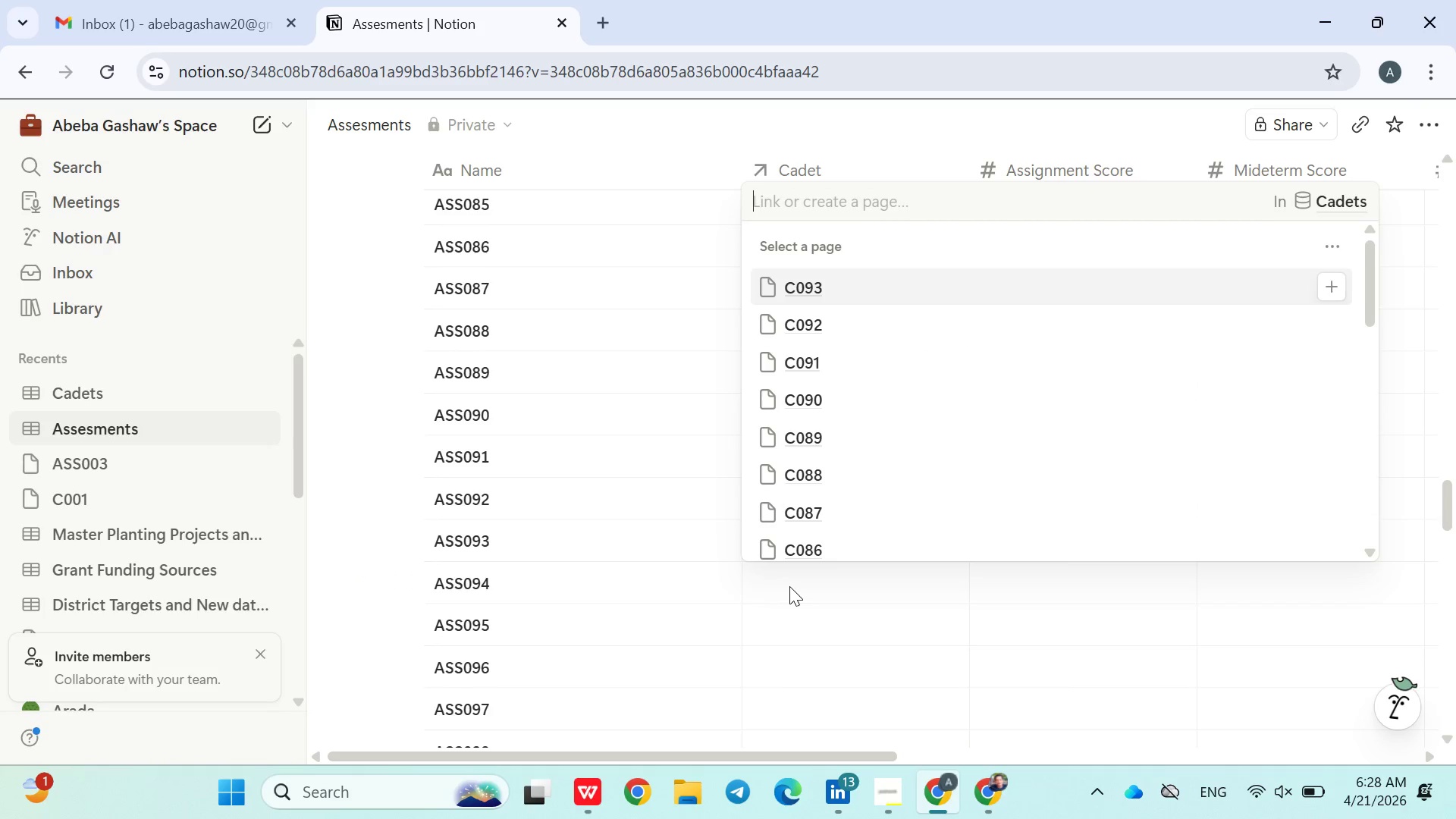 
type(C094)
 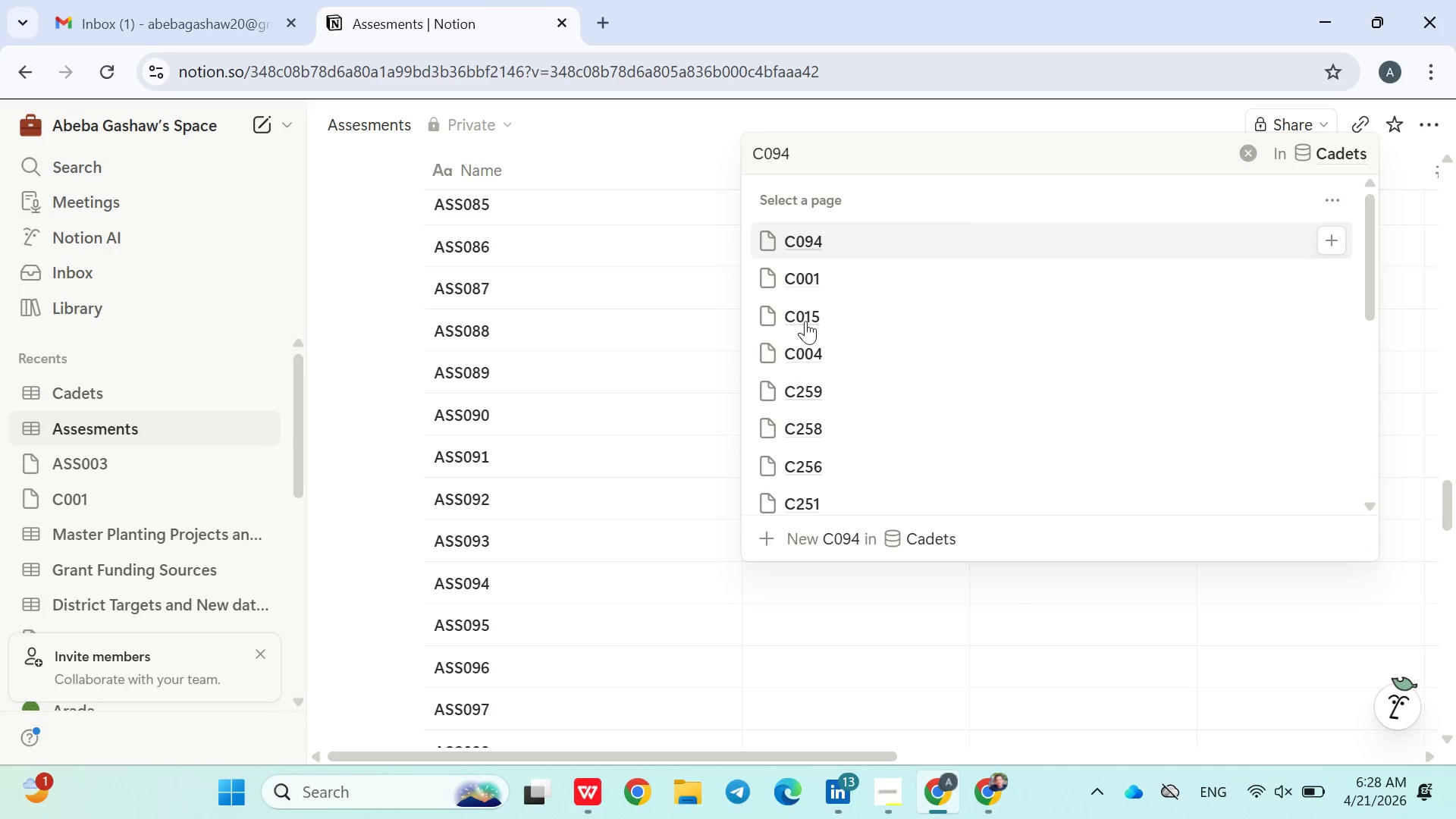 
left_click([798, 238])
 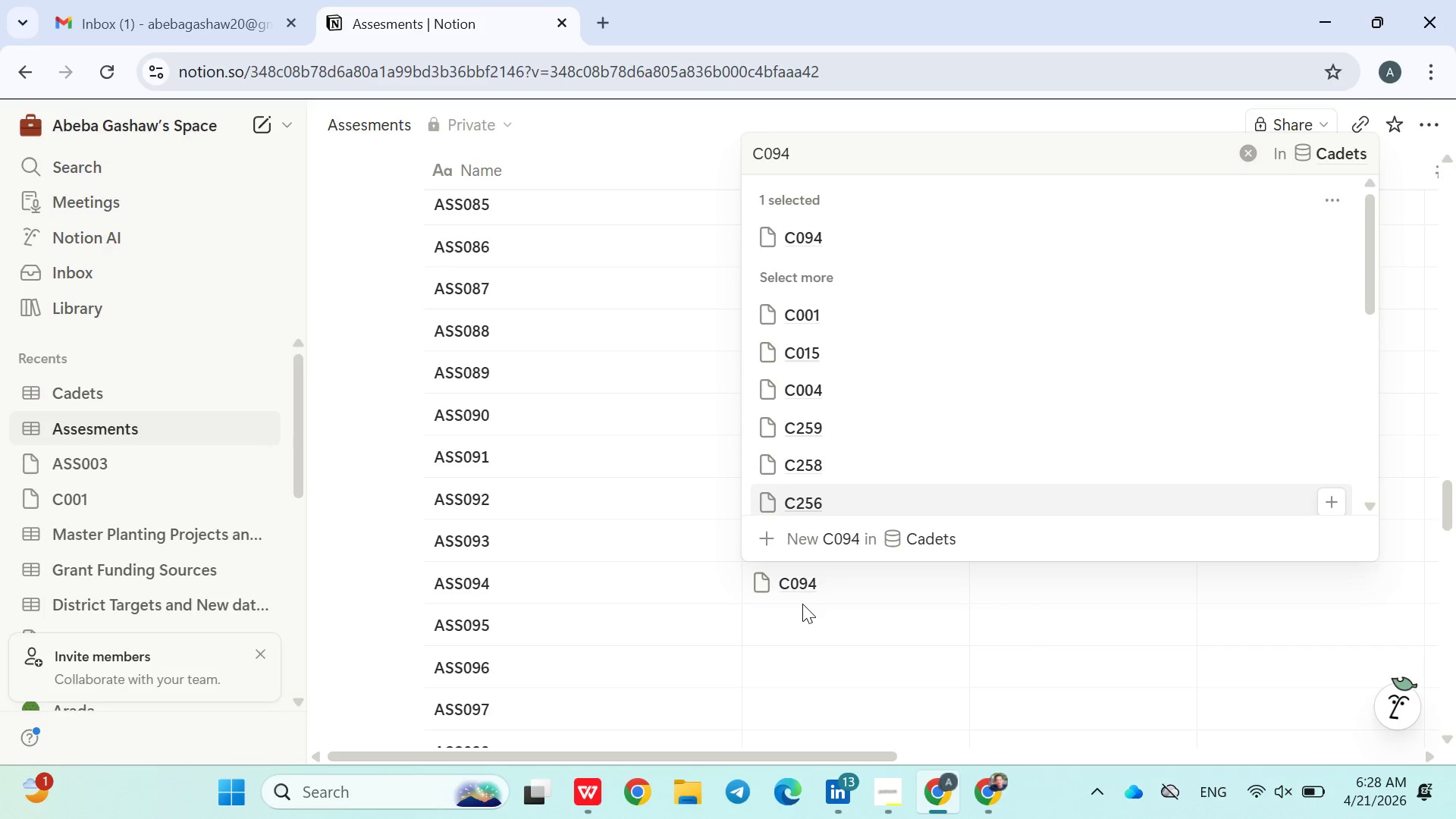 
left_click([793, 636])
 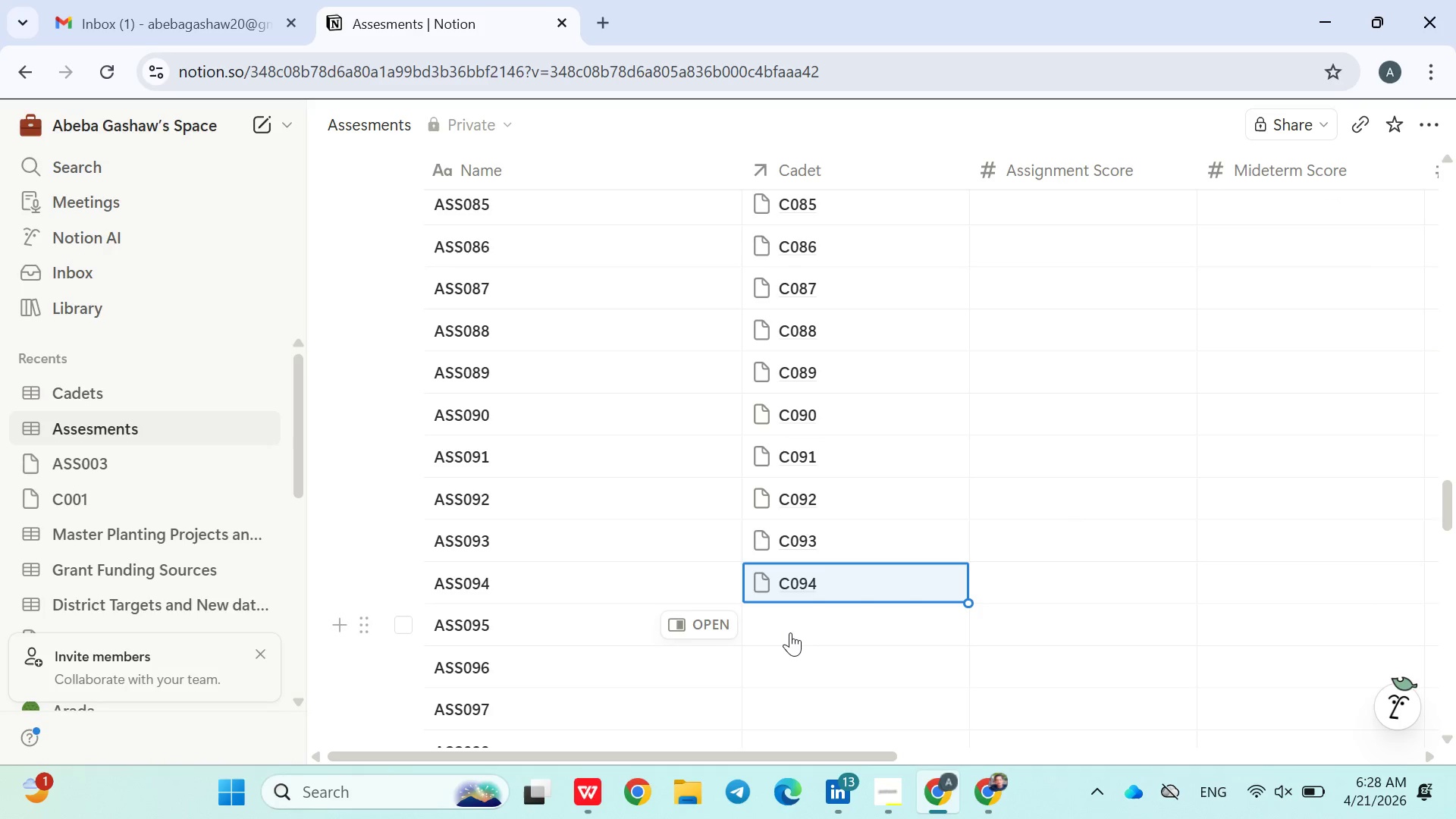 
left_click([790, 632])
 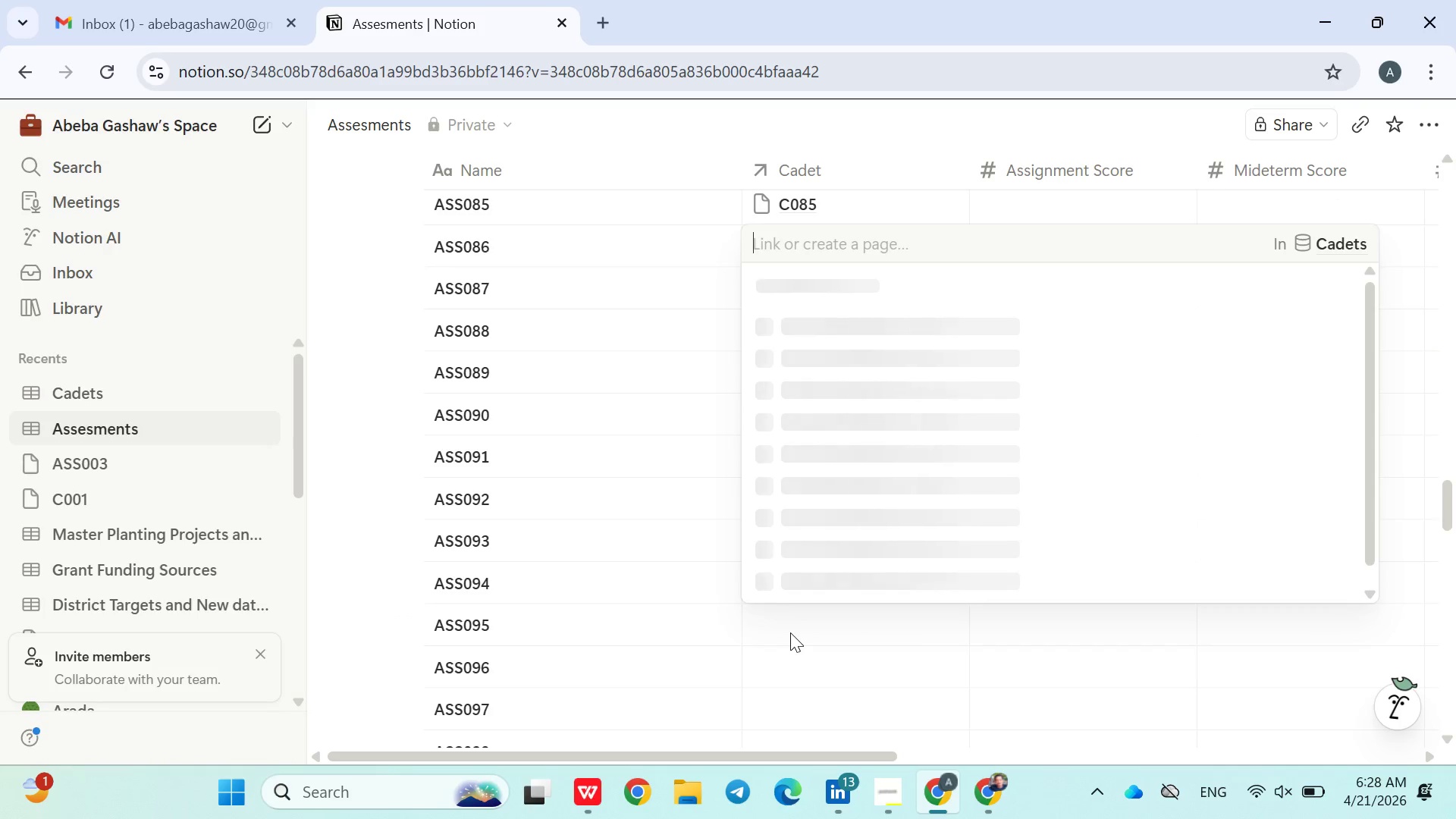 
type(C095)
 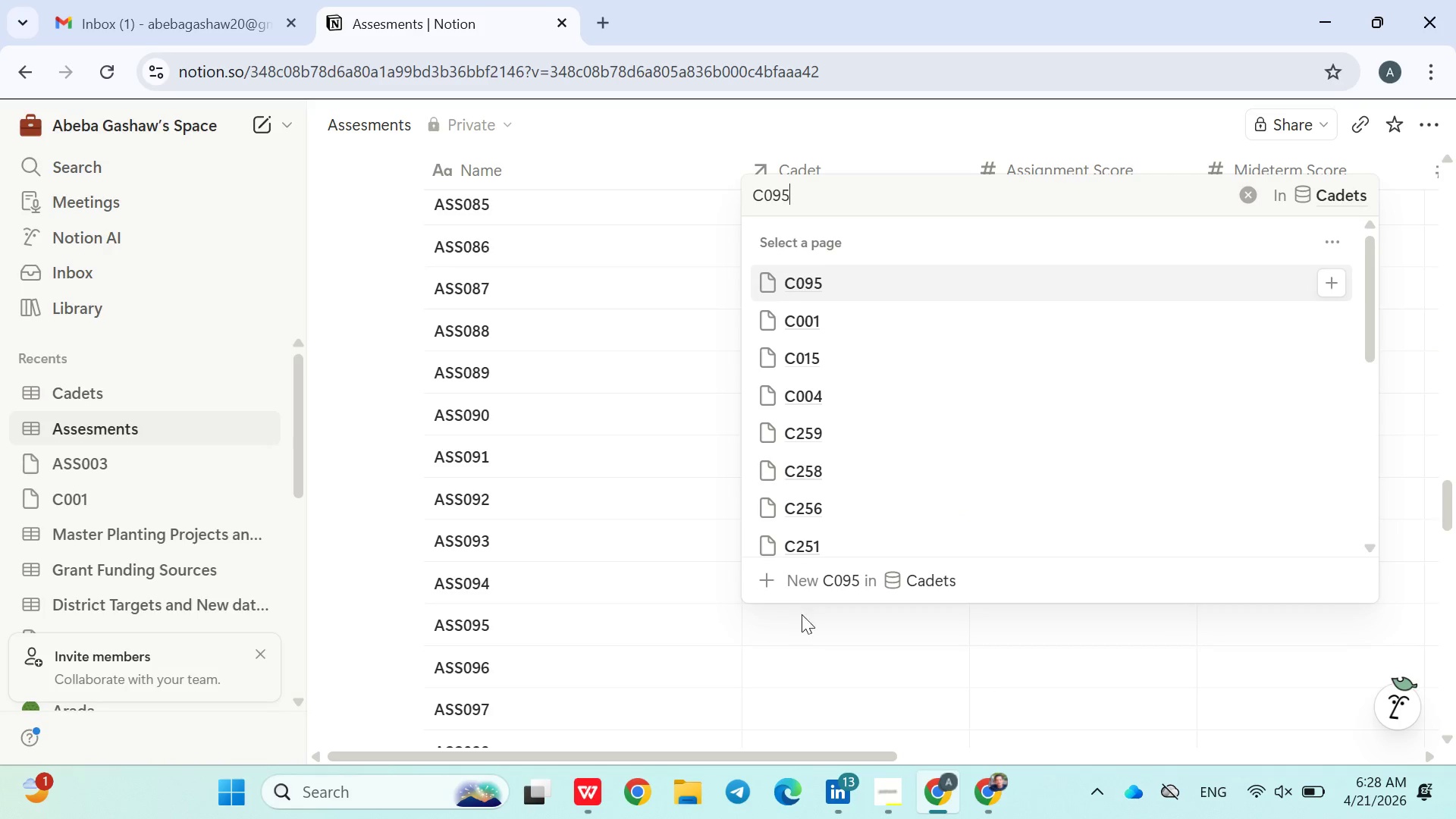 
left_click([824, 629])
 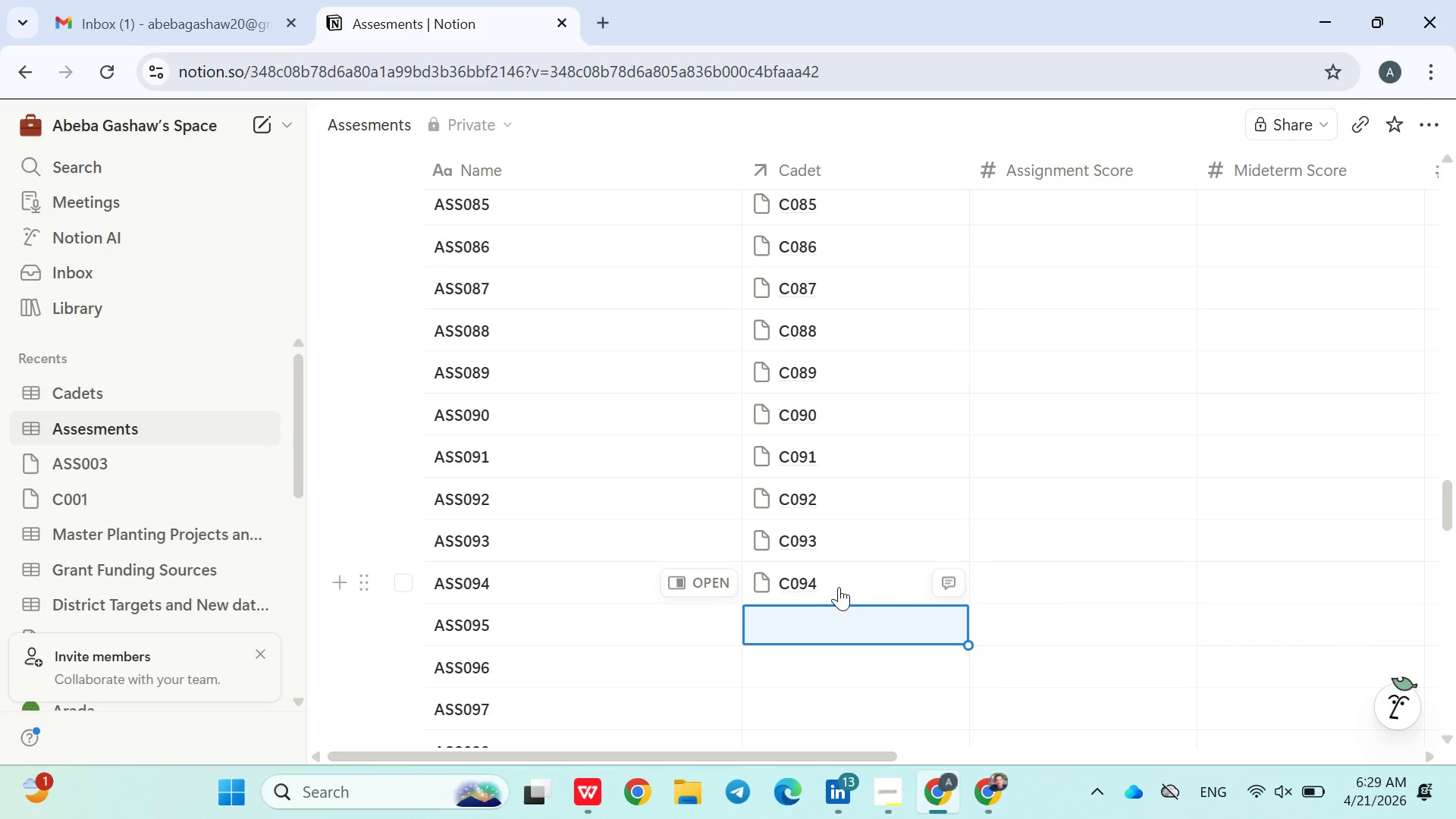 
double_click([821, 623])
 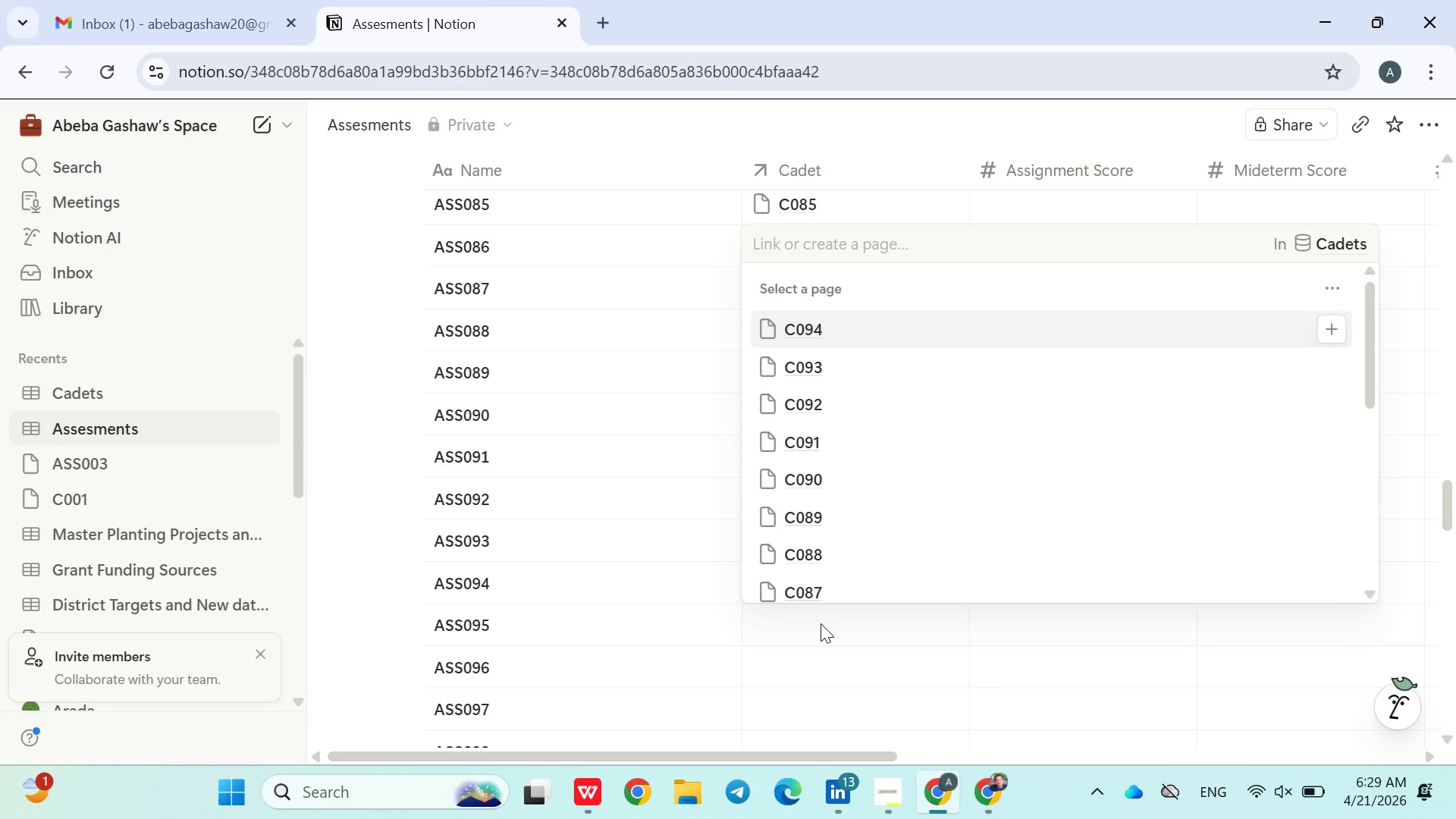 
type(C095)
 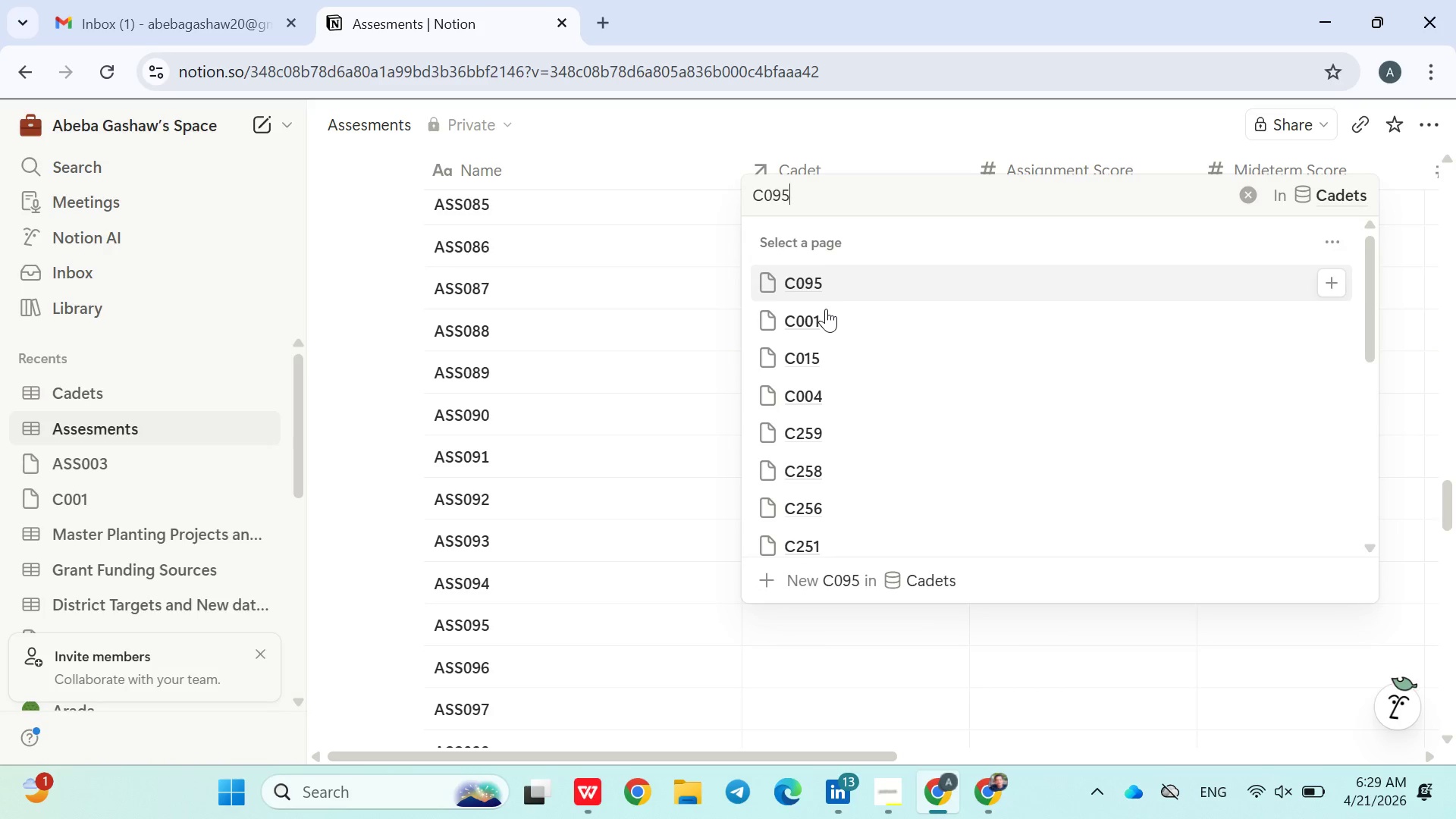 
left_click([817, 293])
 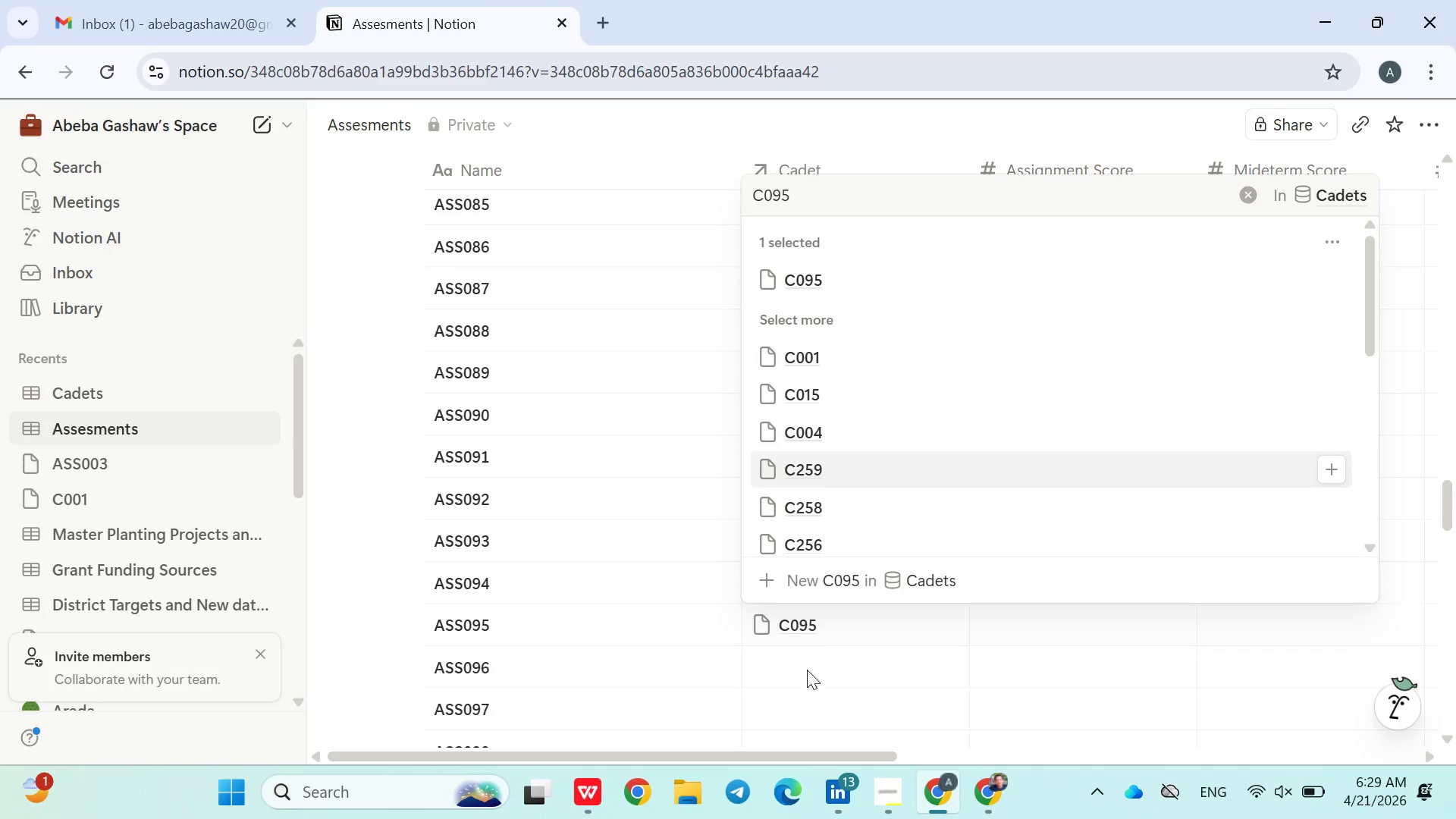 
left_click([807, 670])
 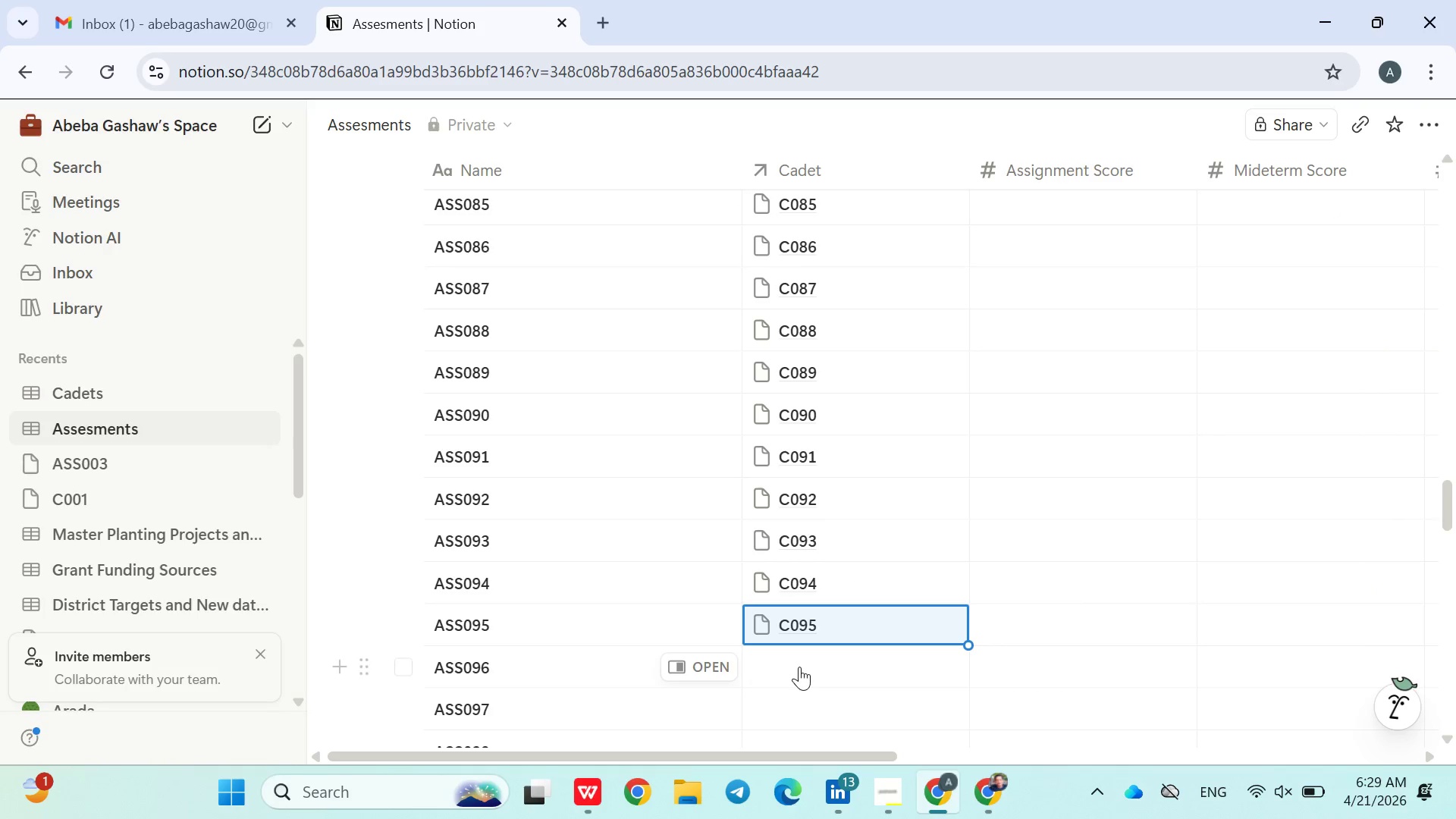 
double_click([799, 667])
 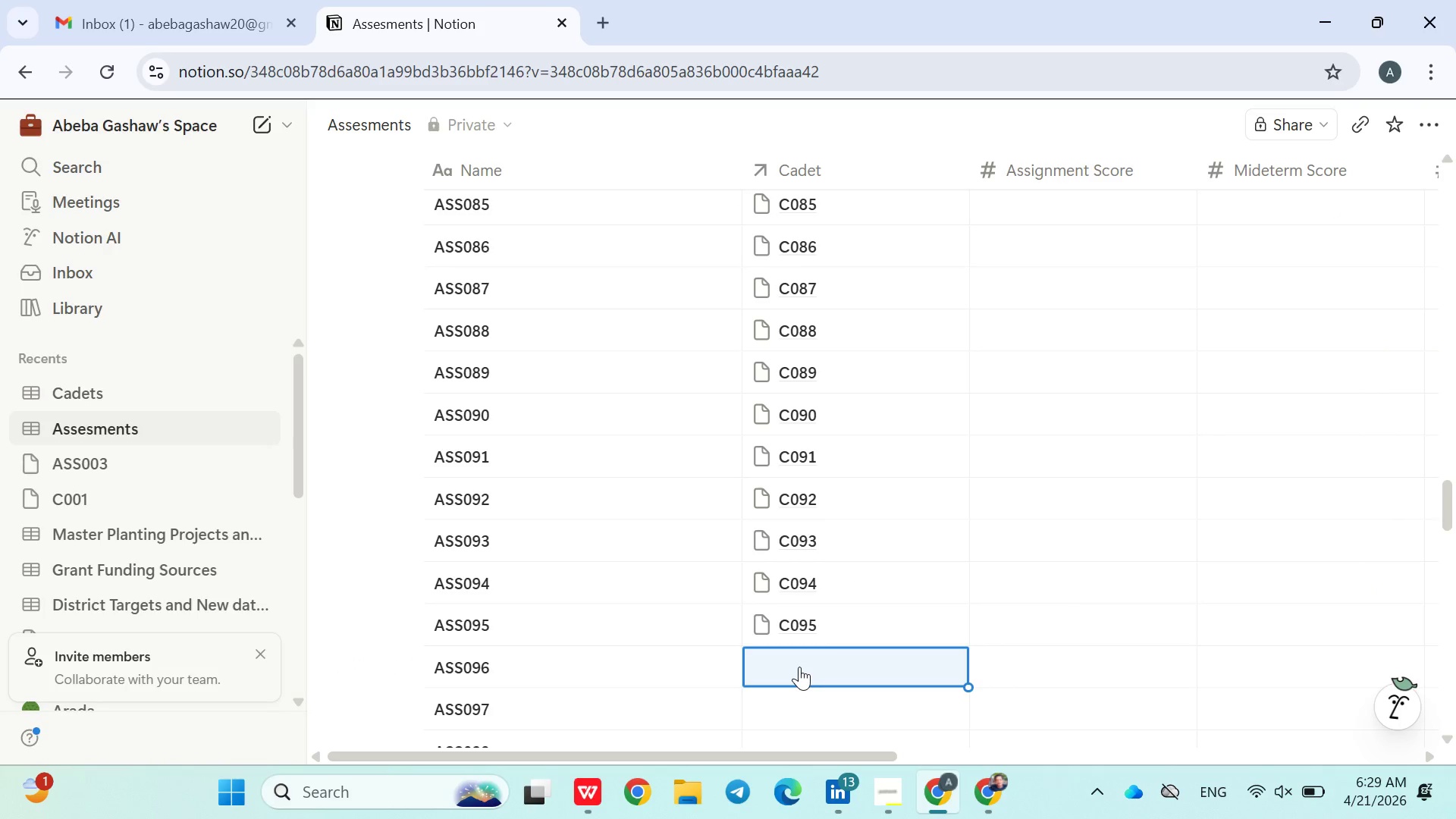 
double_click([799, 667])
 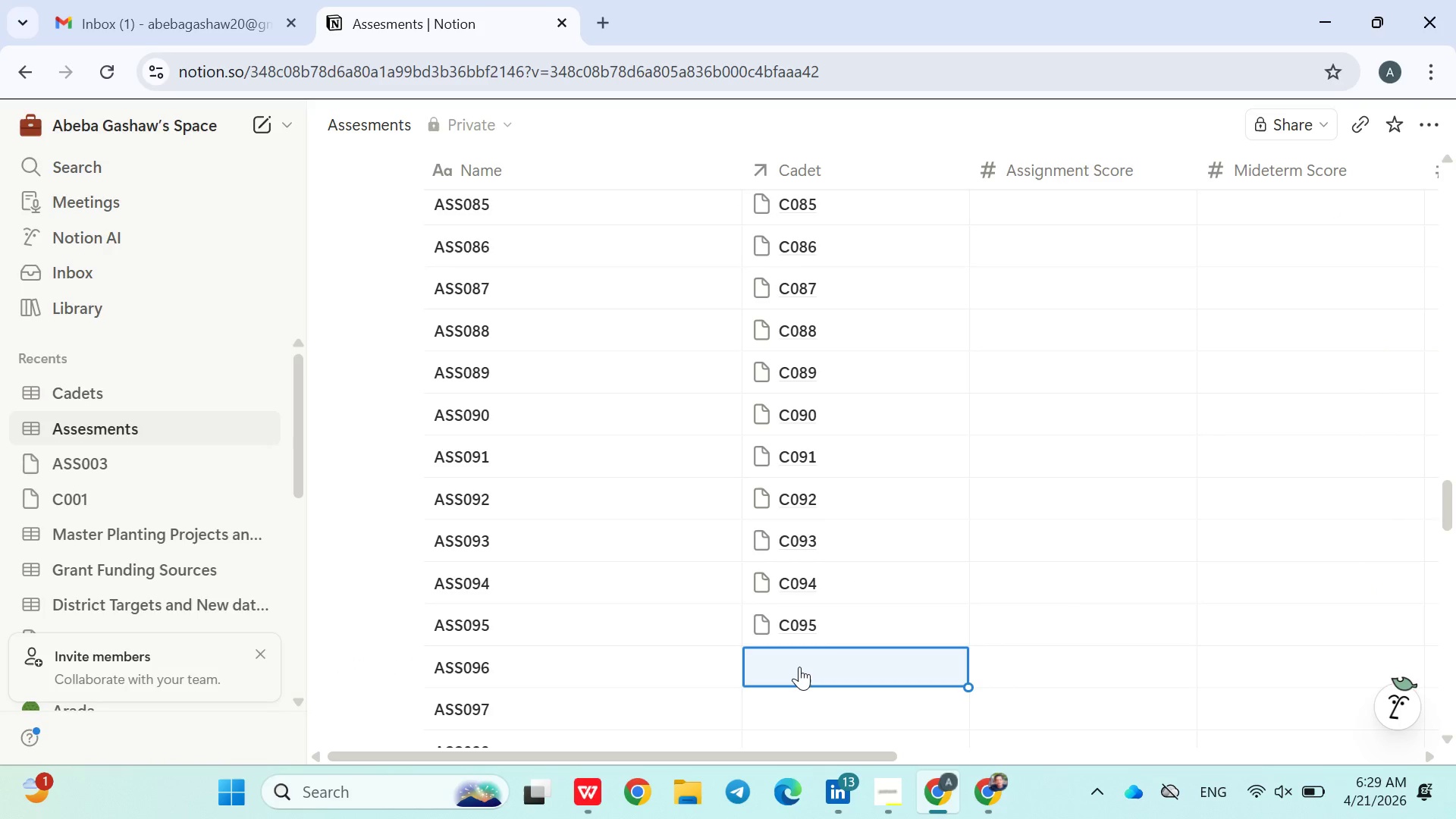 
left_click([799, 667])
 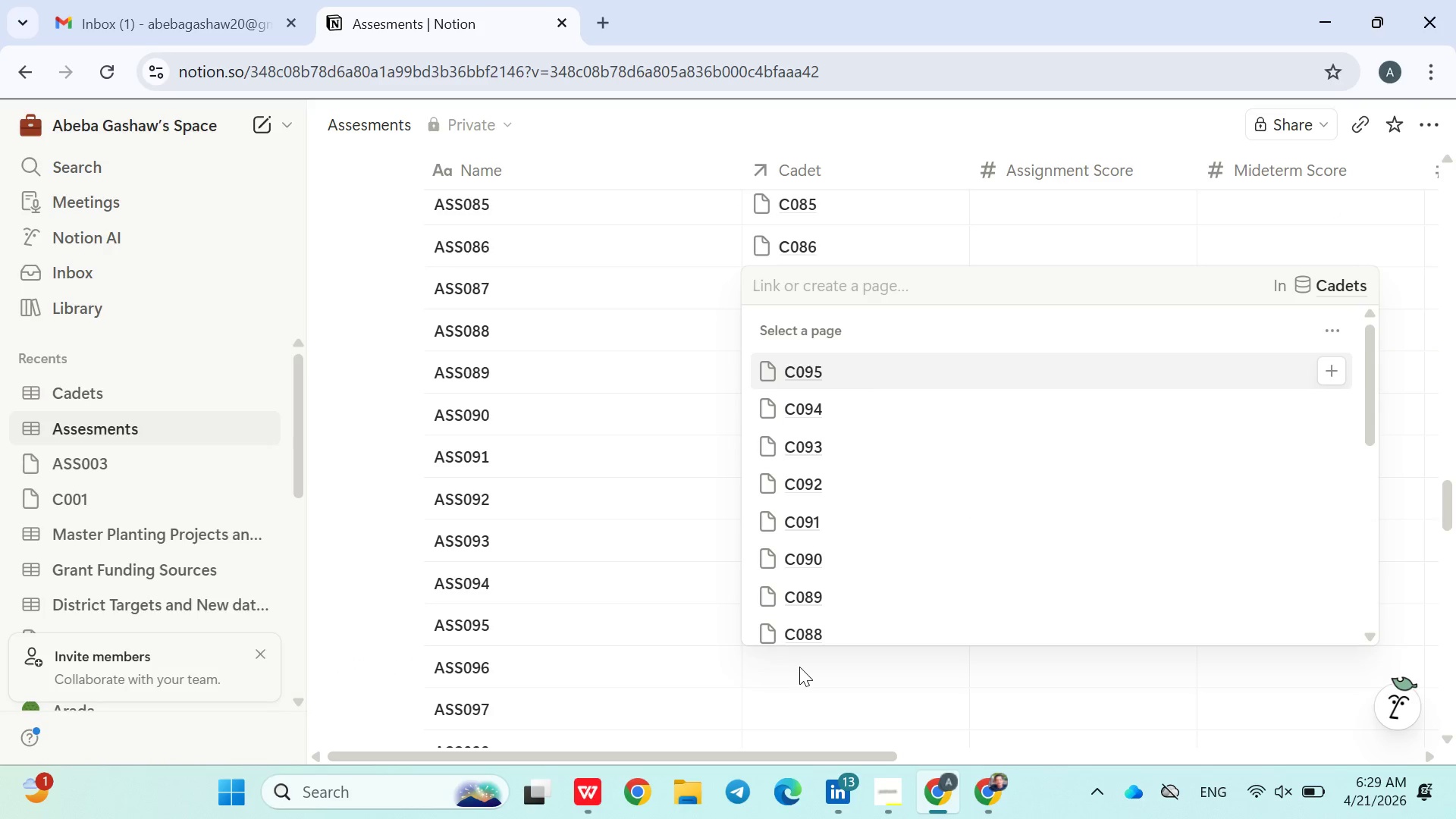 
type(C096)
 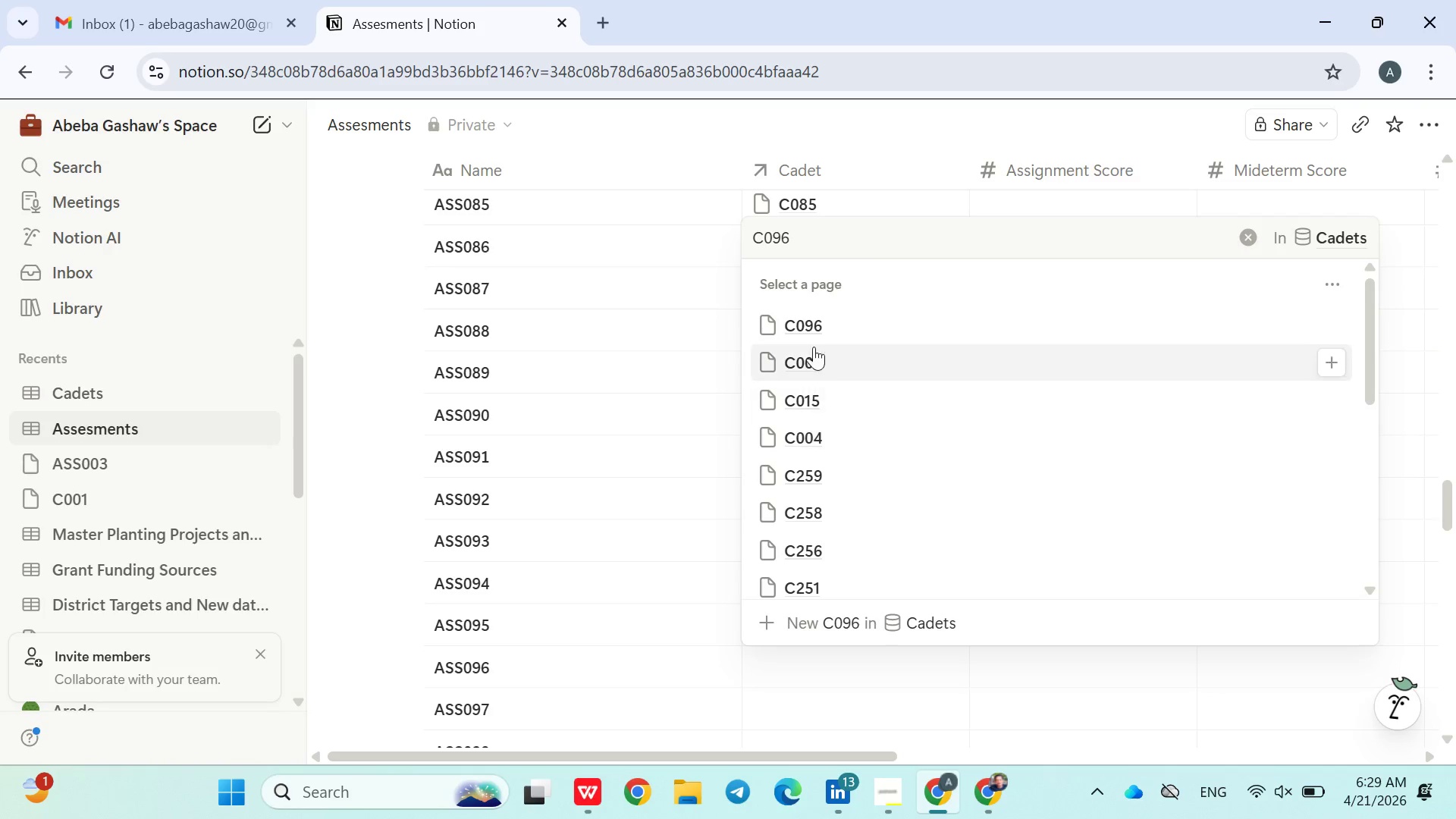 
left_click([817, 334])
 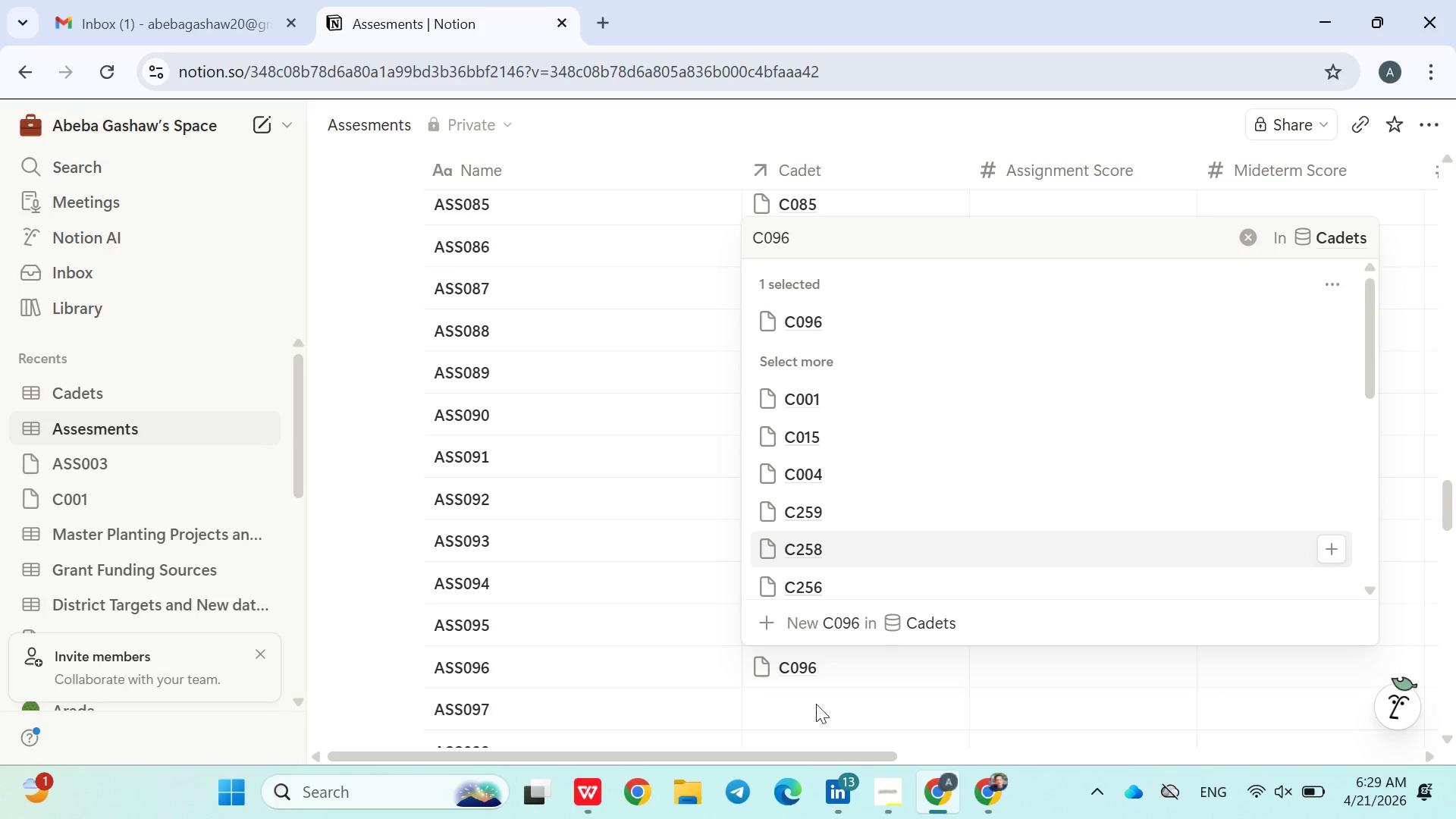 
left_click([814, 706])
 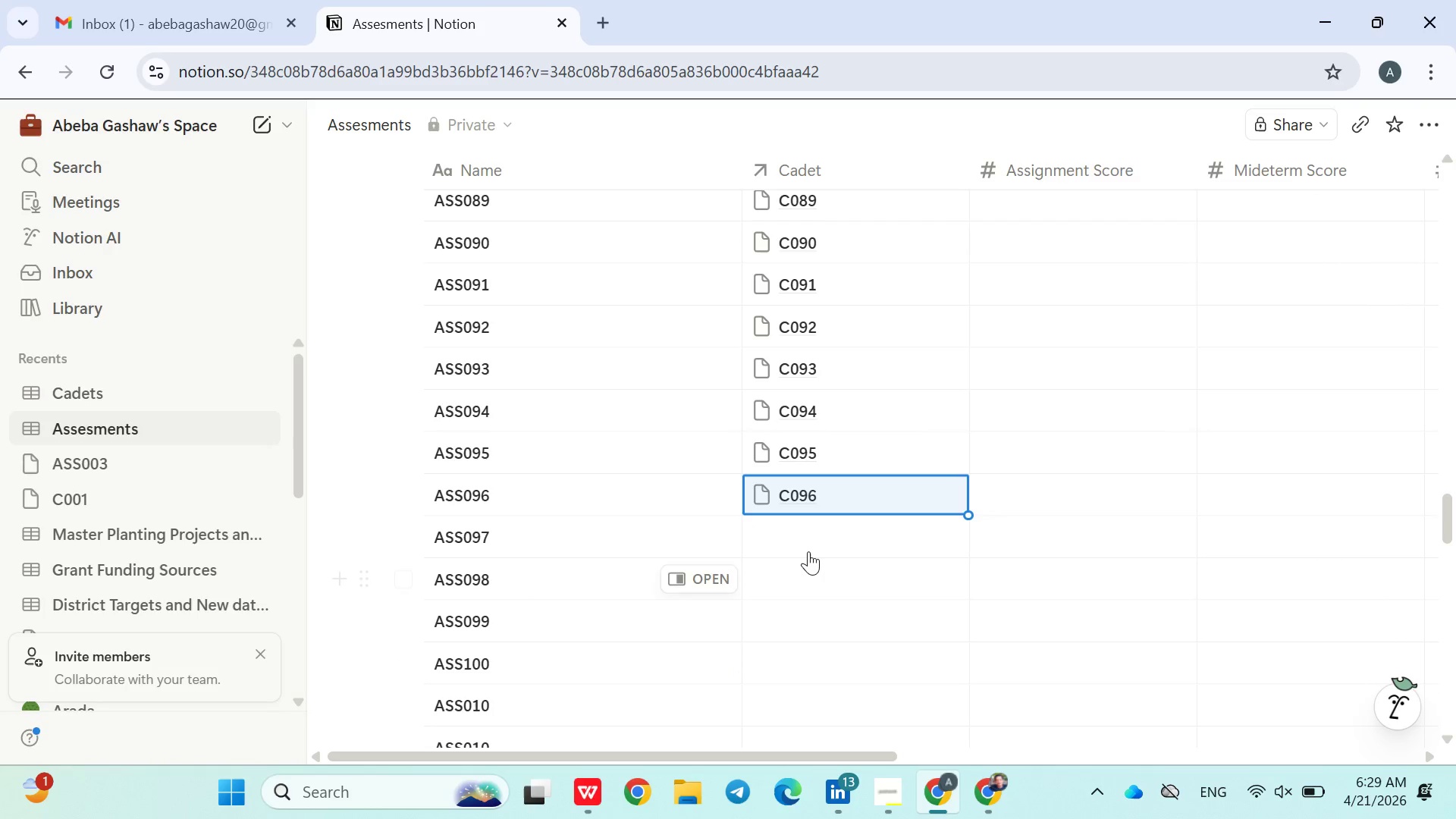 
left_click([805, 541])
 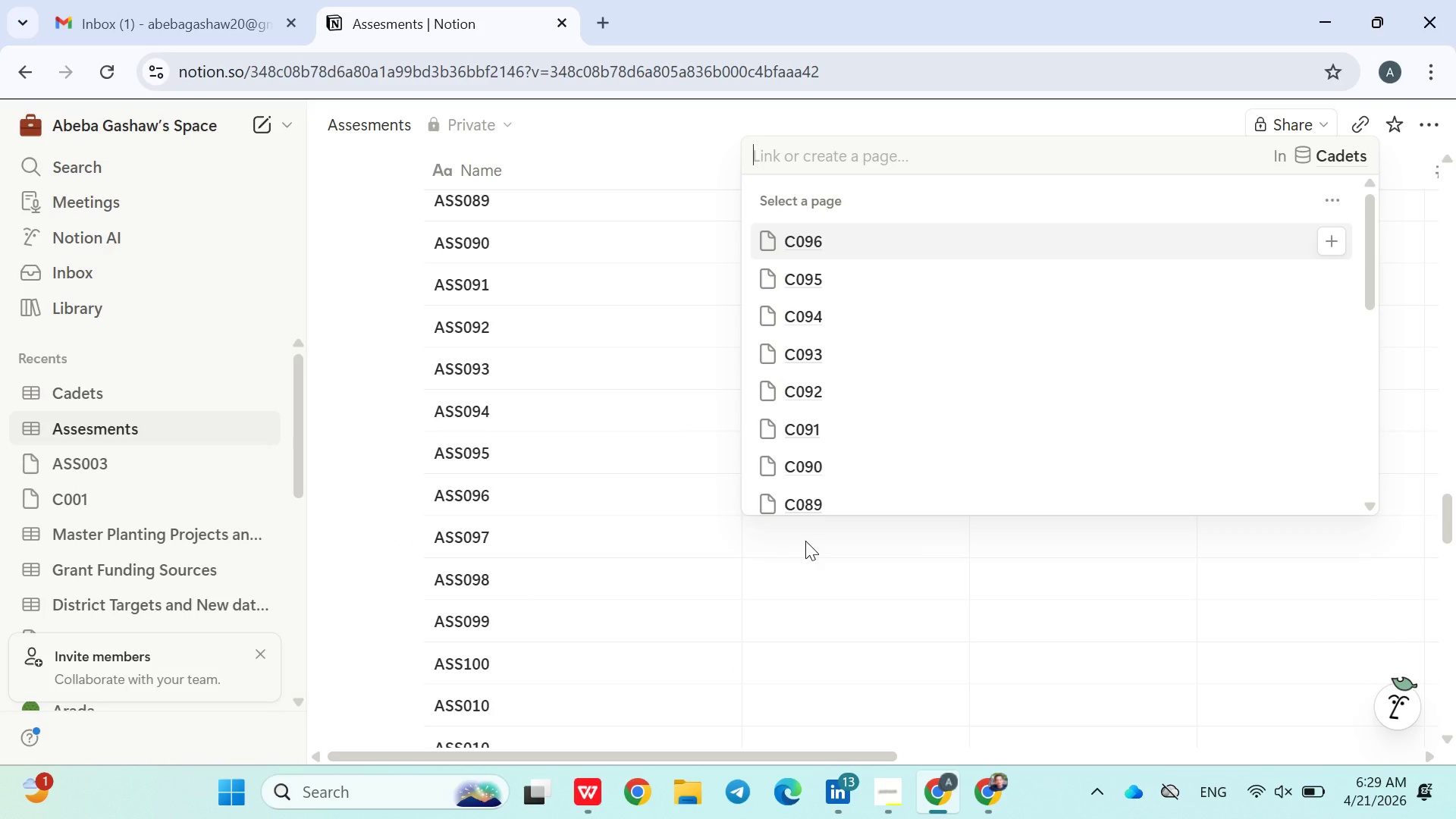 
type(C07)
key(Backspace)
type(97)
 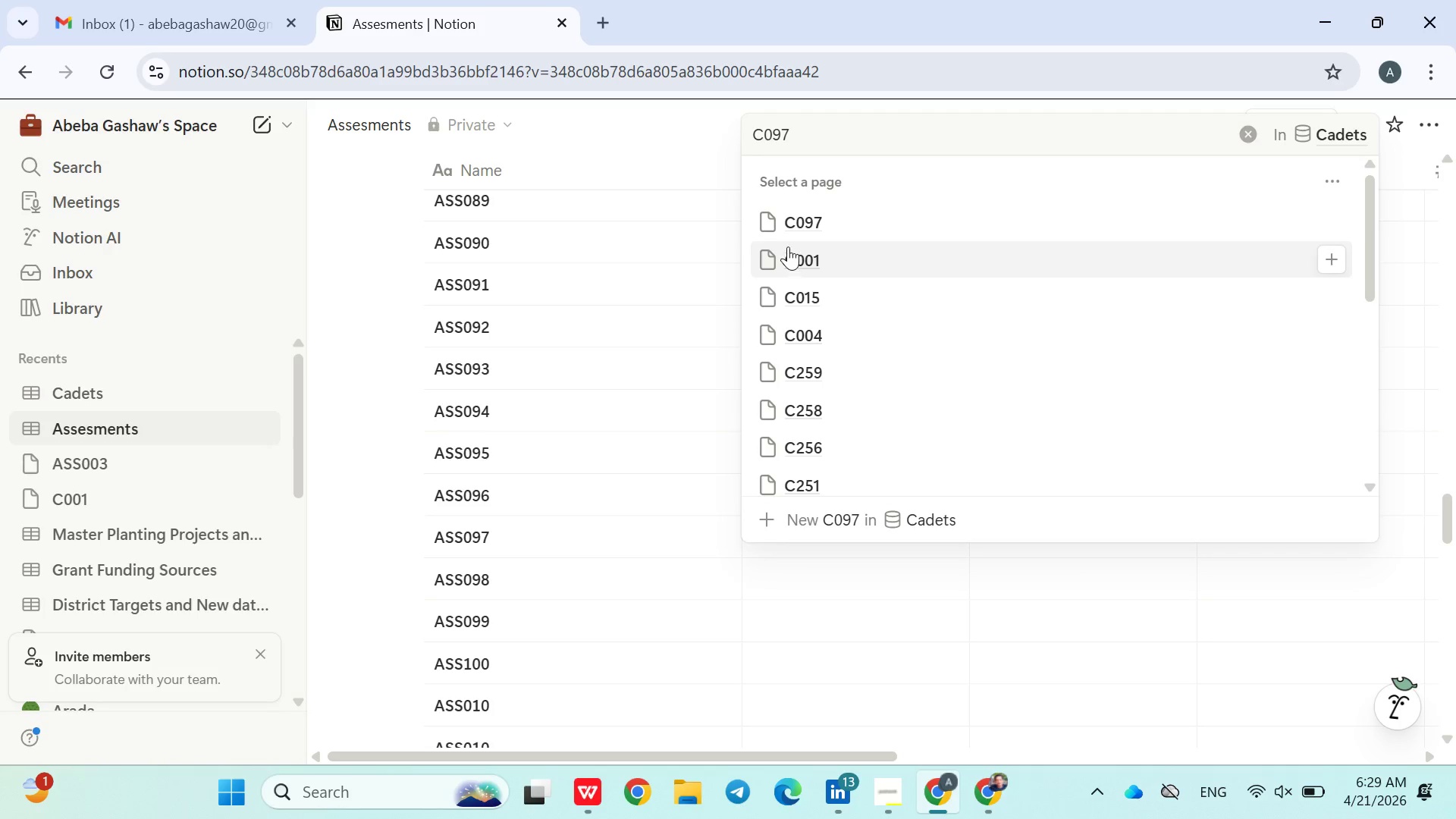 
left_click([789, 231])
 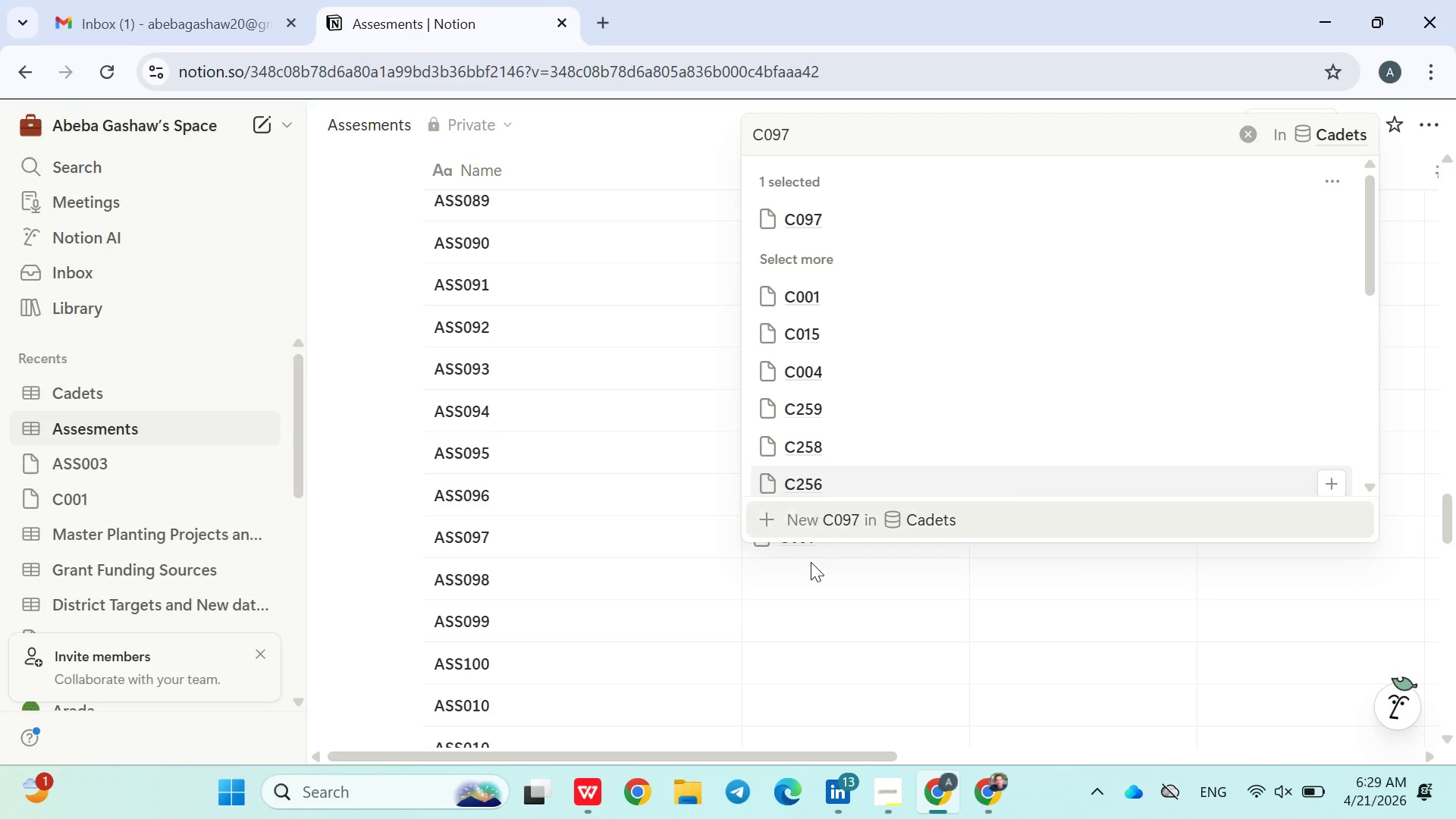 
left_click([806, 586])
 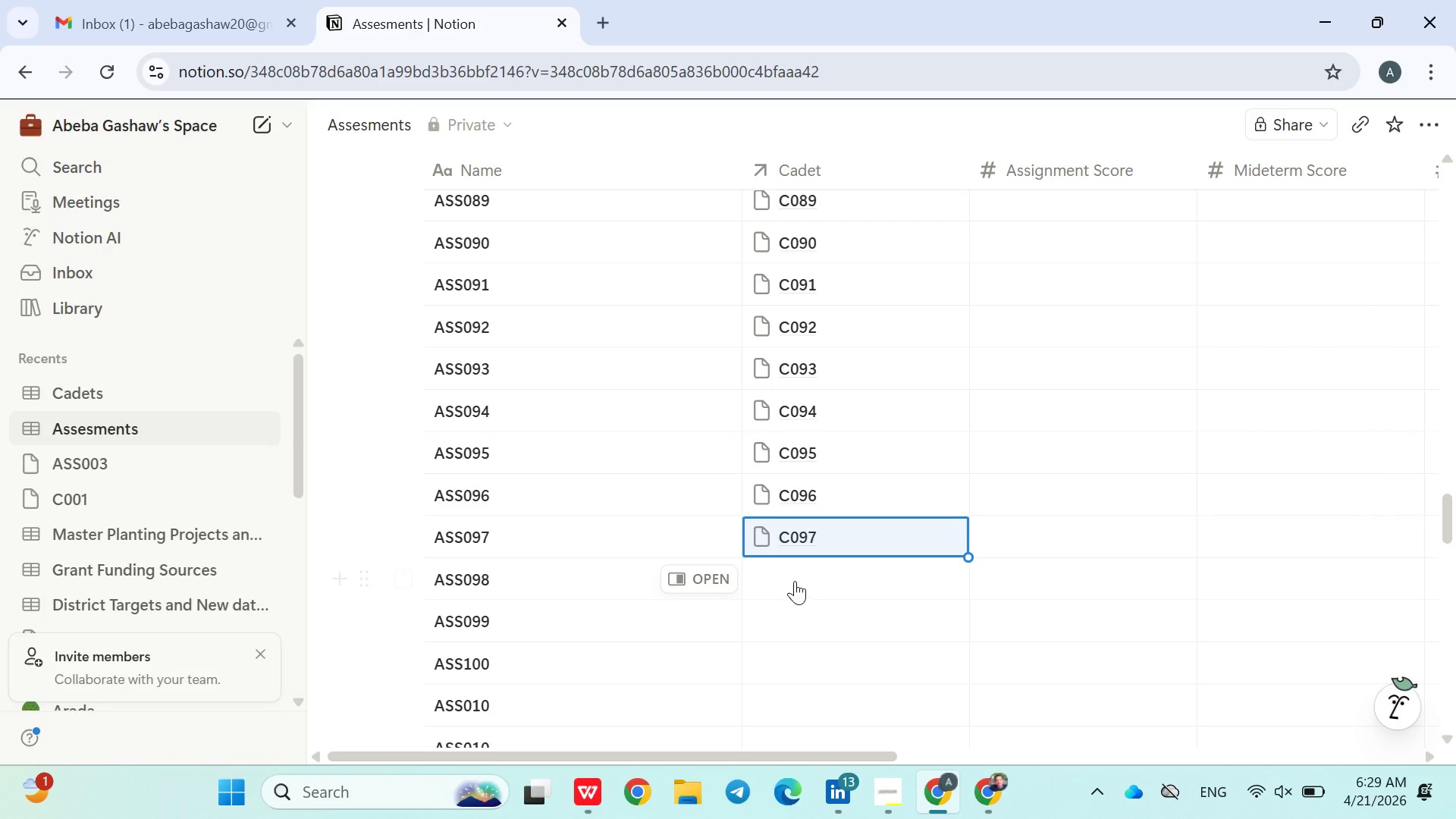 
left_click([795, 581])
 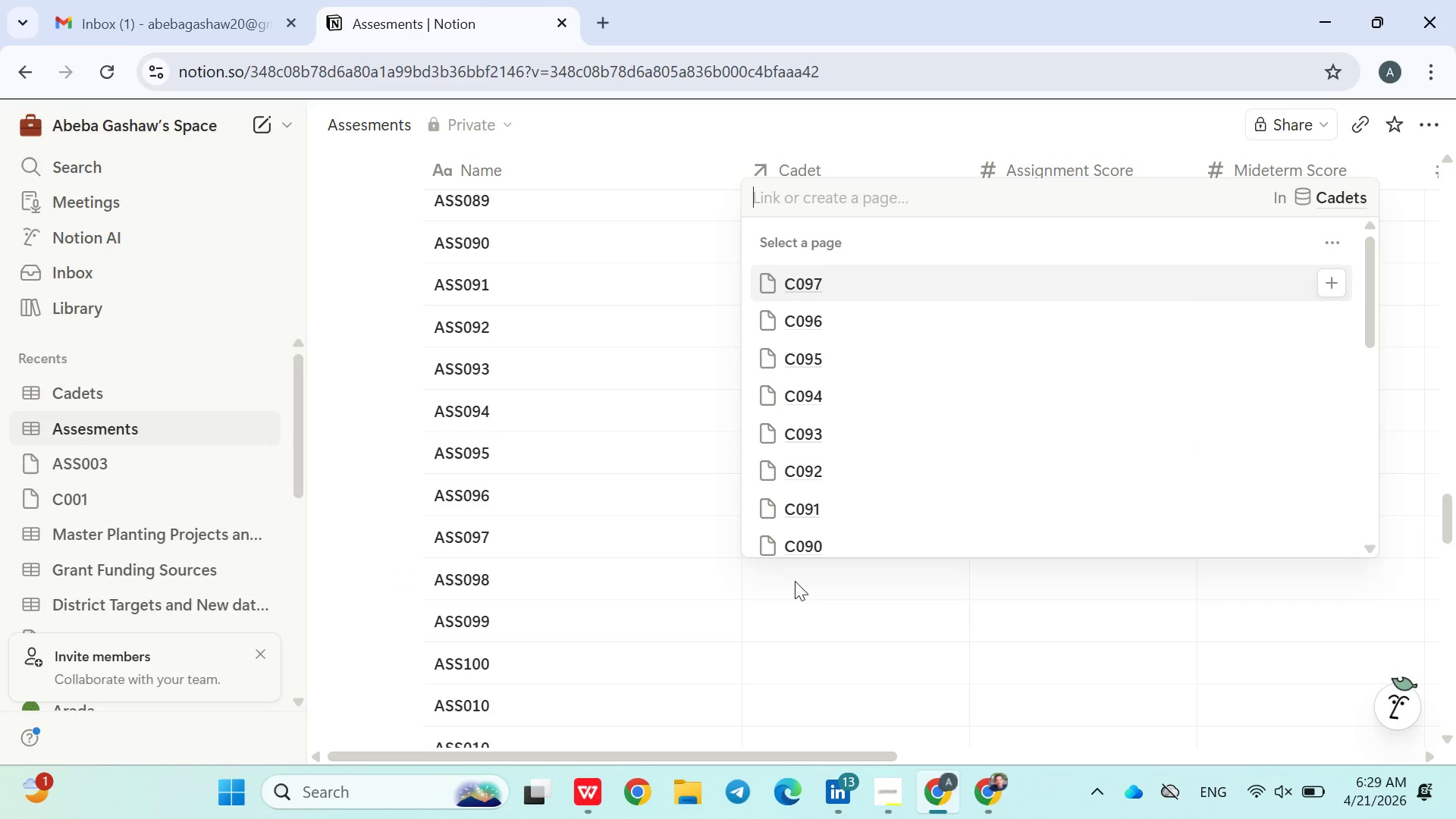 
type(C098)
 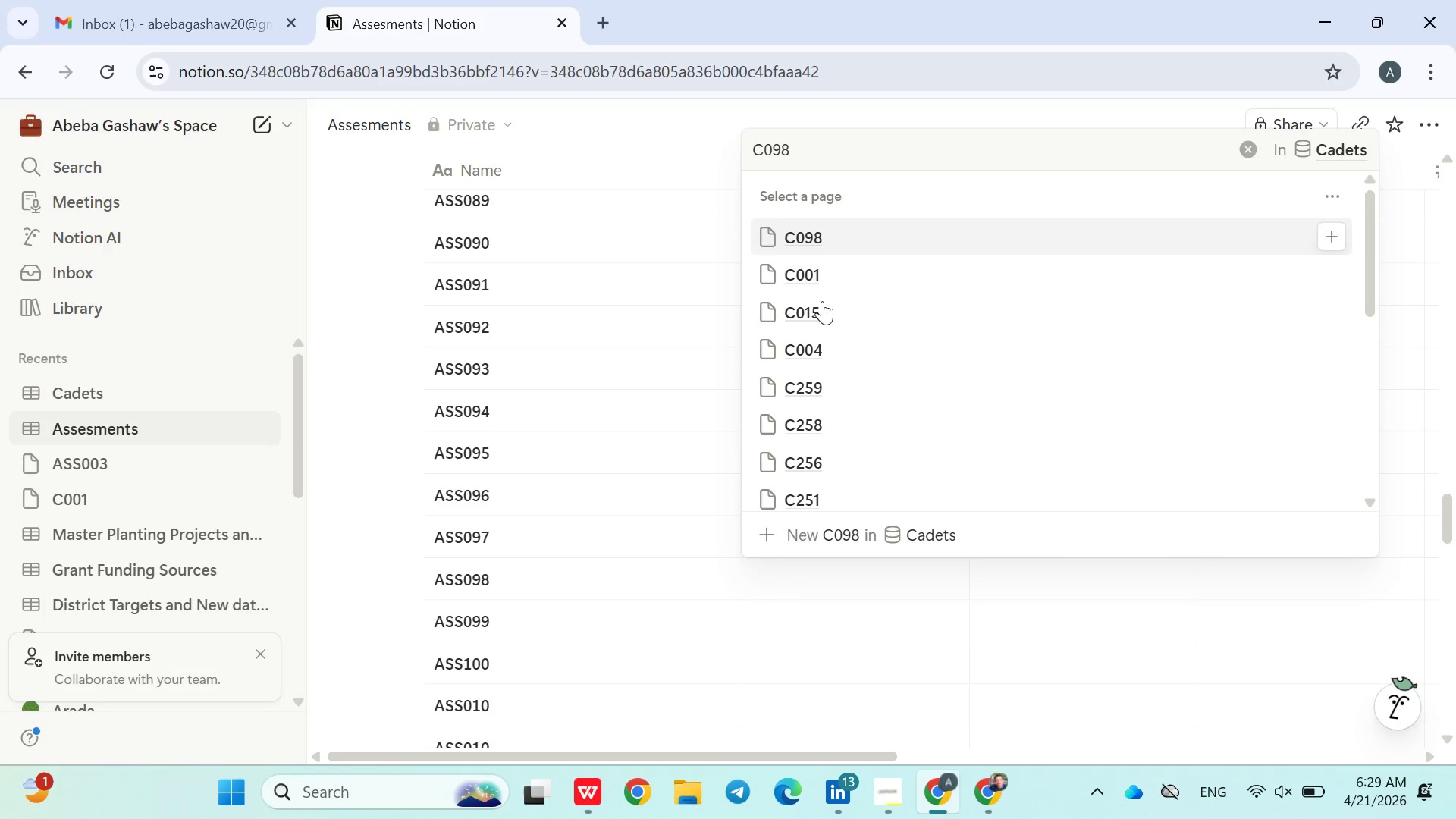 
left_click([814, 245])
 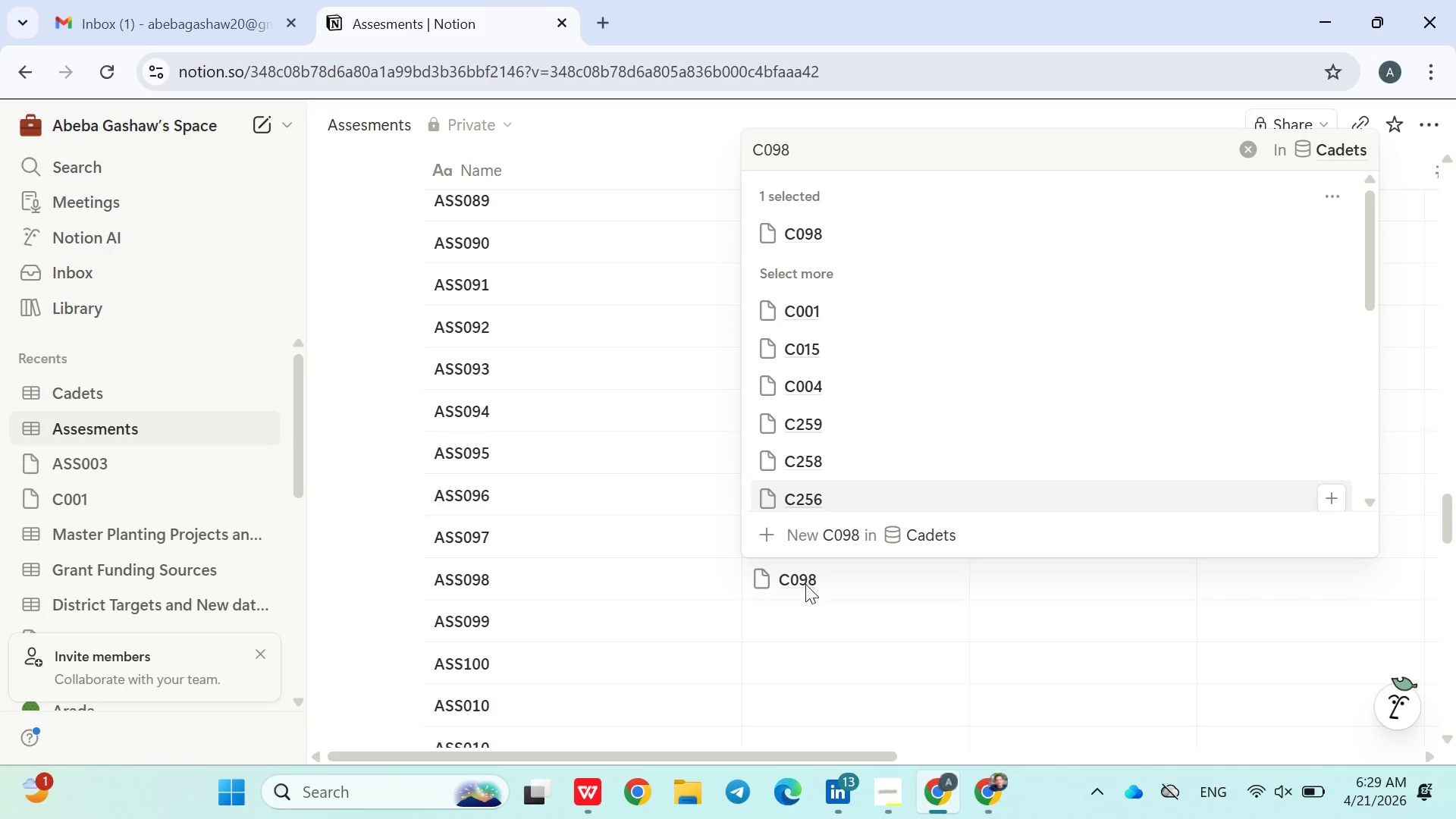 
left_click([792, 617])
 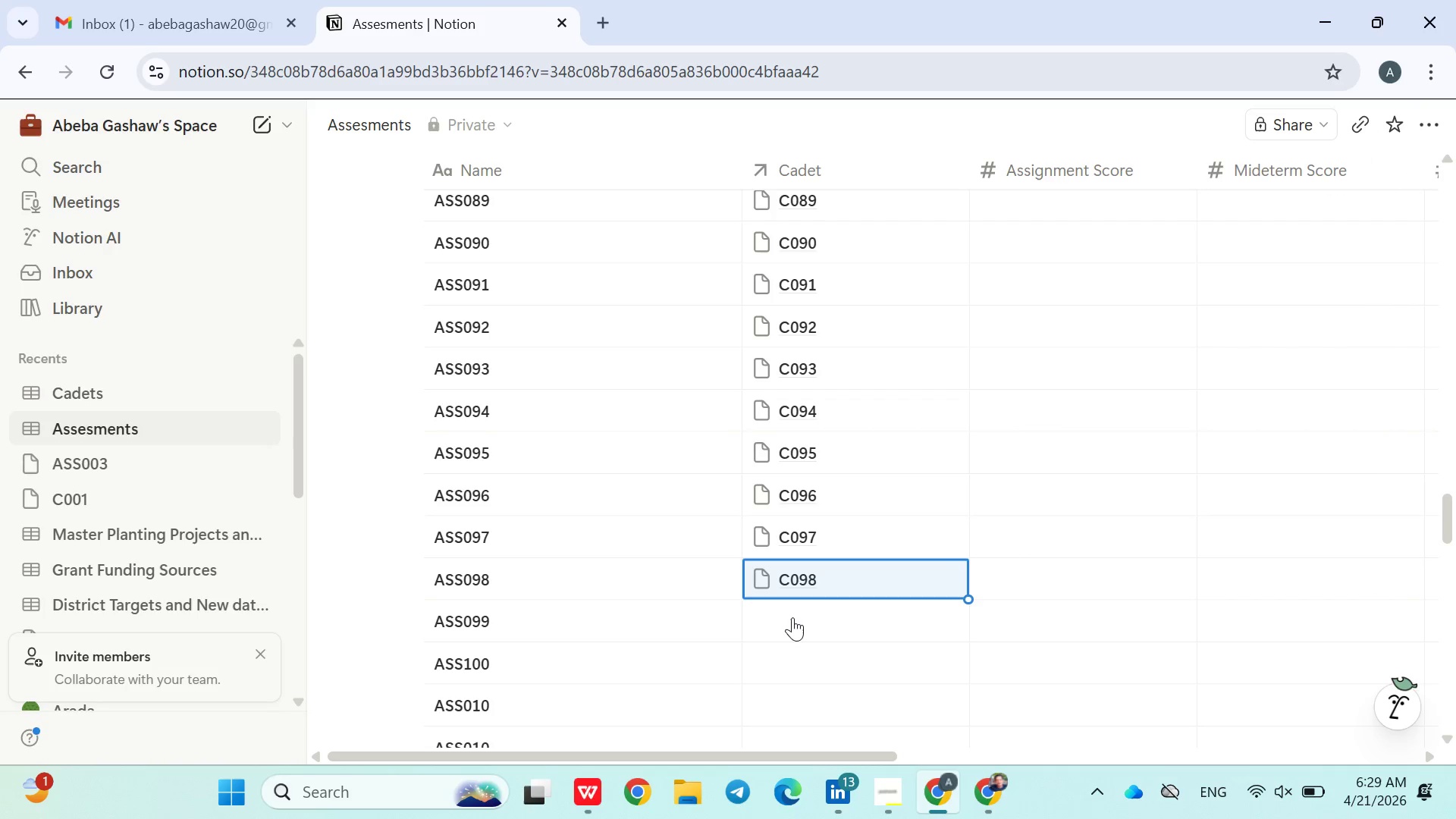 
left_click([792, 617])
 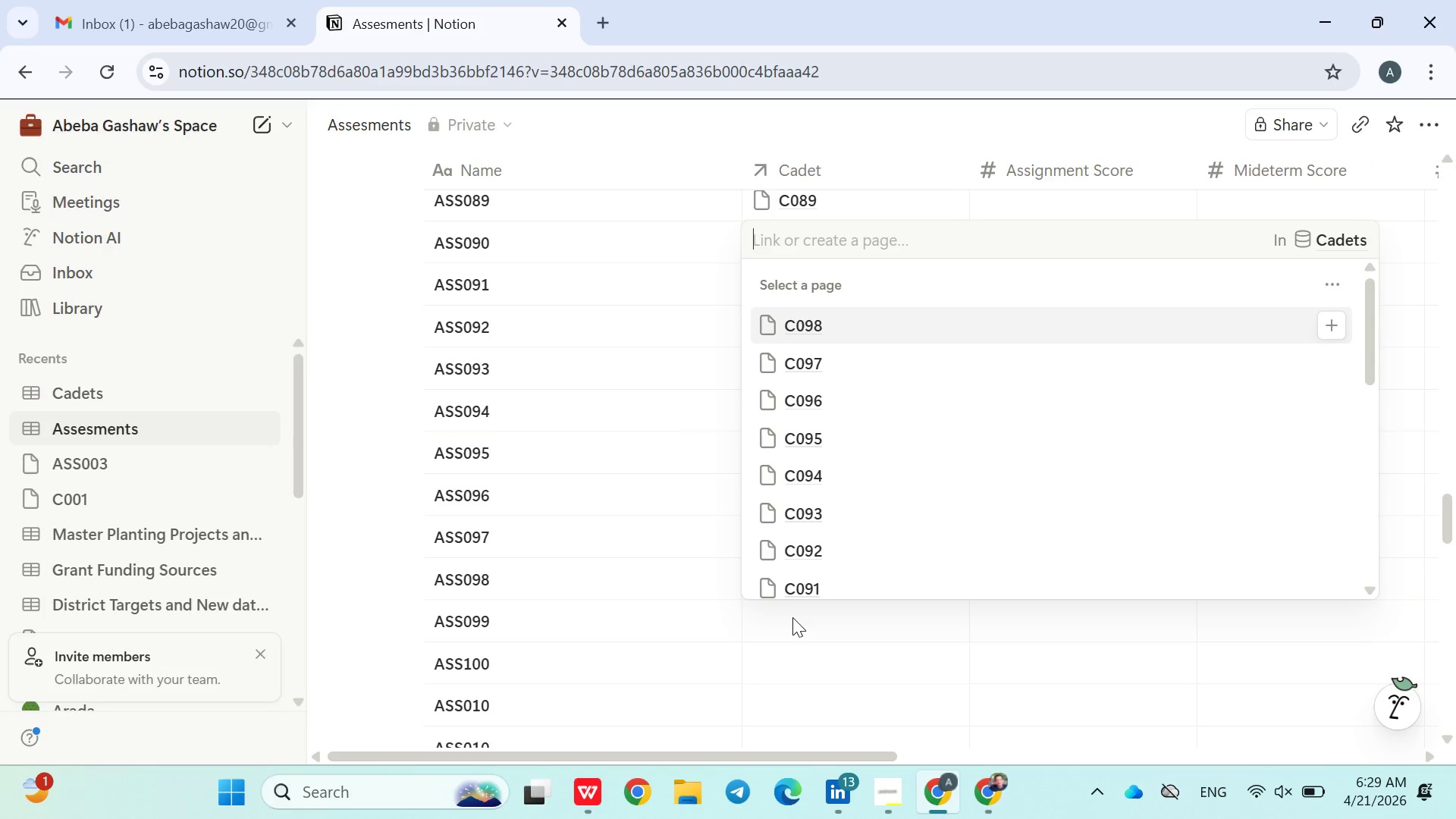 
type(C099)
 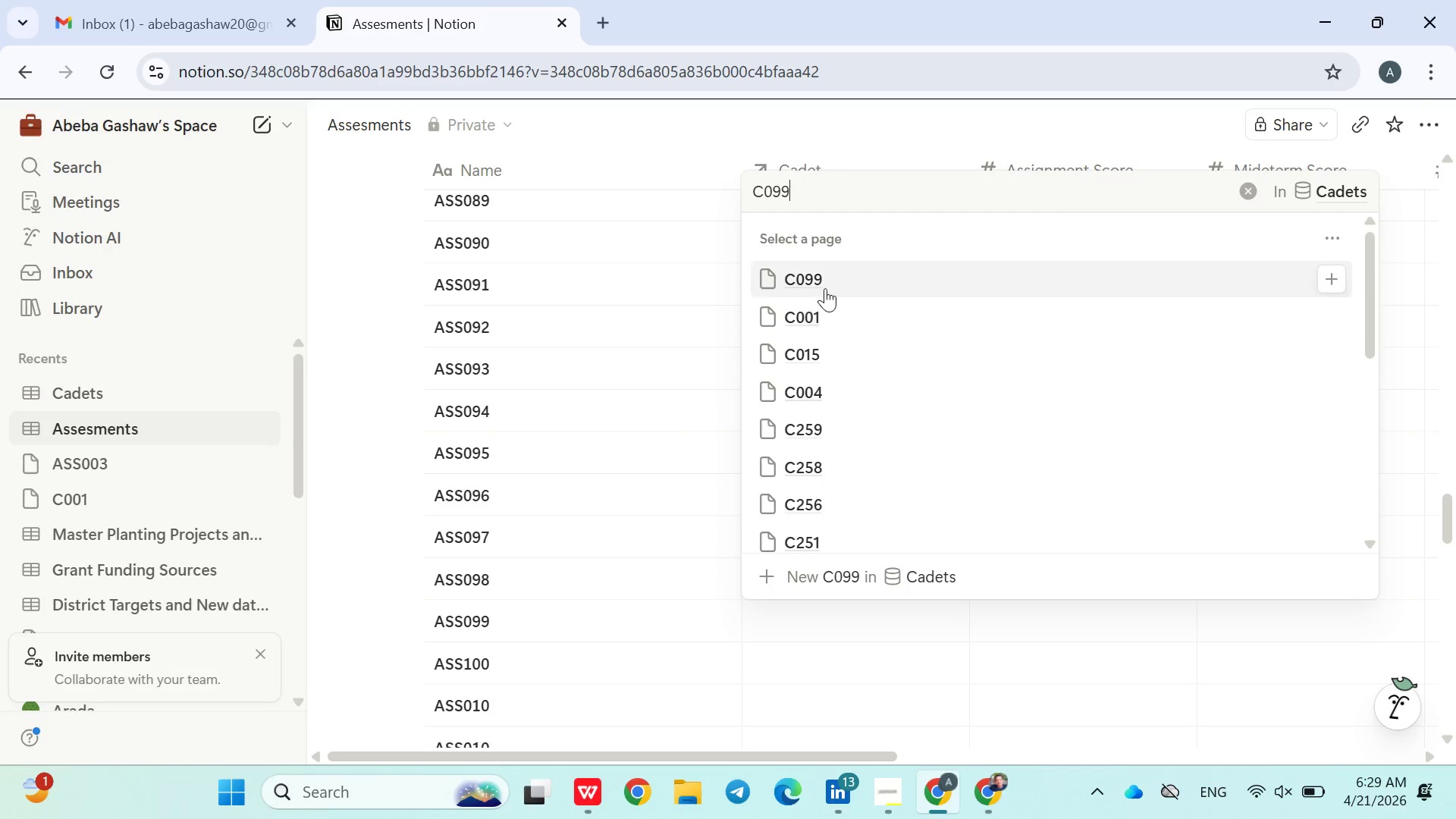 
left_click([824, 284])
 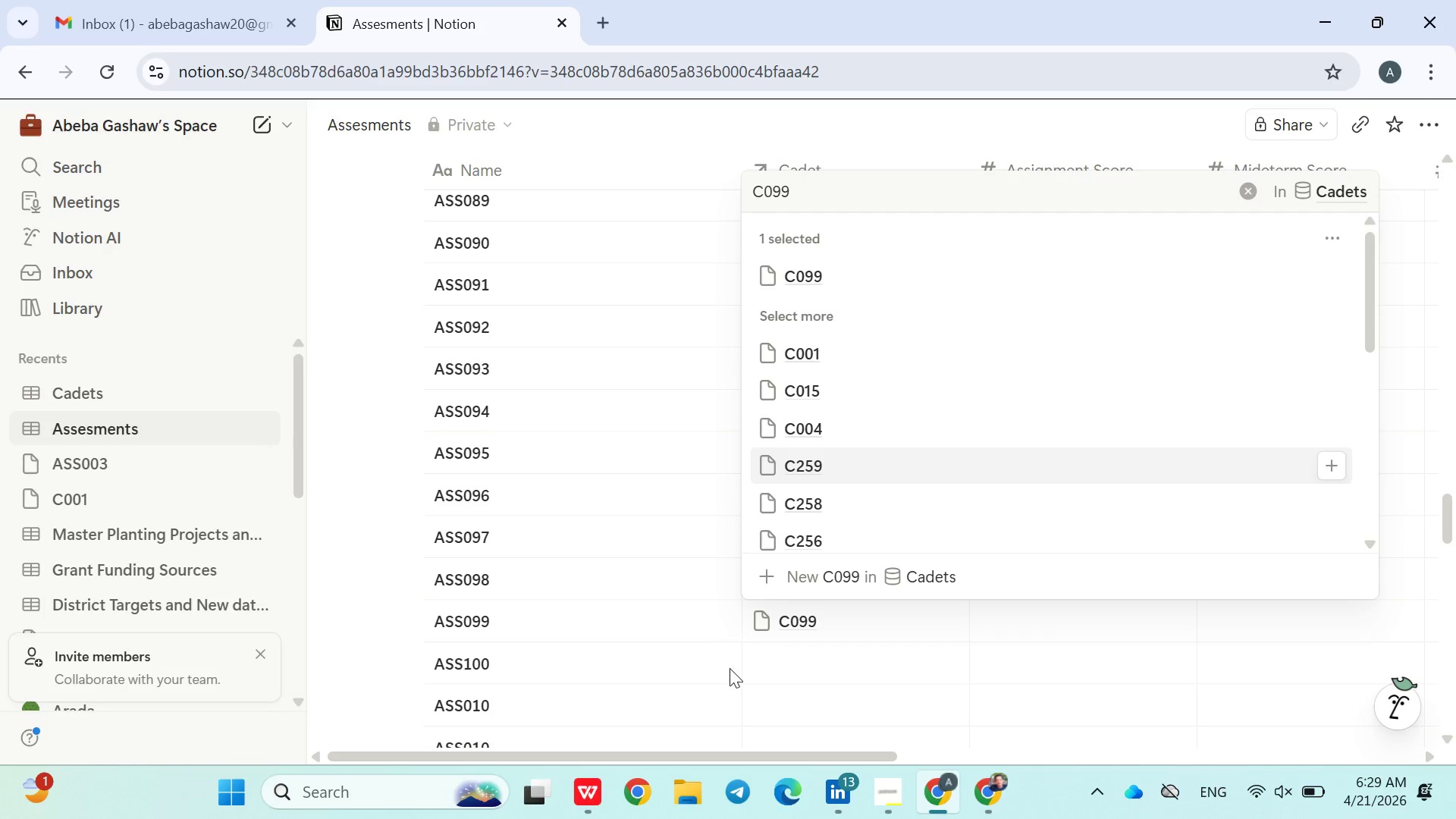 
left_click([731, 670])
 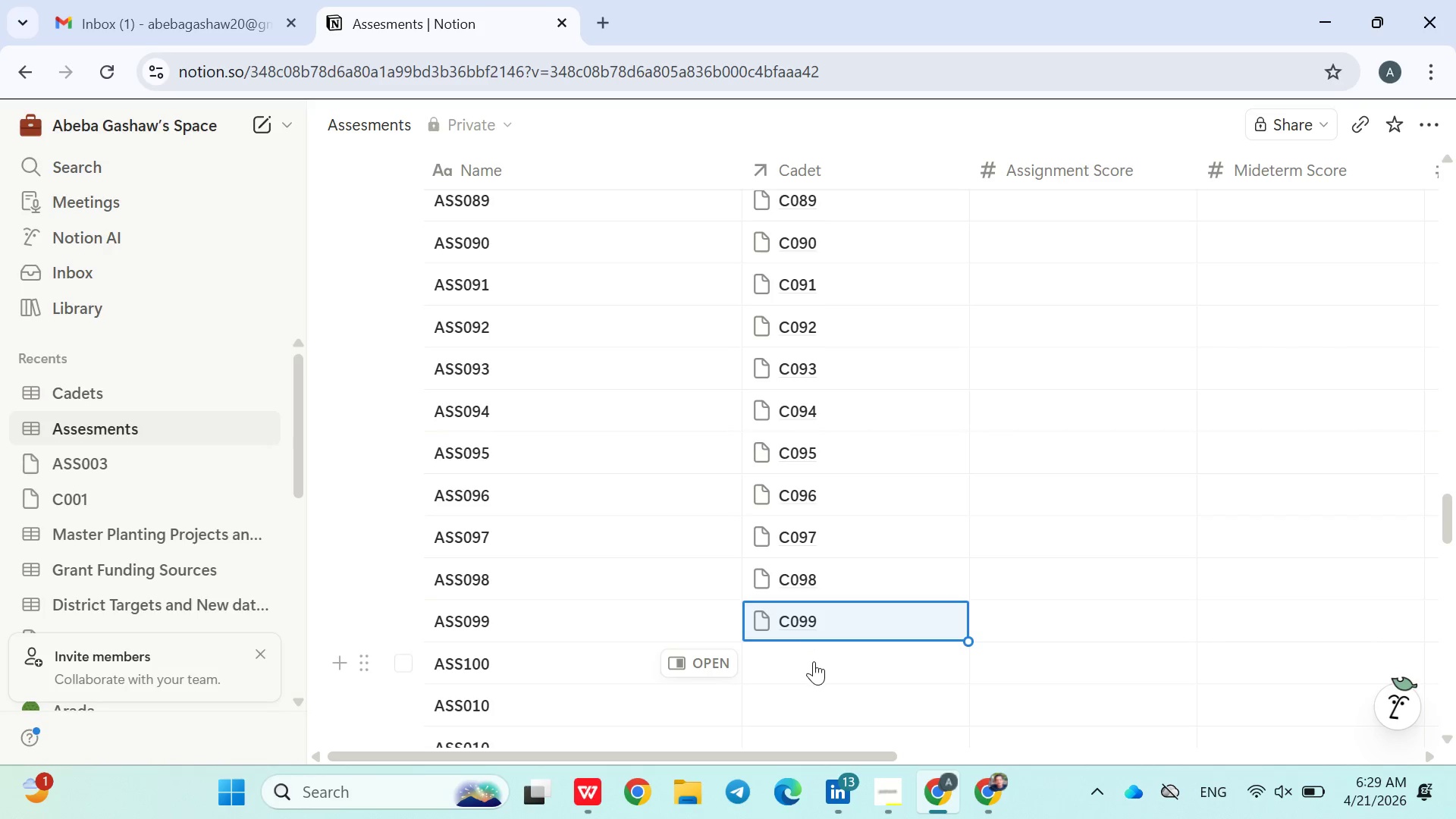 
left_click([814, 661])
 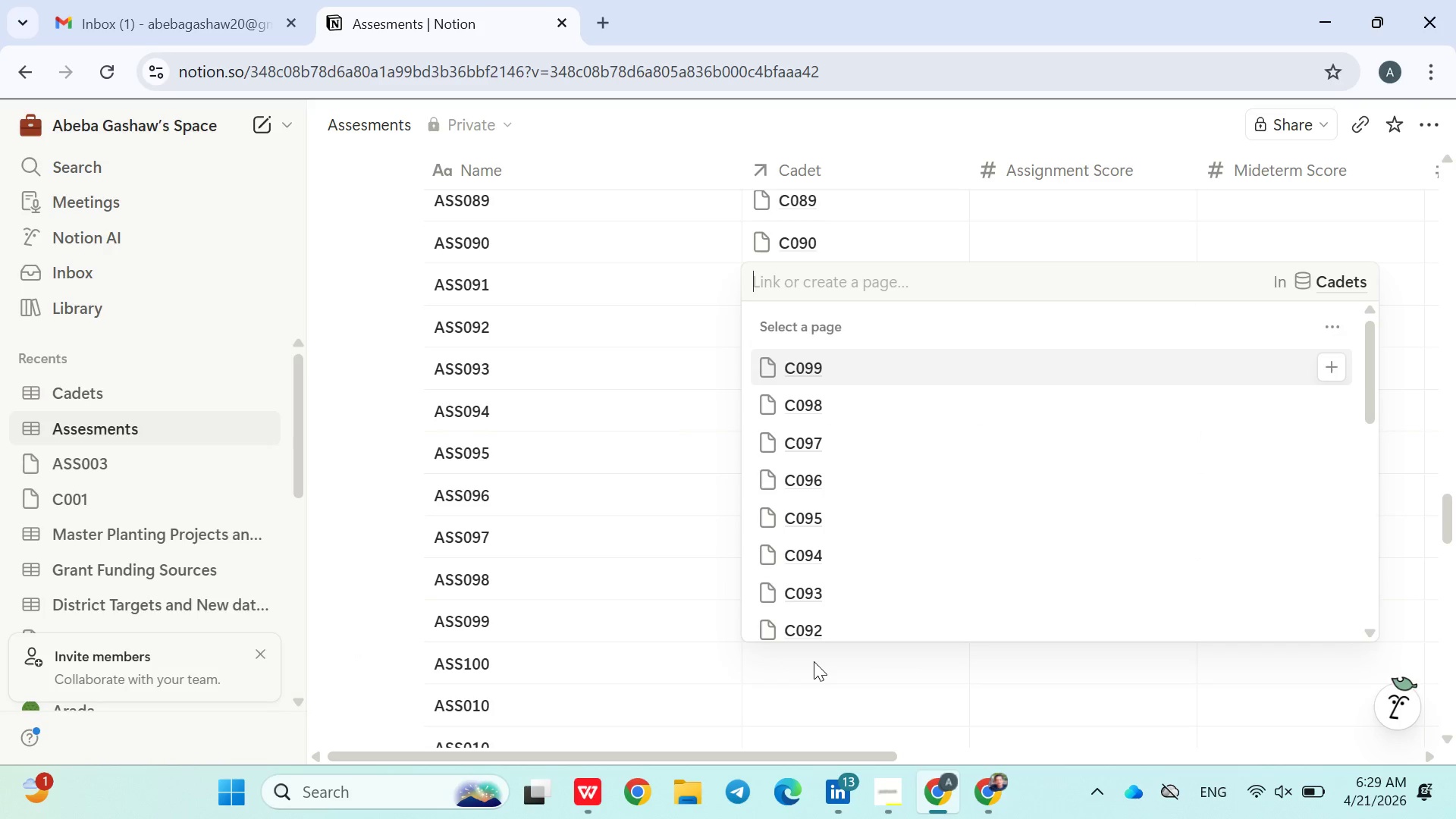 
type(C100)
 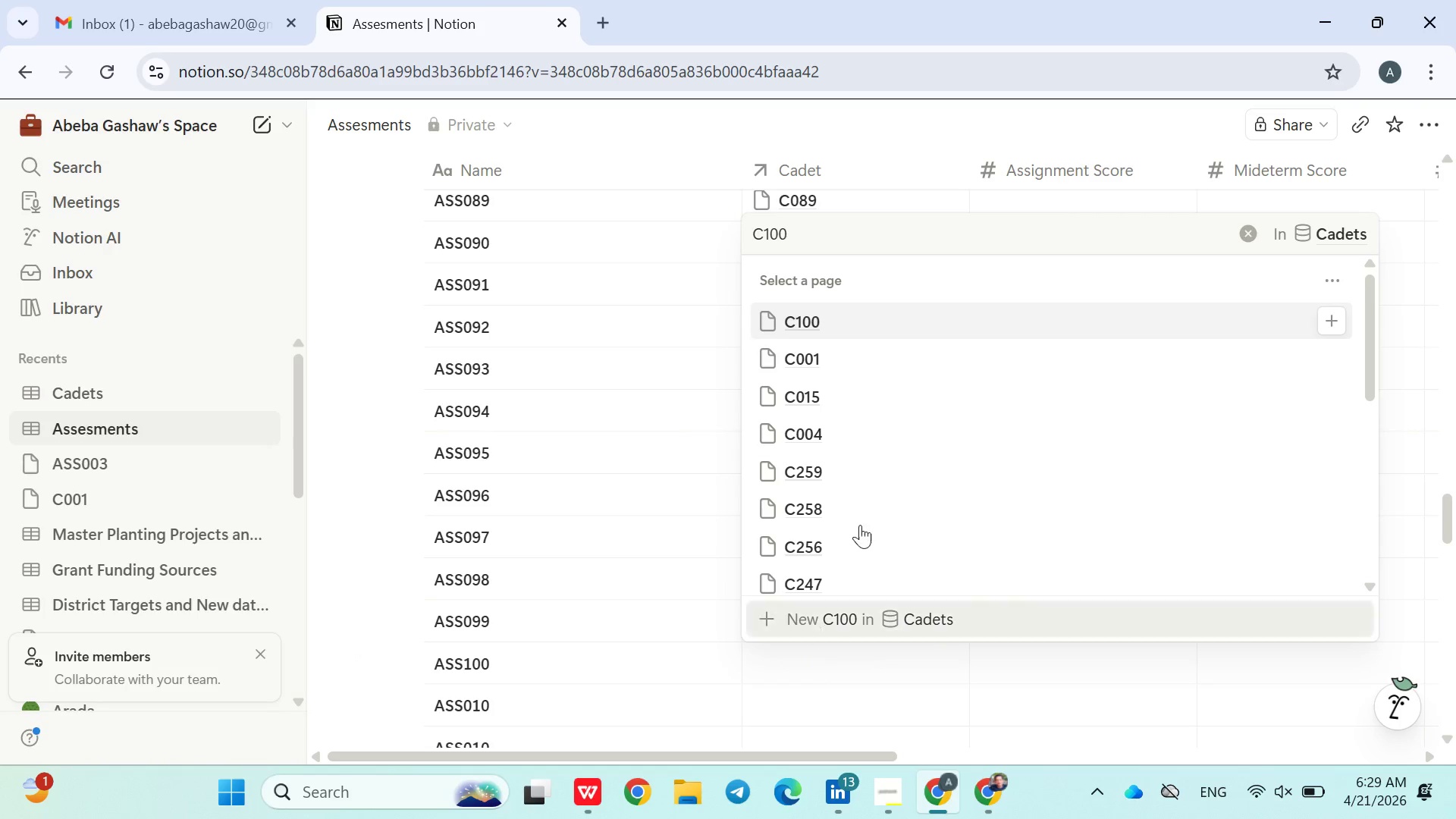 
left_click([860, 331])
 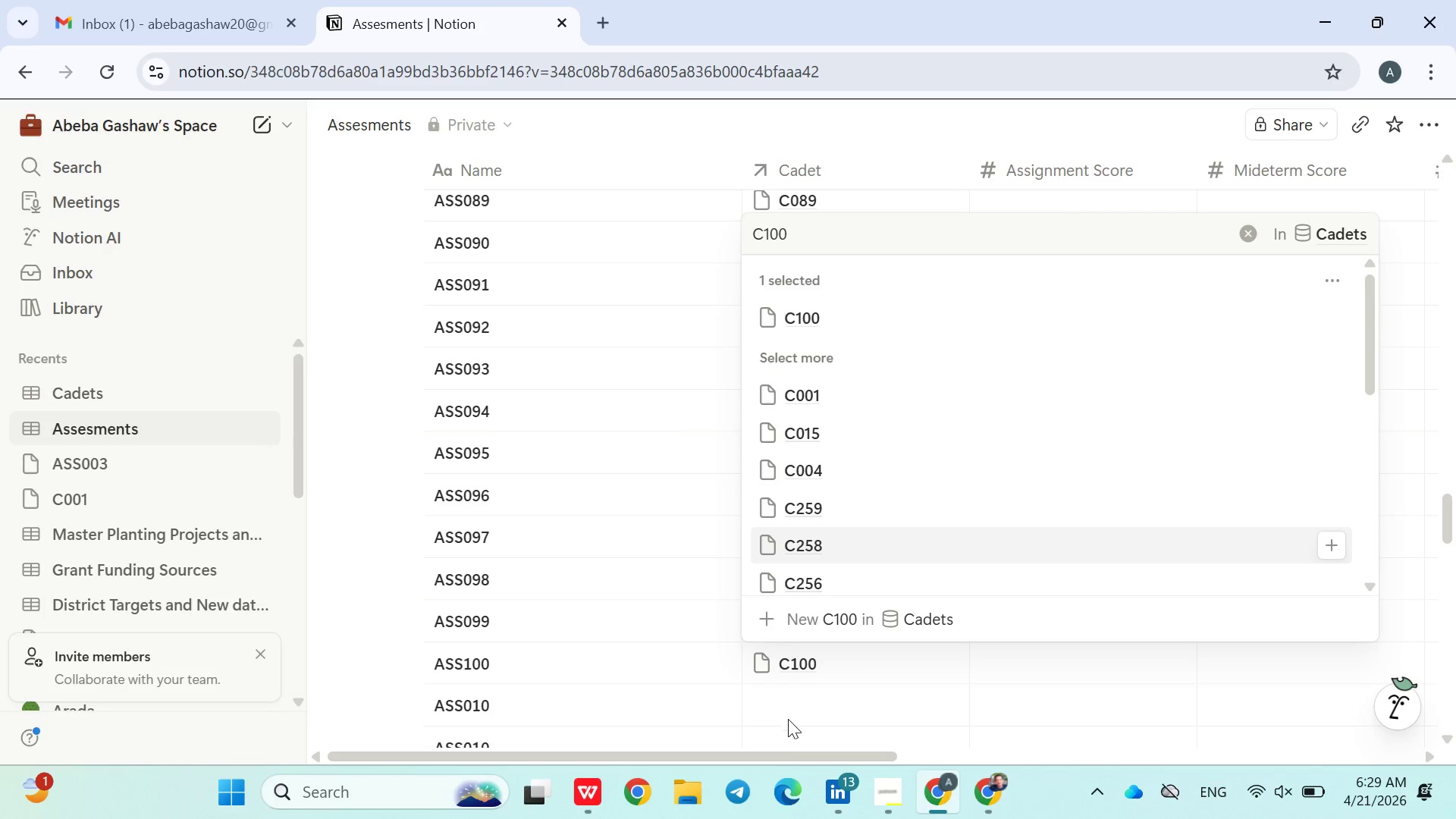 
left_click([787, 726])
 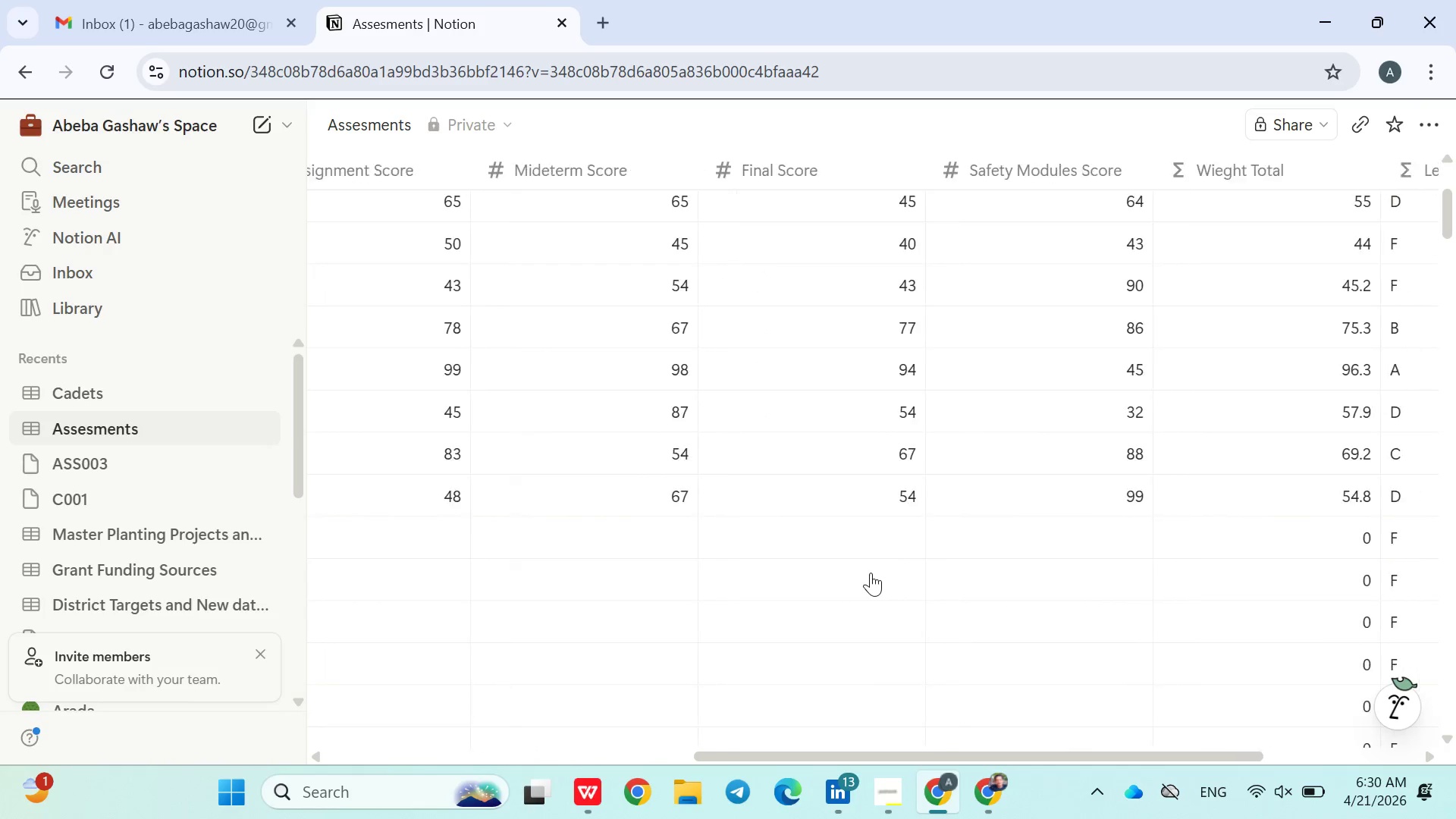 
wait(18.31)
 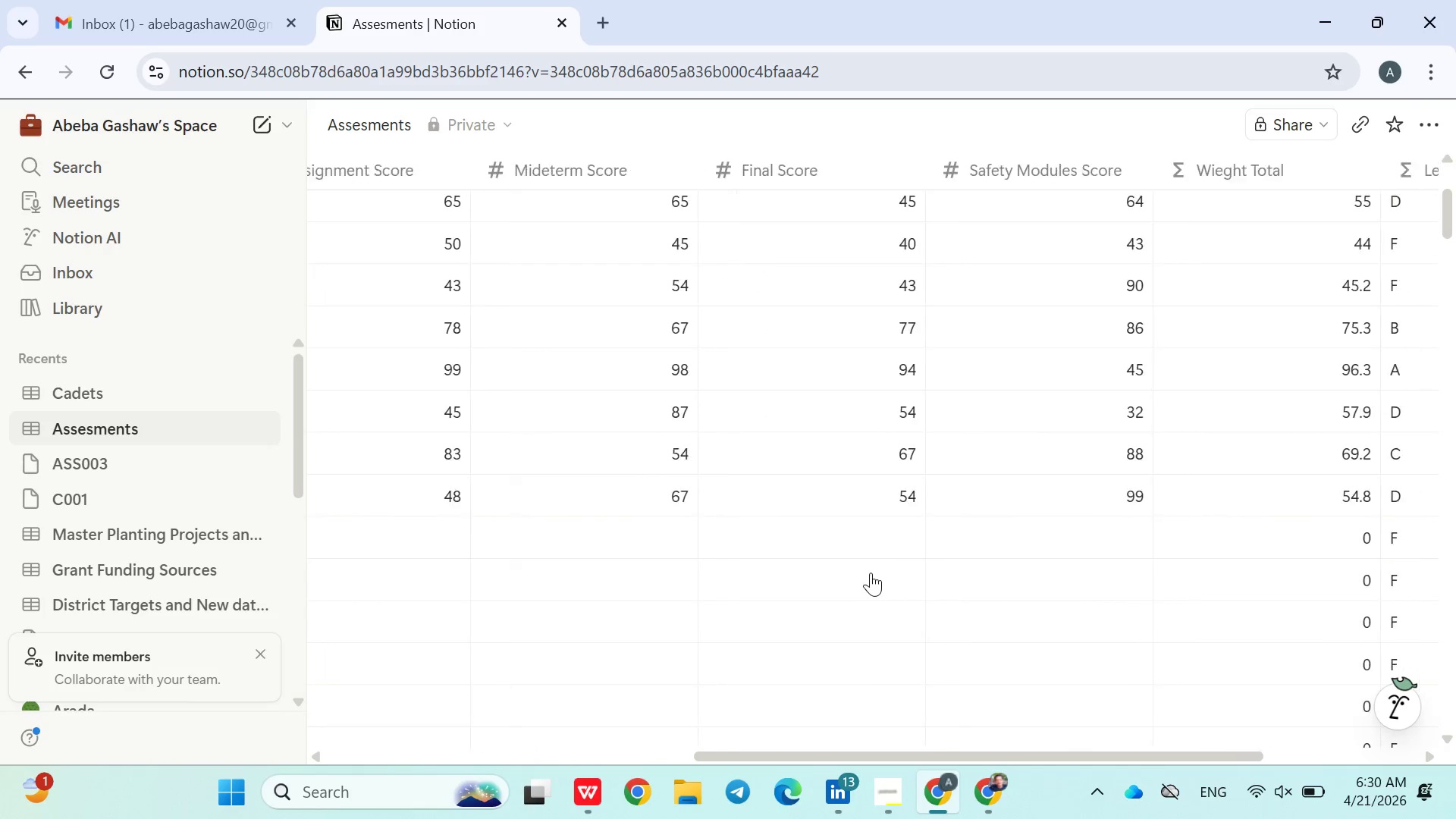 
left_click([503, 535])
 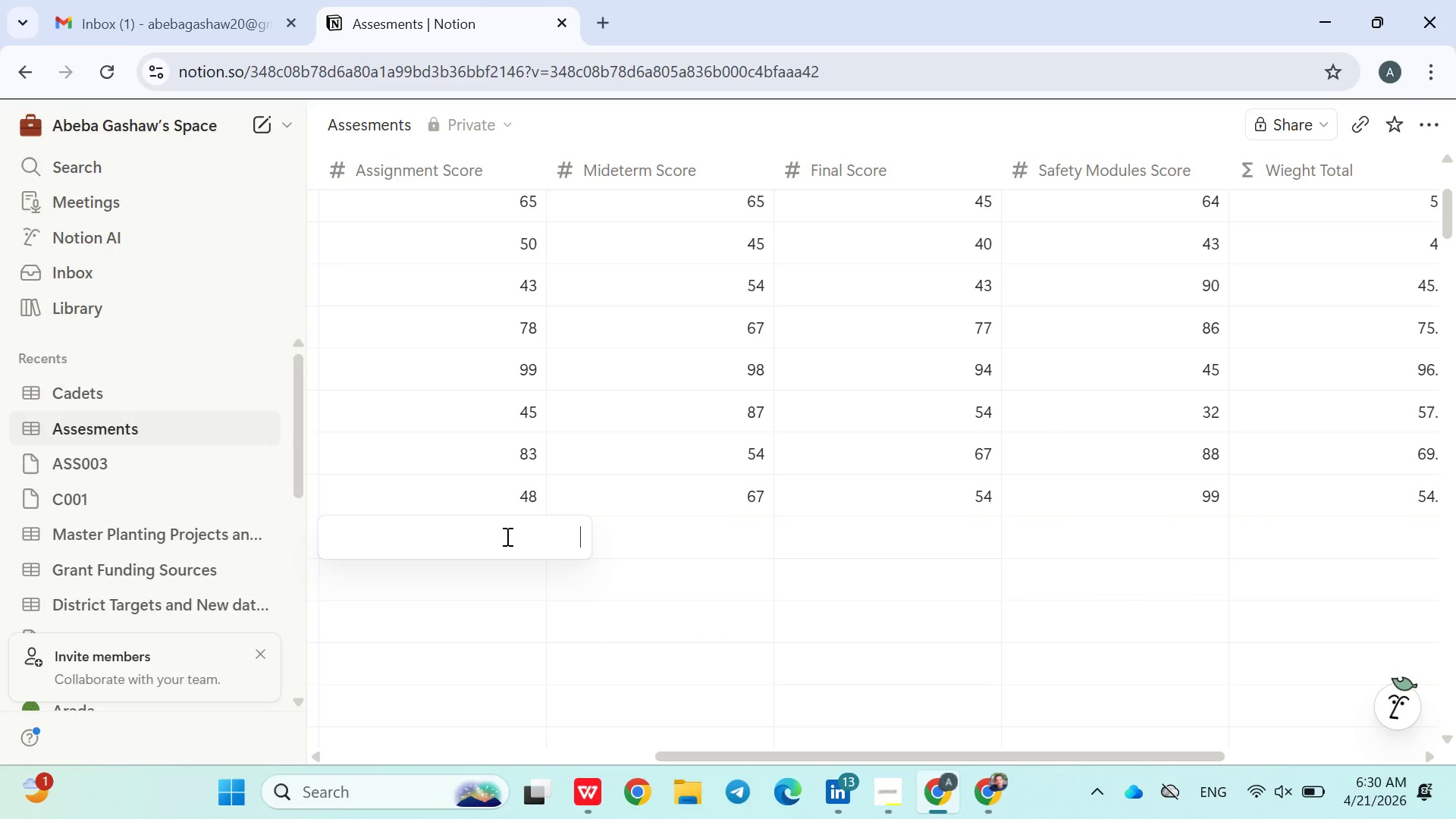 
wait(5.83)
 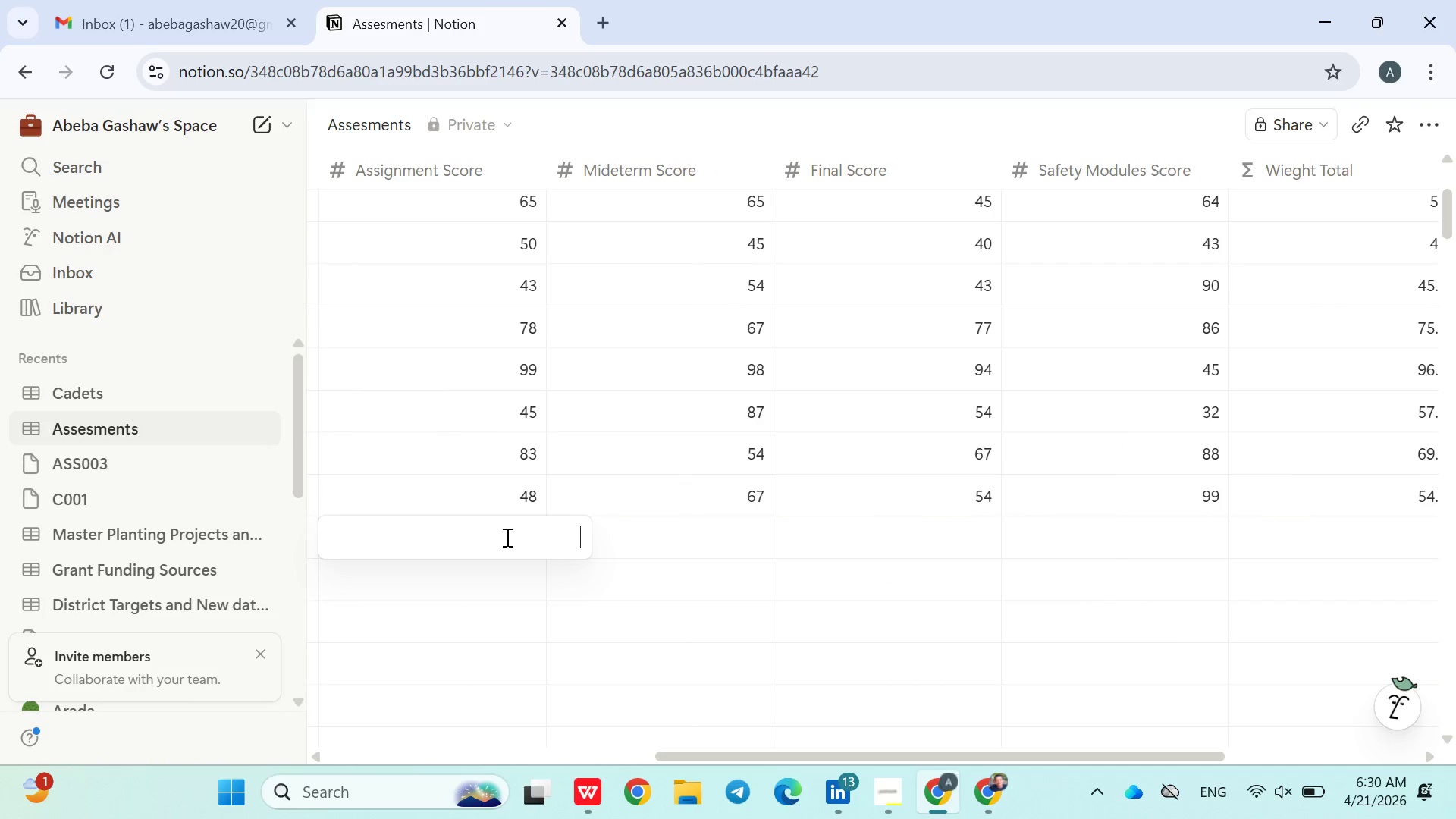 
left_click([630, 563])
 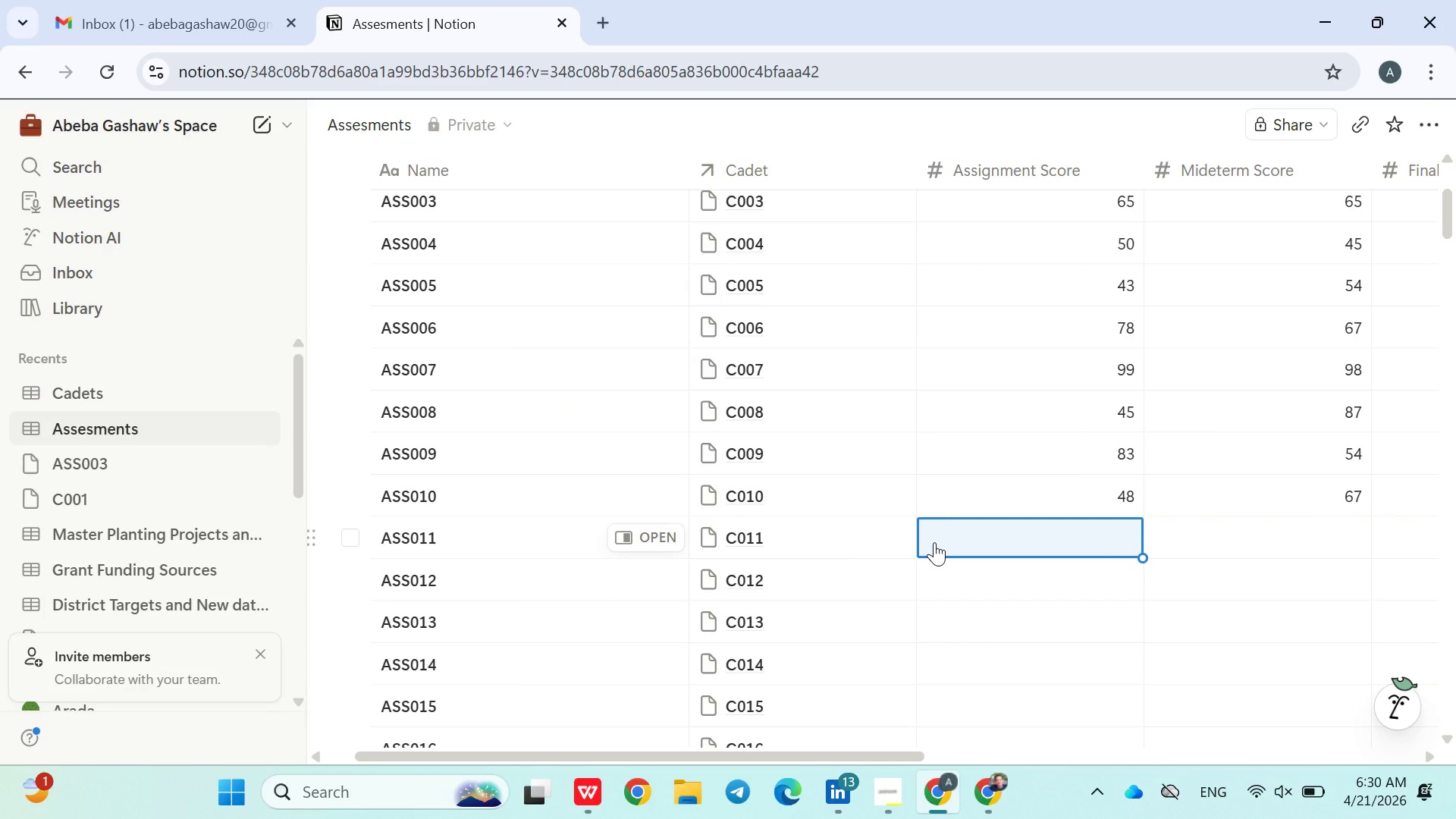 
wait(7.36)
 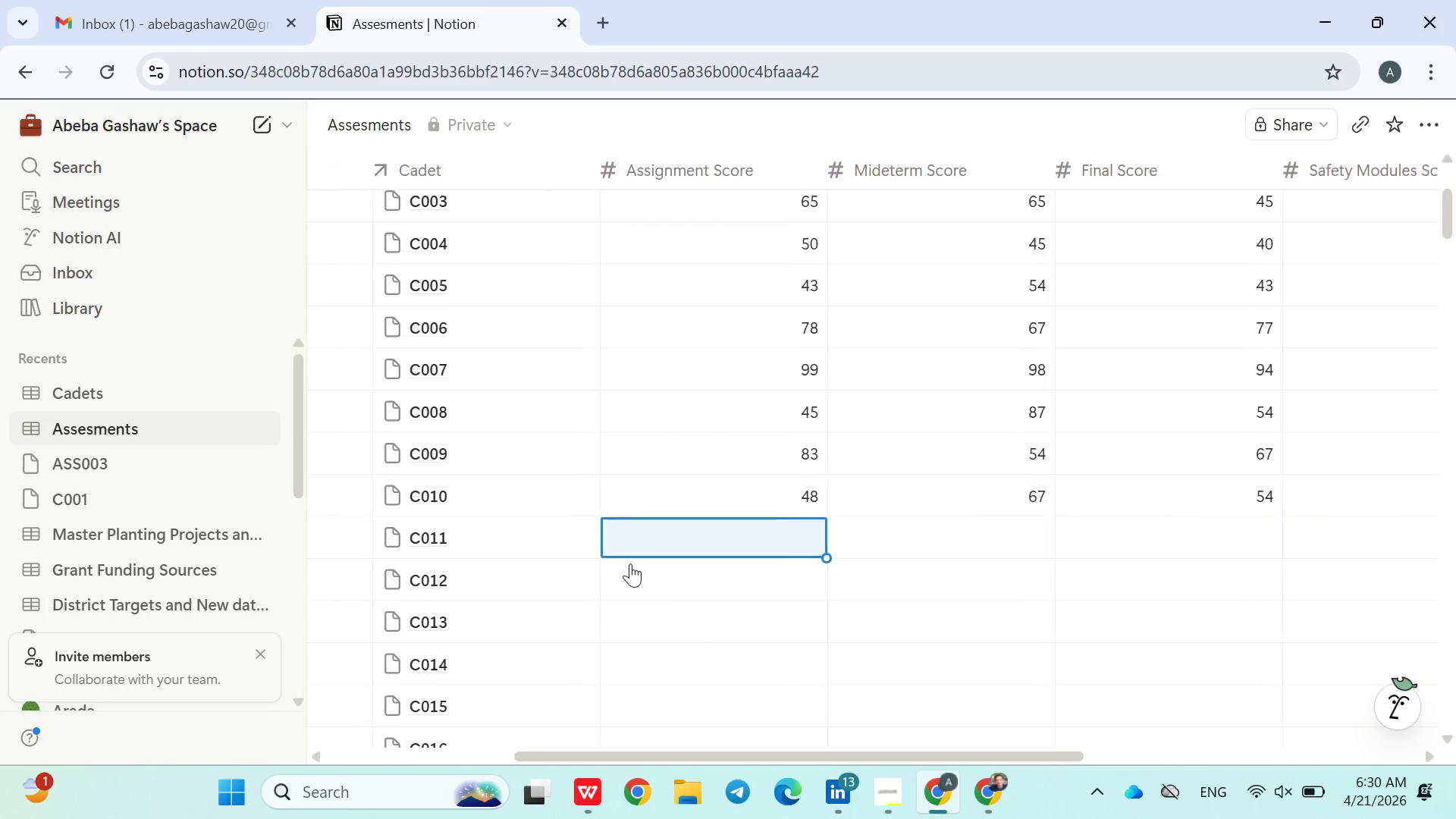 
type(67)
 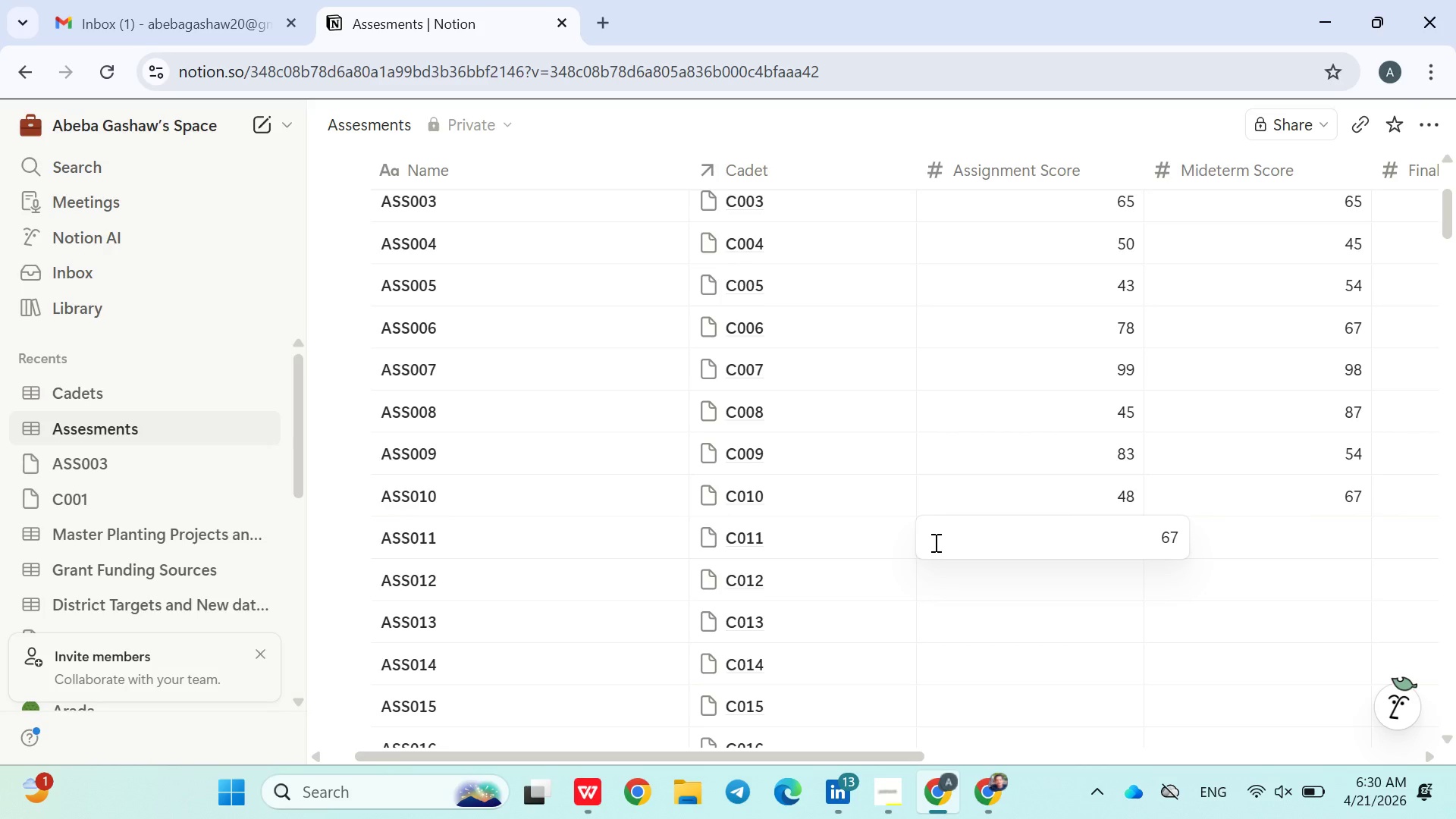 
key(Enter)
 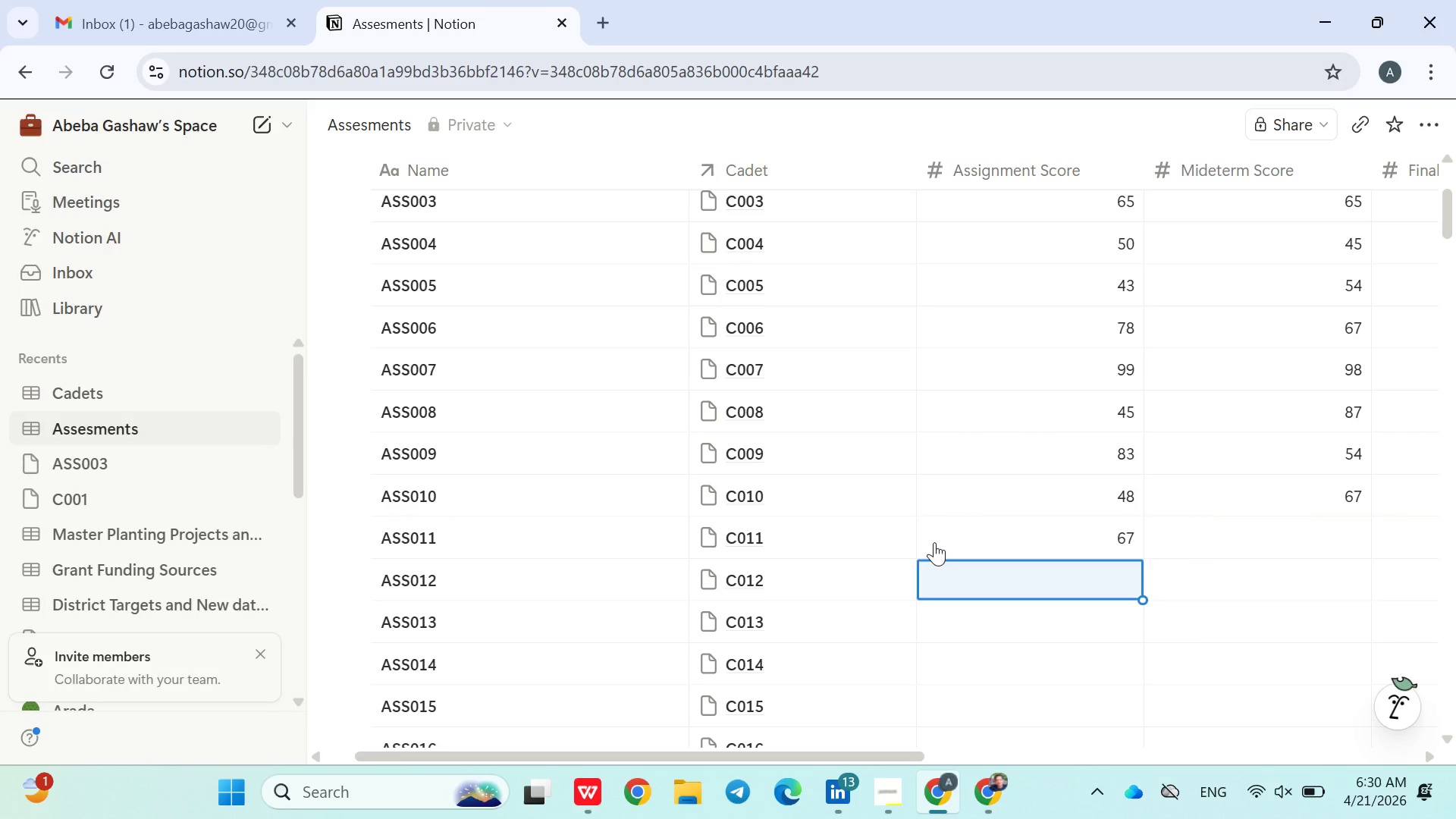 
type(89)
 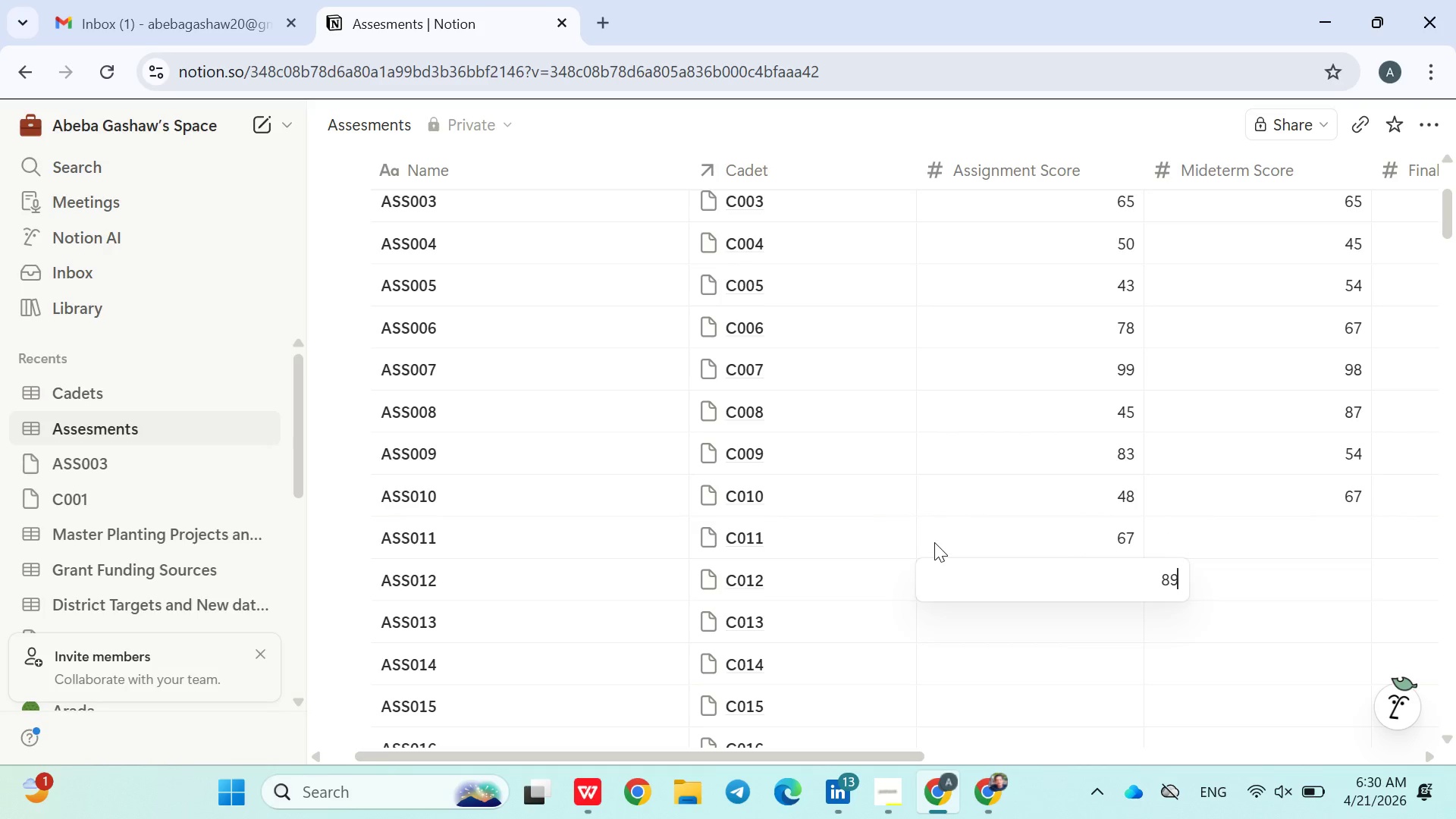 
key(Enter)
 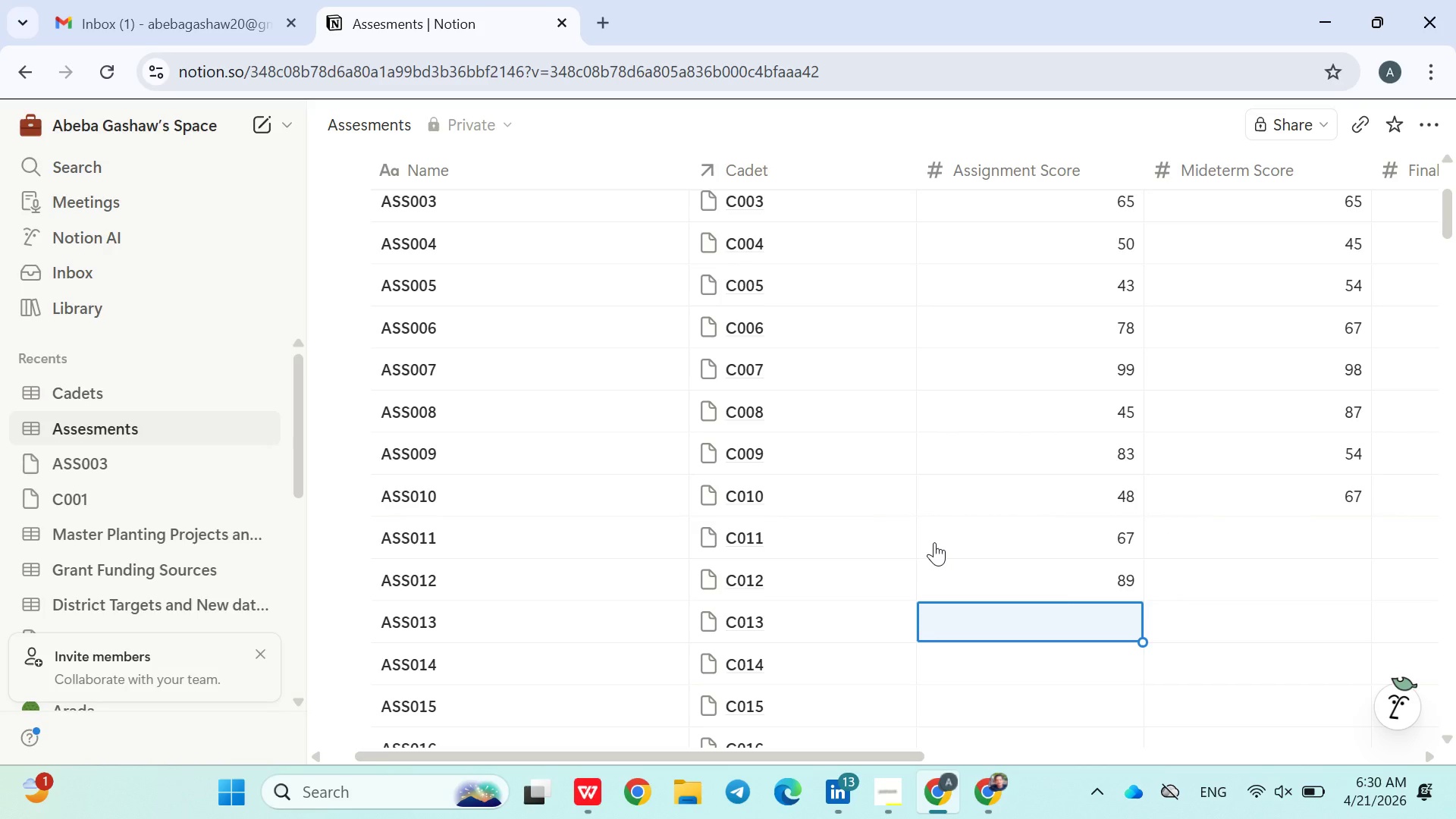 
type(76)
 